 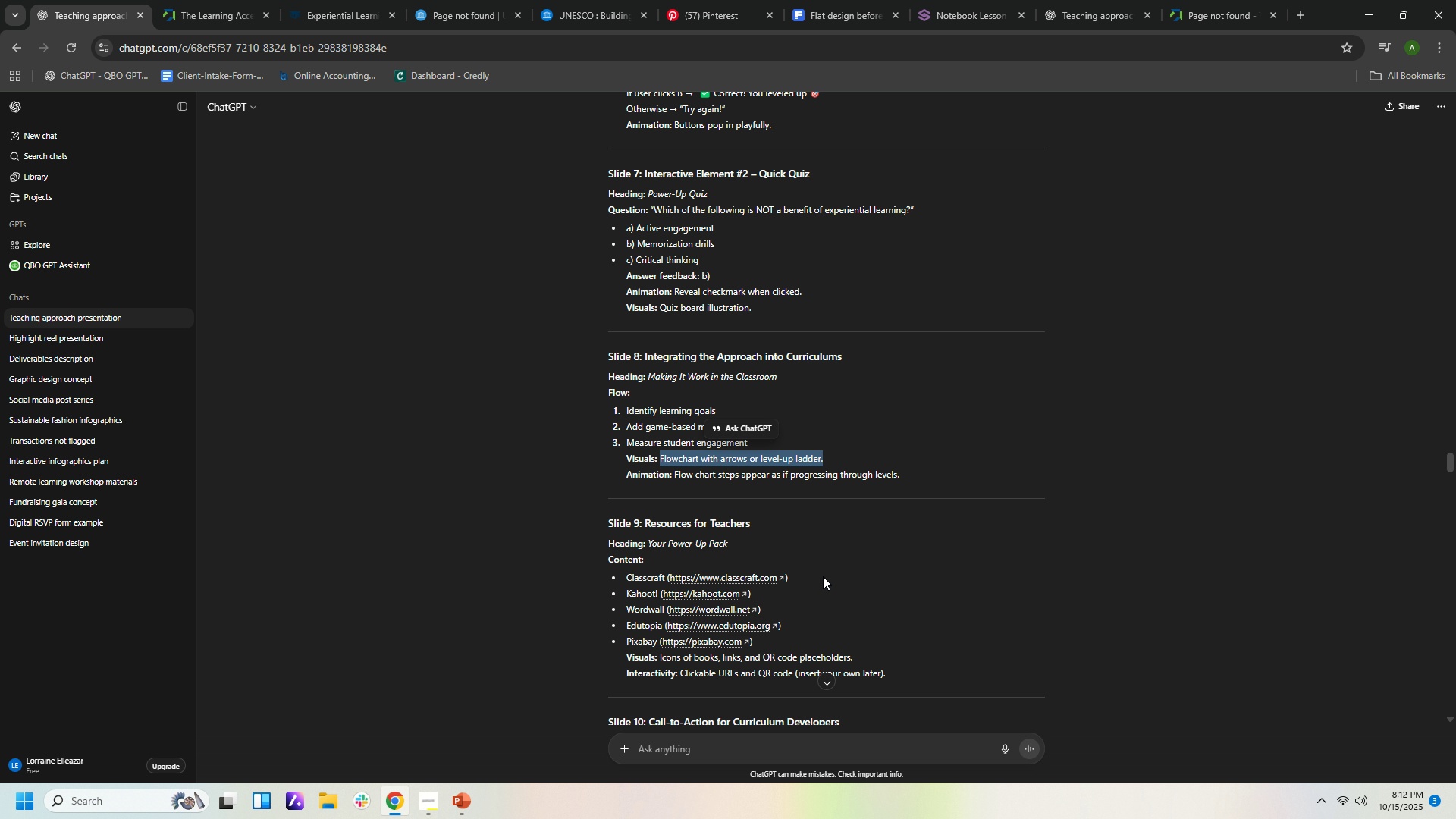 
left_click([469, 809])
 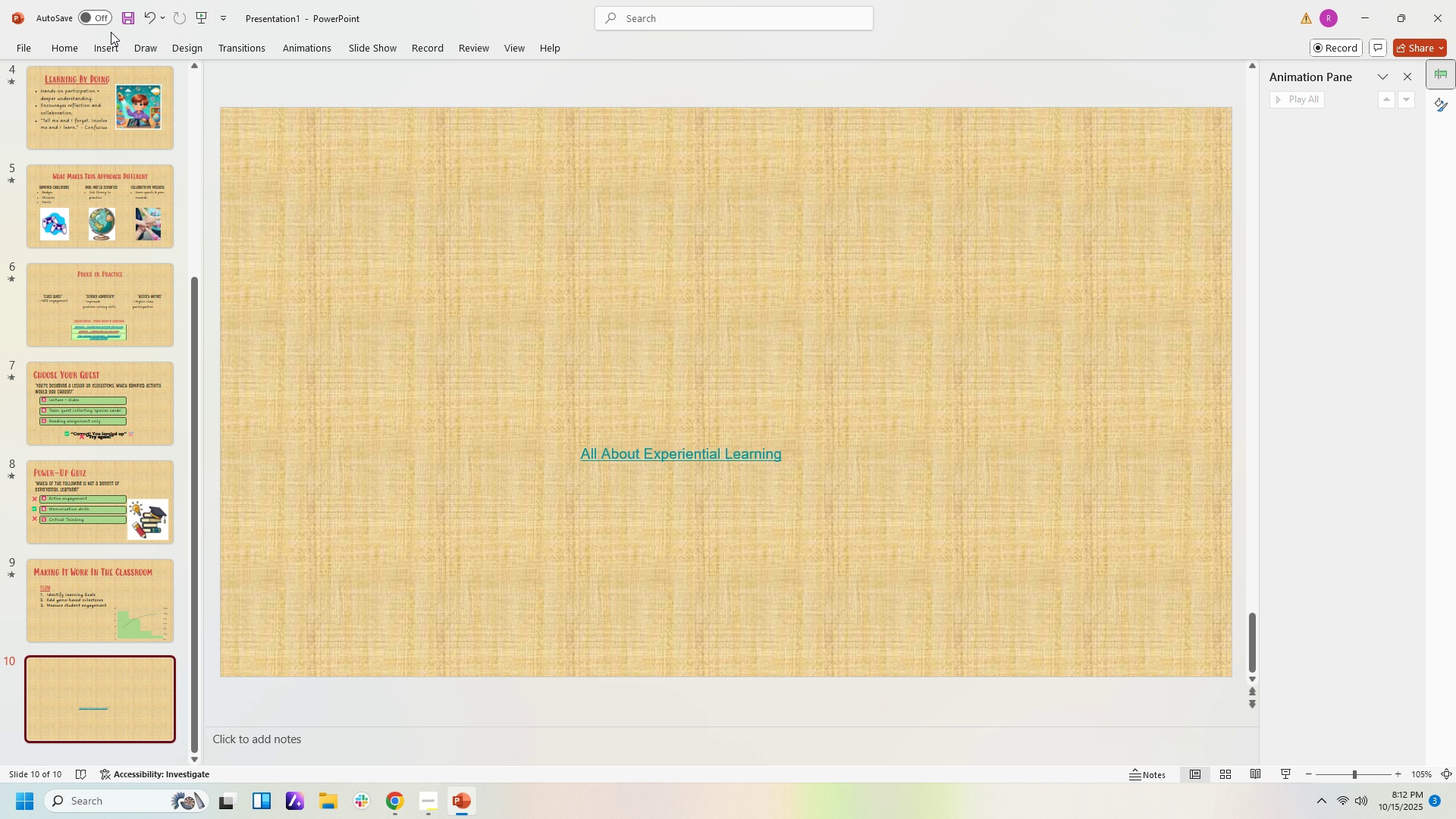 
left_click([110, 47])
 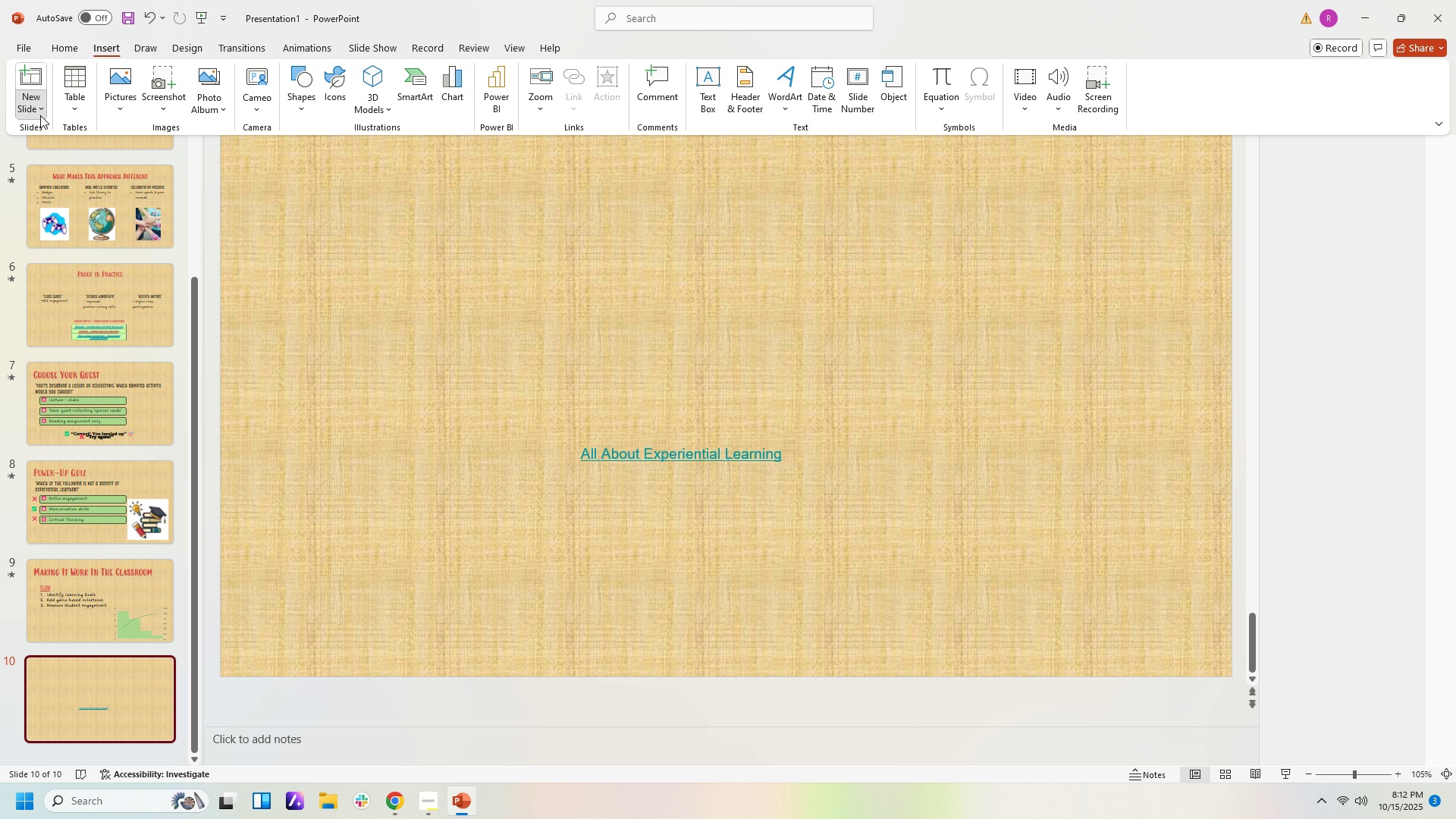 
left_click([40, 115])
 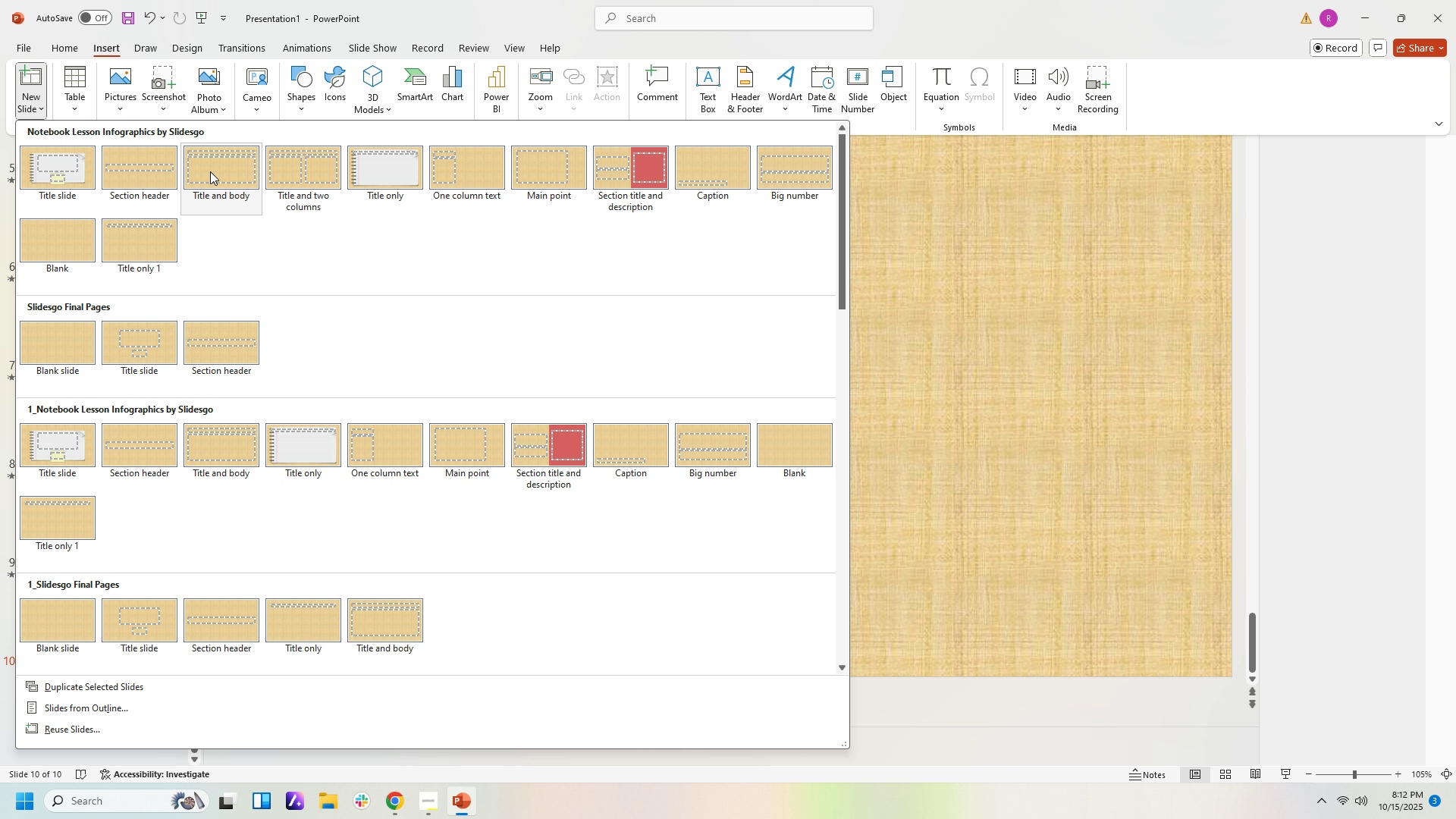 
left_click([210, 171])
 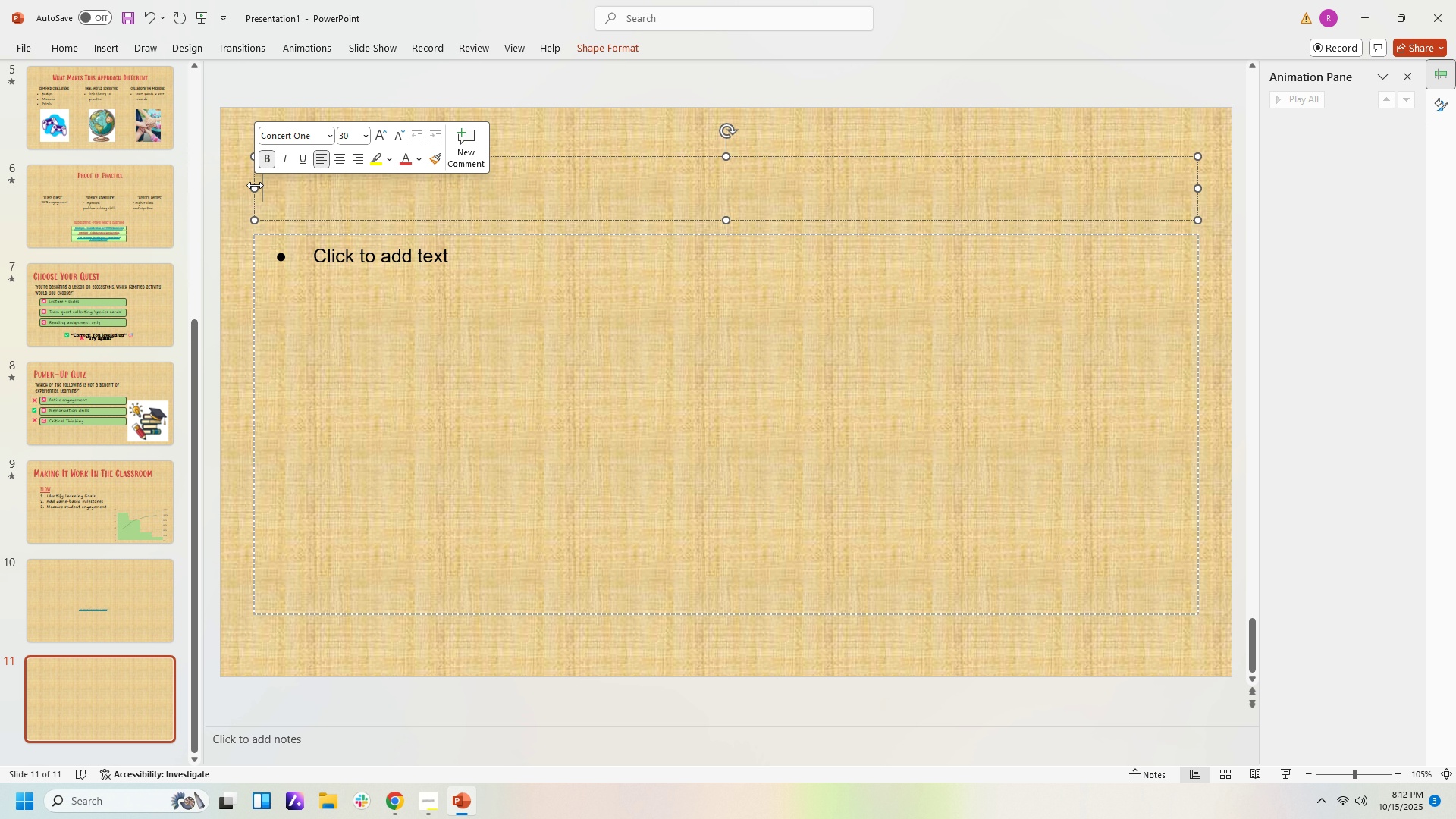 
type(Tiy)
key(Backspace)
key(Backspace)
key(Backspace)
type(T)
key(Backspace)
type(Your Pi)
key(Backspace)
type(we)
key(Backspace)
key(Backspace)
type(ower0-)
key(Backspace)
key(Backspace)
type(-Up Pacl)
key(Backspace)
type(l)
key(Backspace)
type(l)
key(Backspace)
type(;)
key(Backspace)
type(k)
 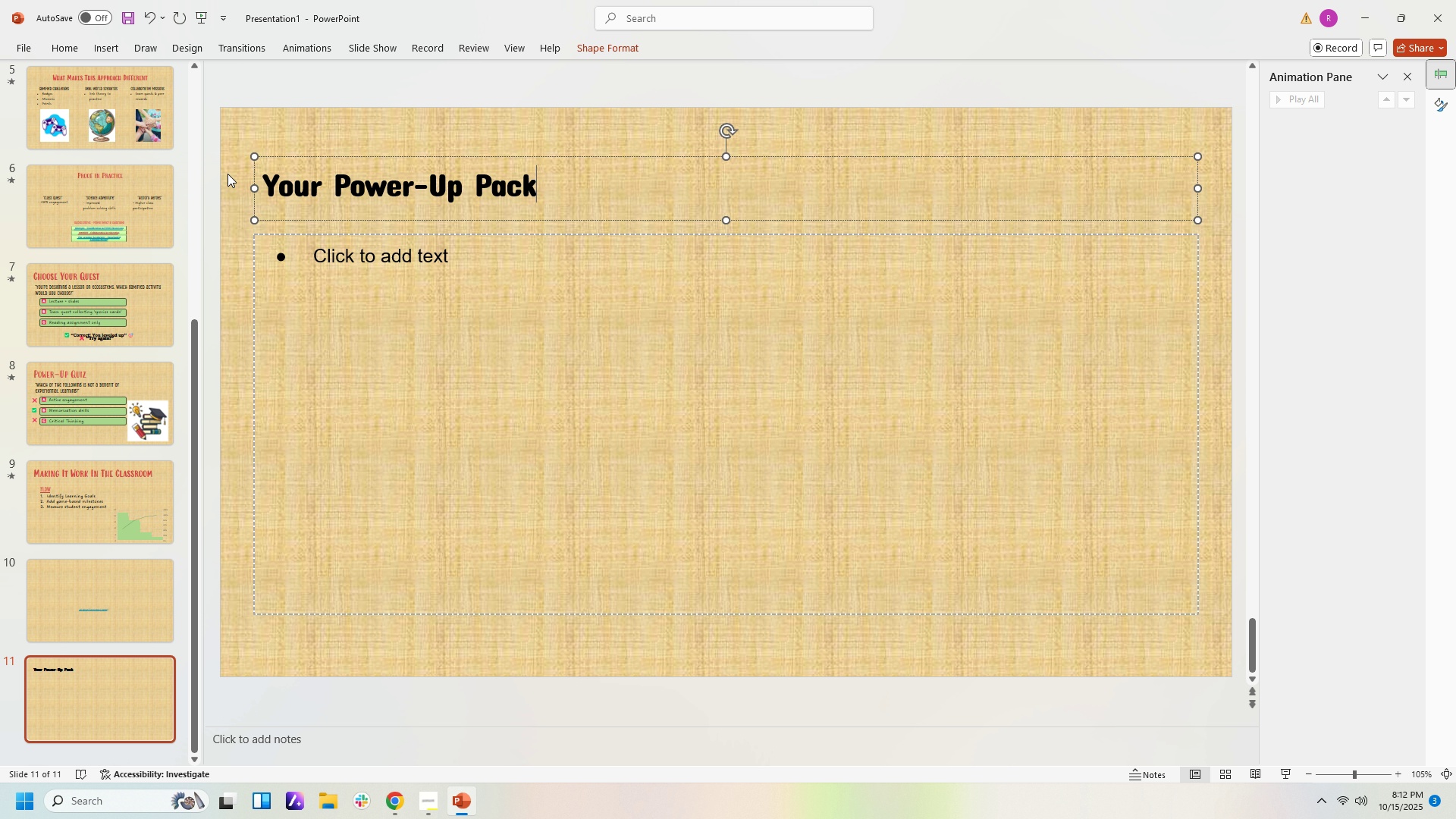 
left_click([555, 198])
 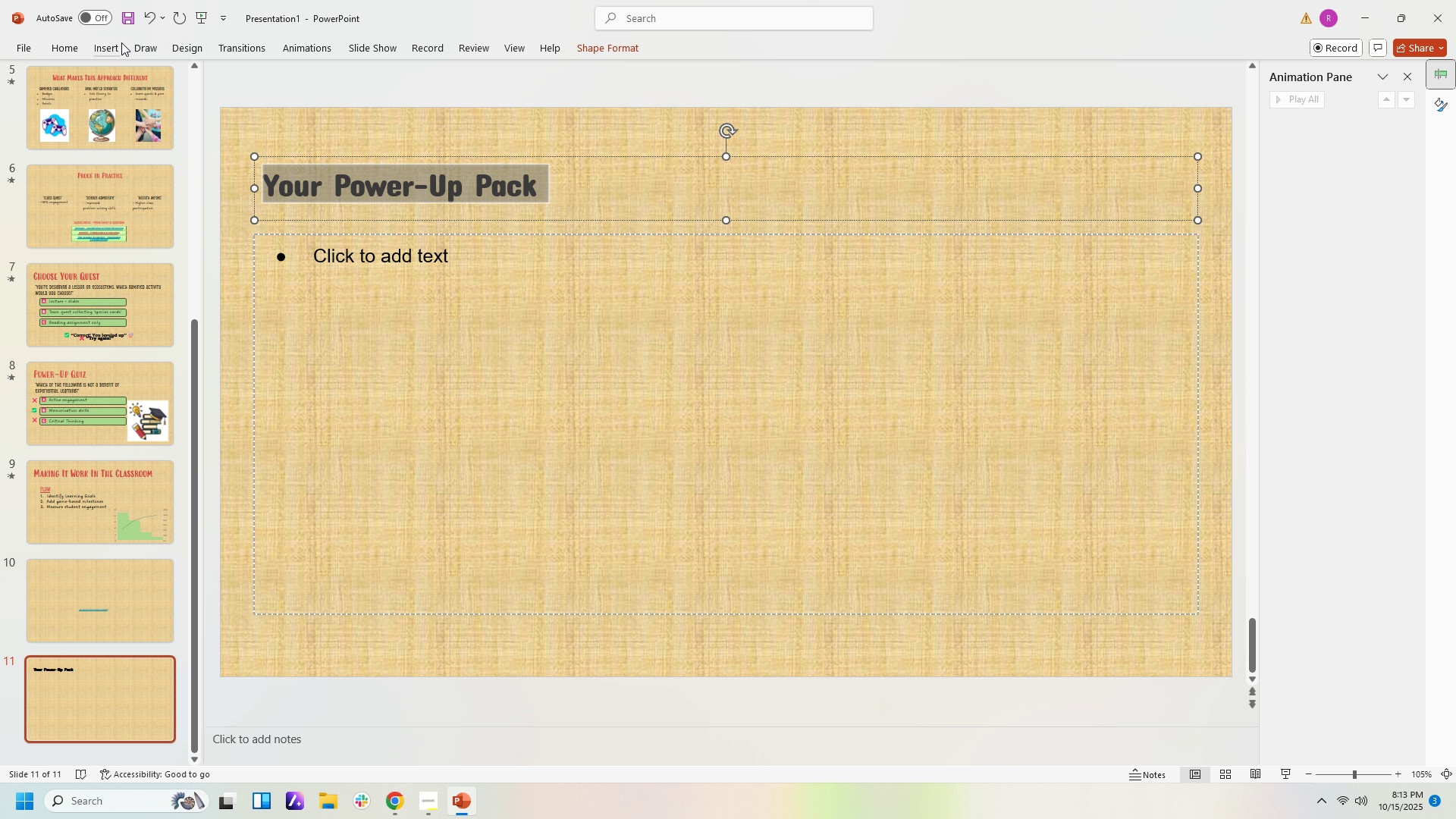 
left_click([191, 53])
 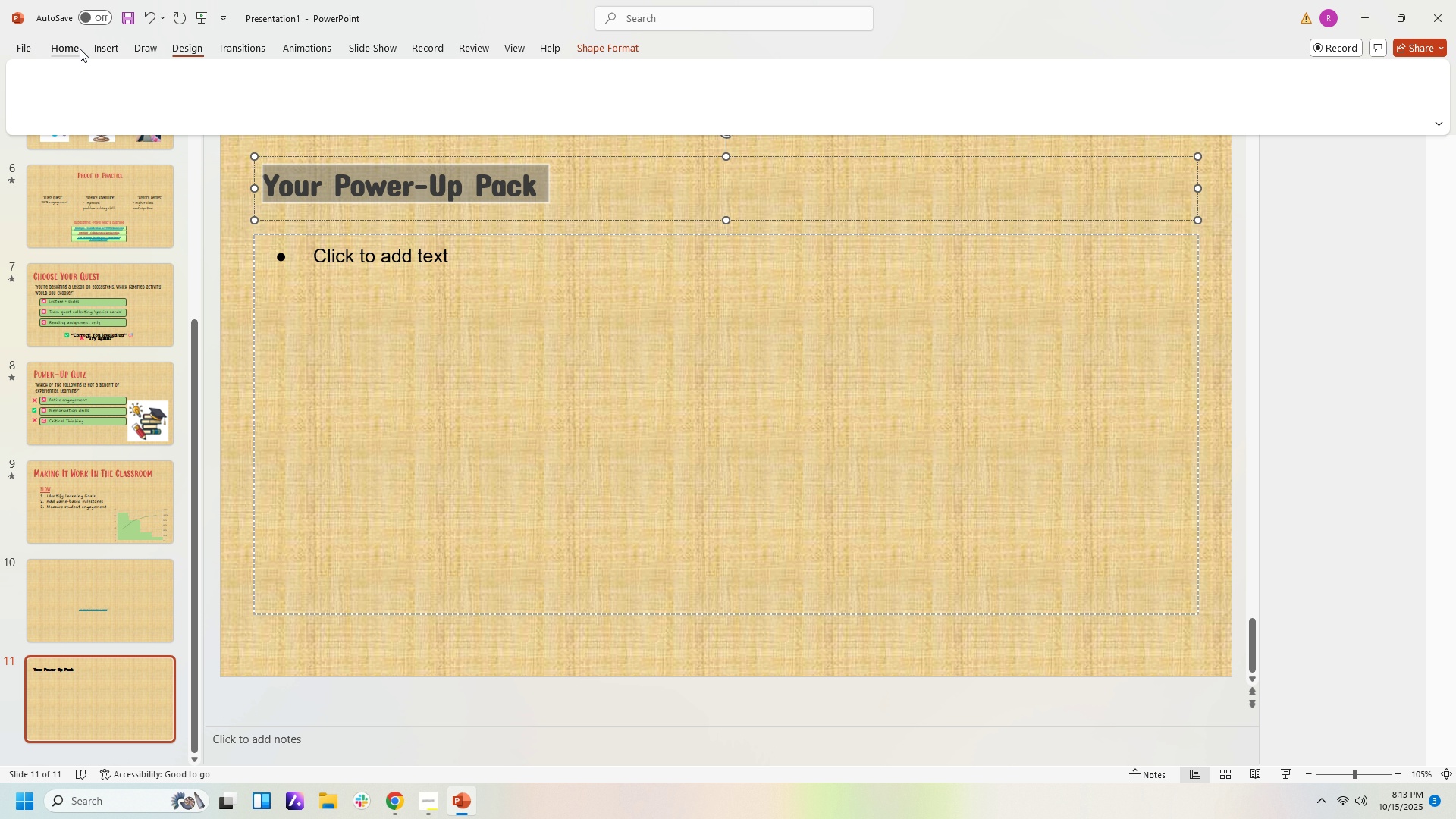 
left_click([80, 49])
 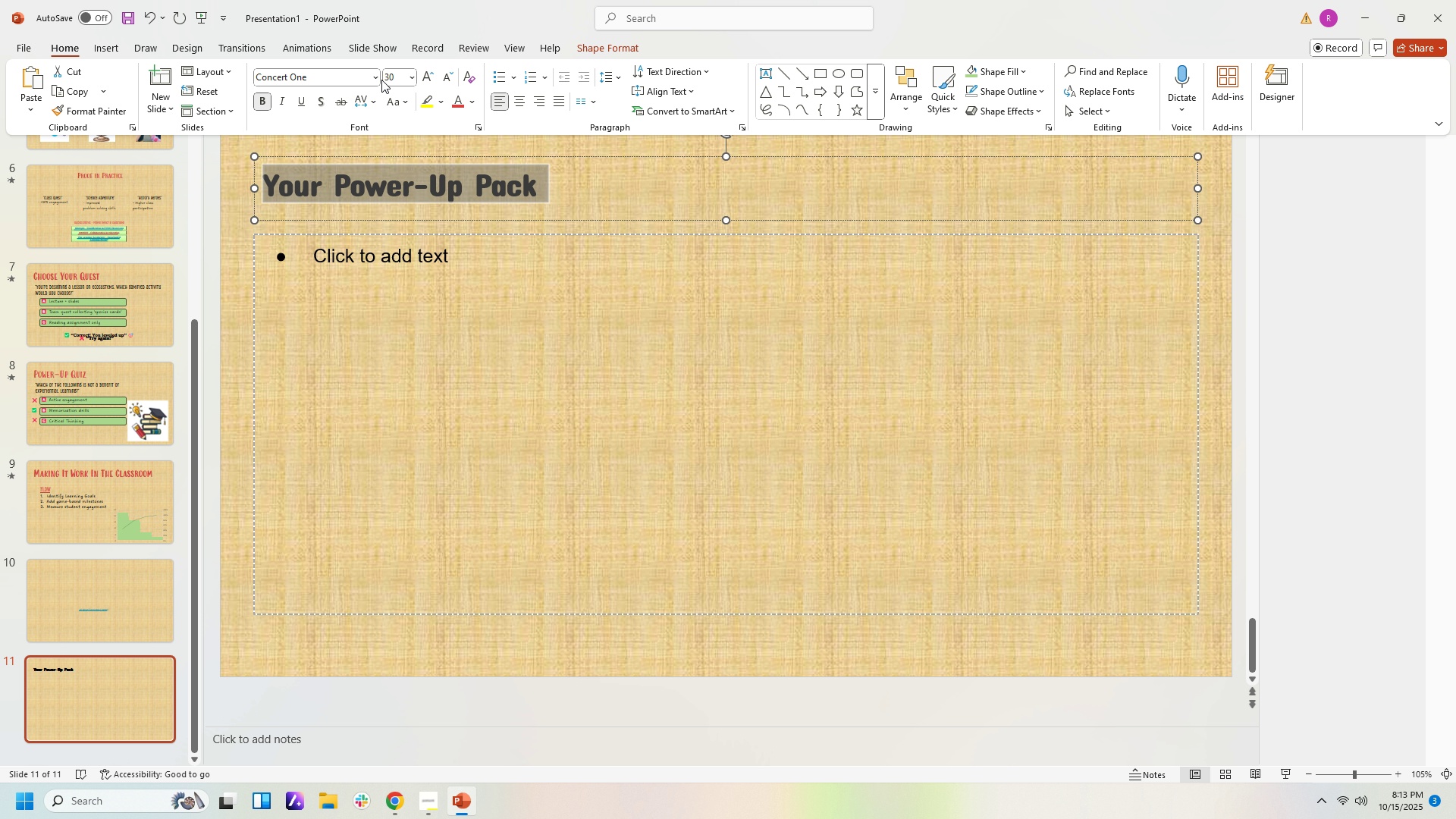 
left_click([378, 80])
 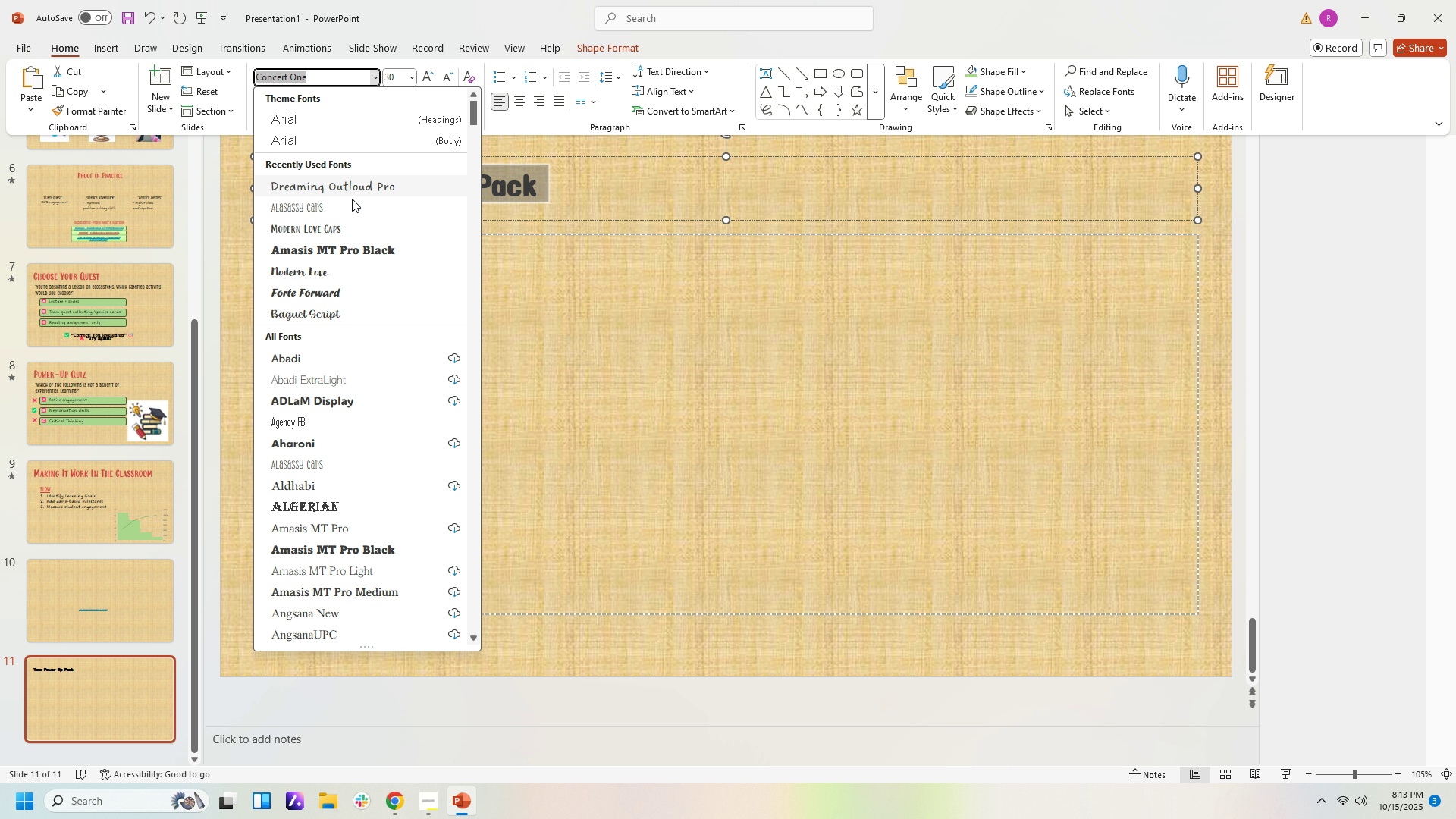 
left_click([354, 226])
 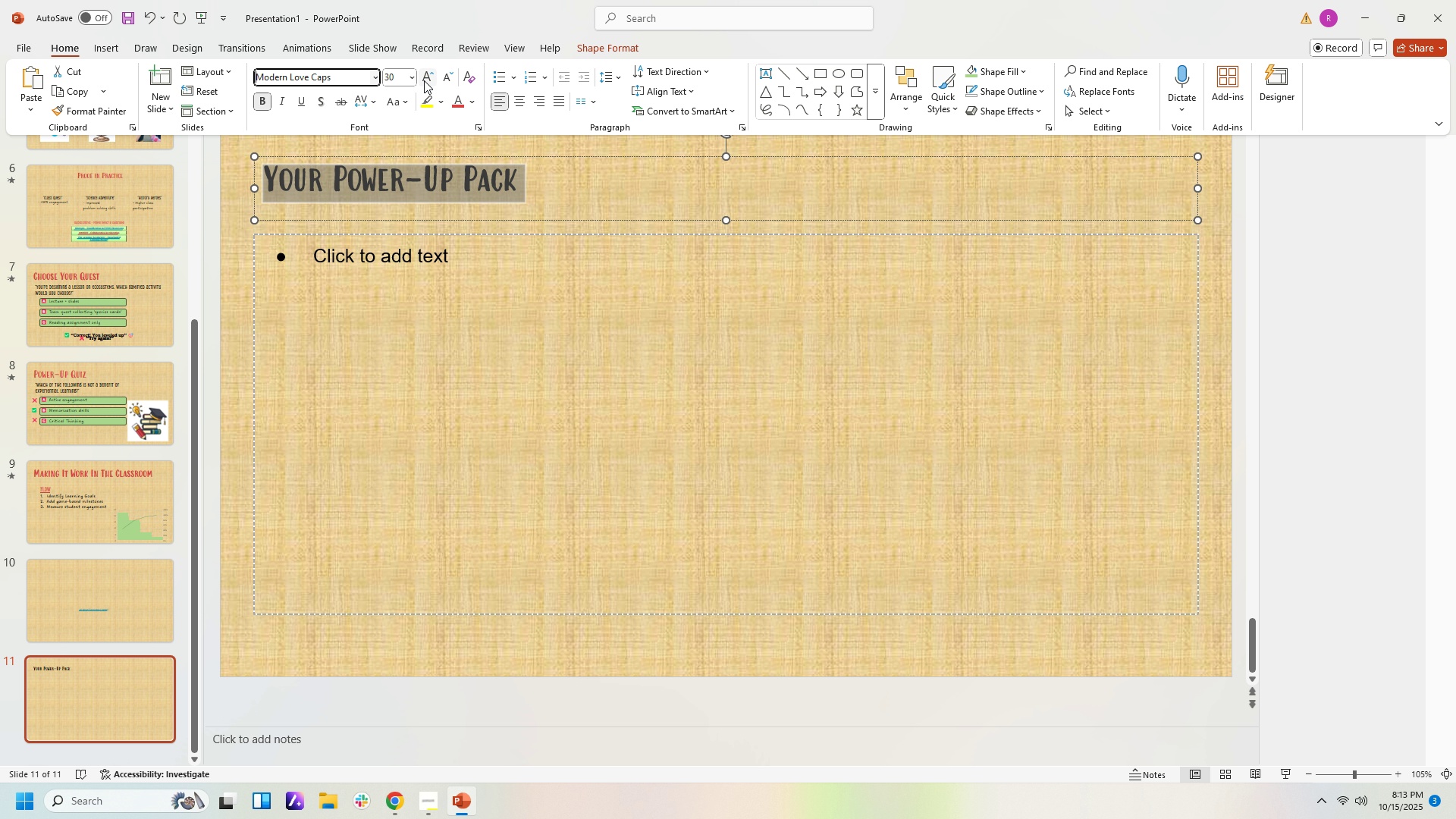 
left_click([410, 80])
 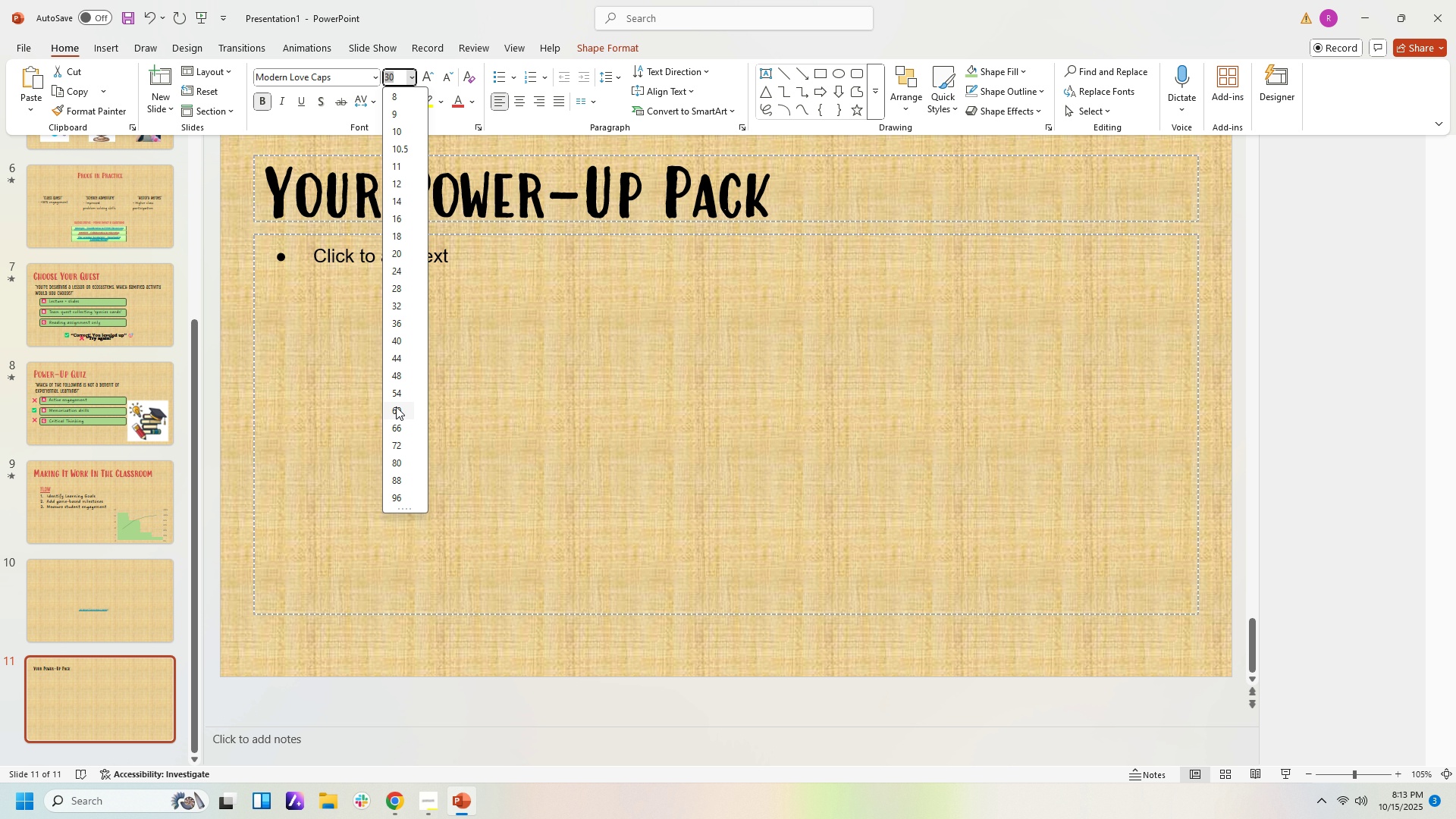 
left_click([396, 406])
 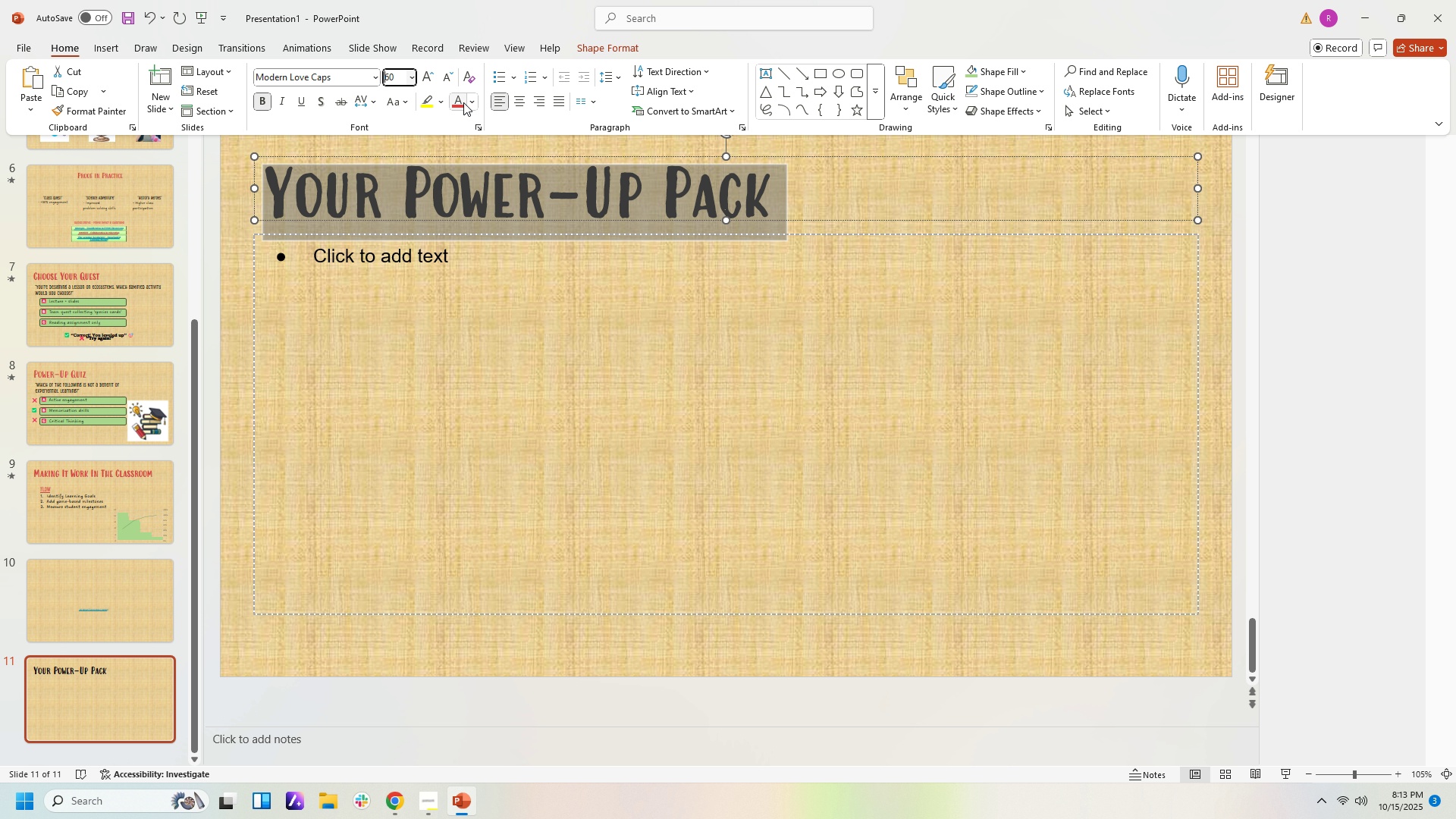 
left_click([456, 101])
 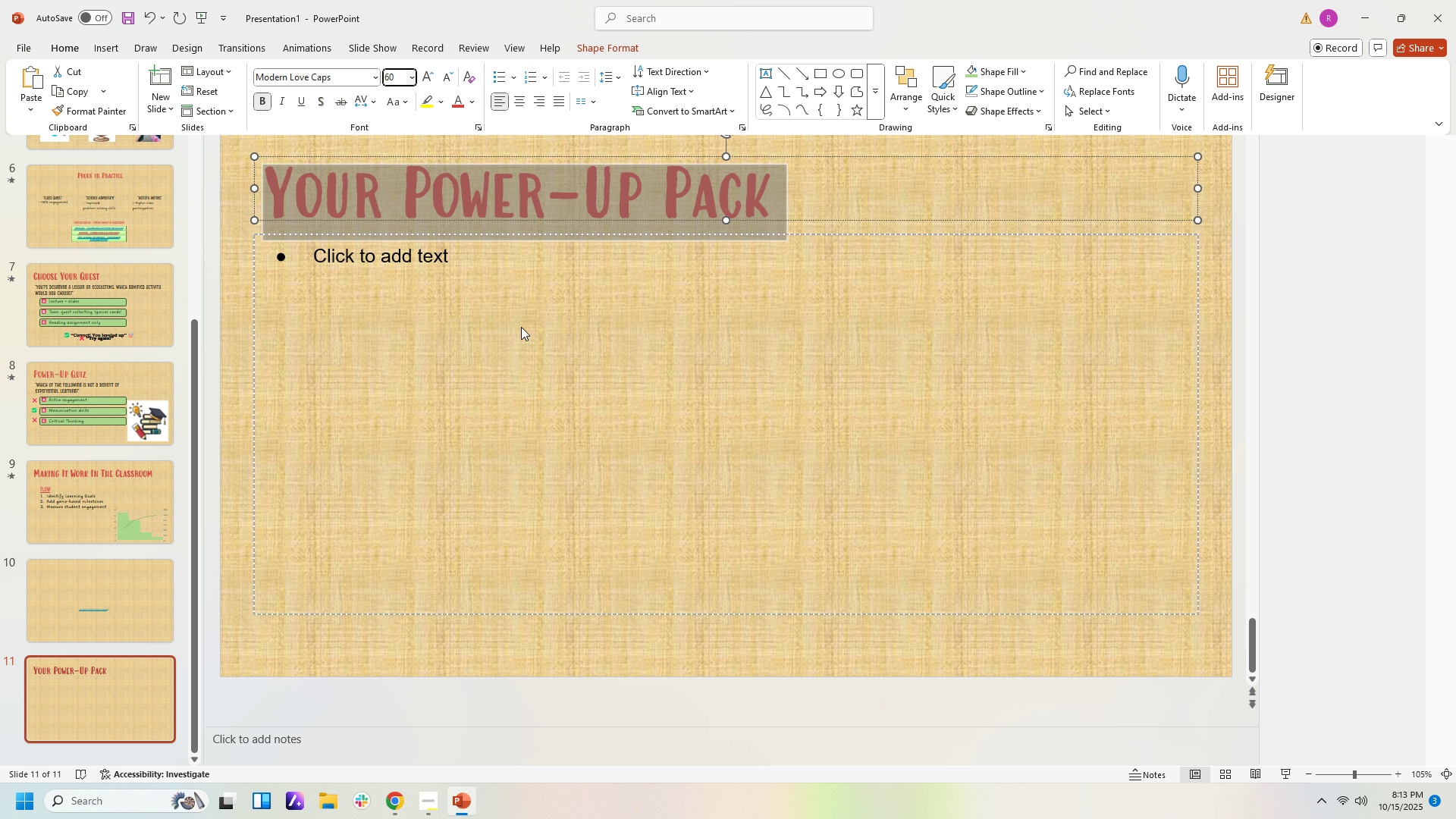 
left_click([521, 327])
 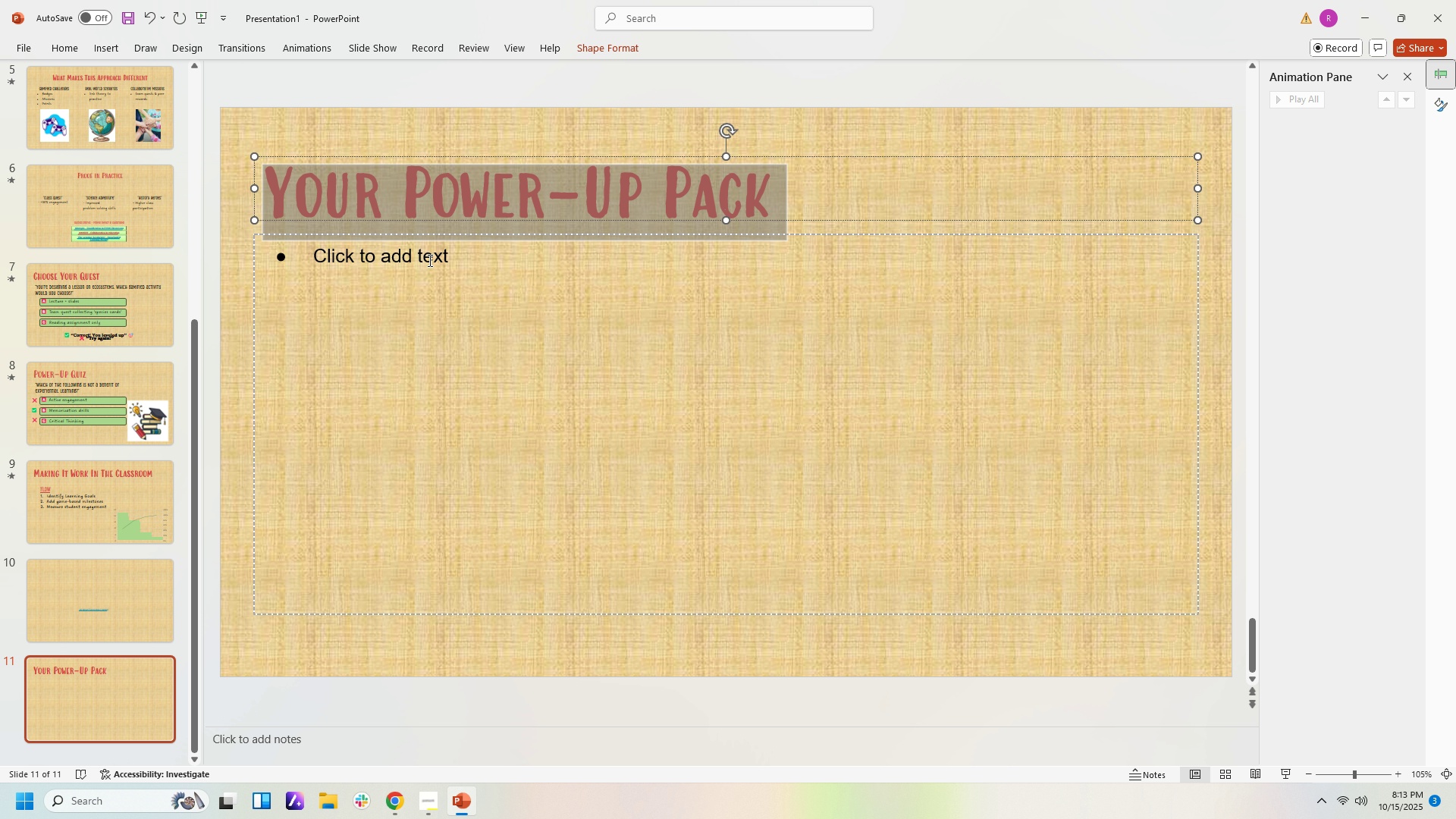 
left_click([428, 260])
 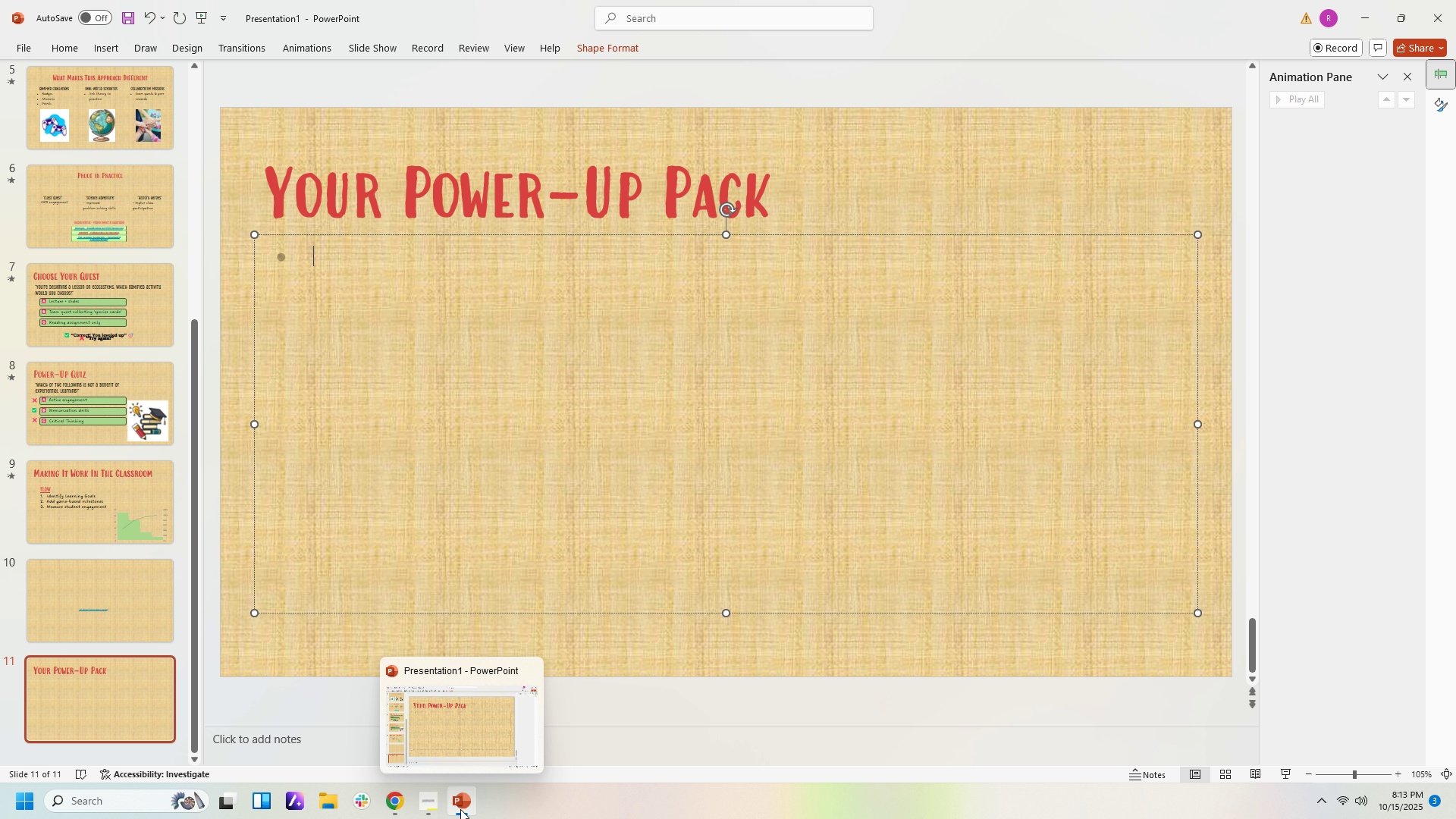 
left_click([389, 812])
 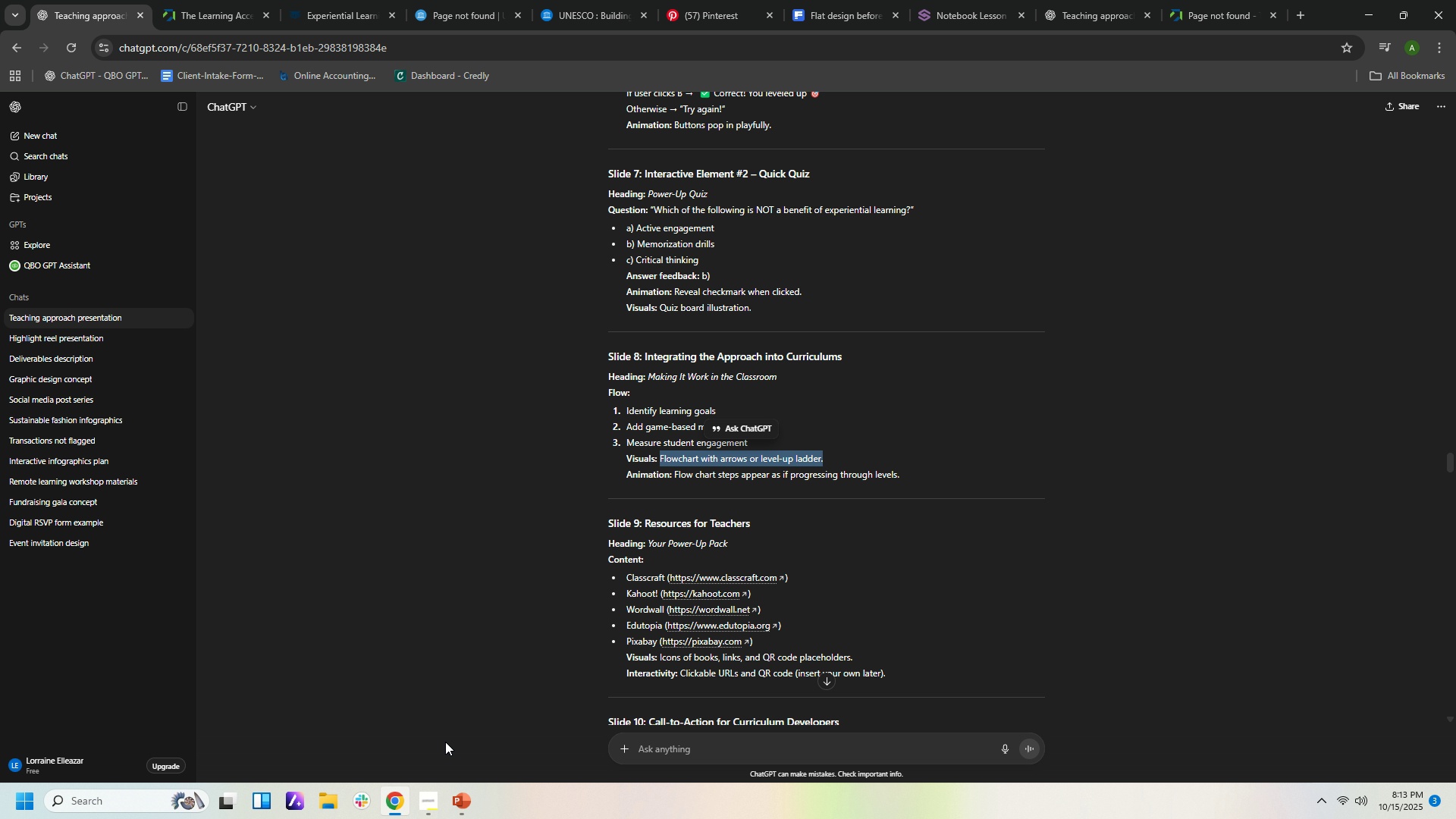 
left_click([460, 805])
 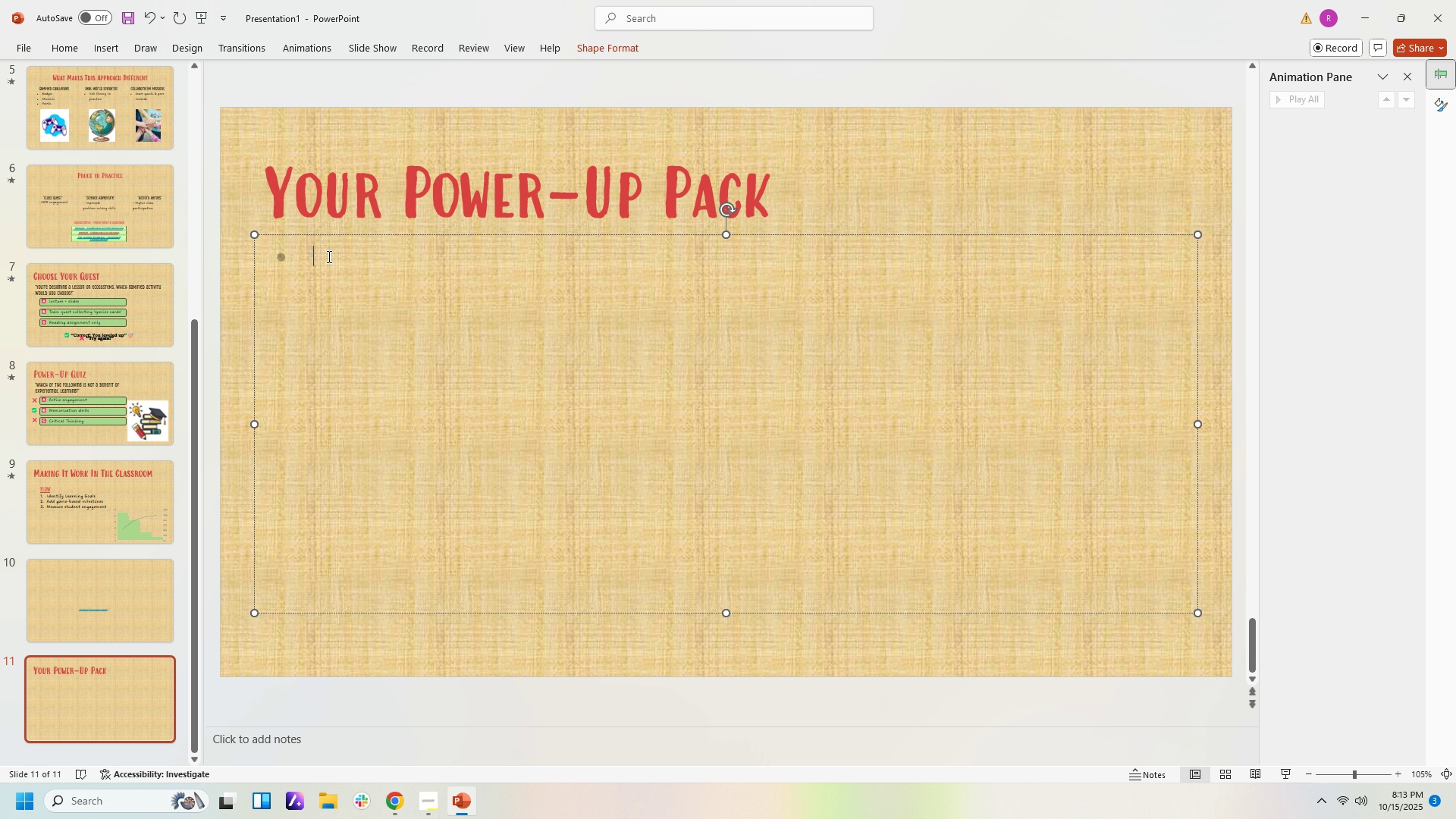 
key(ArrowLeft)
 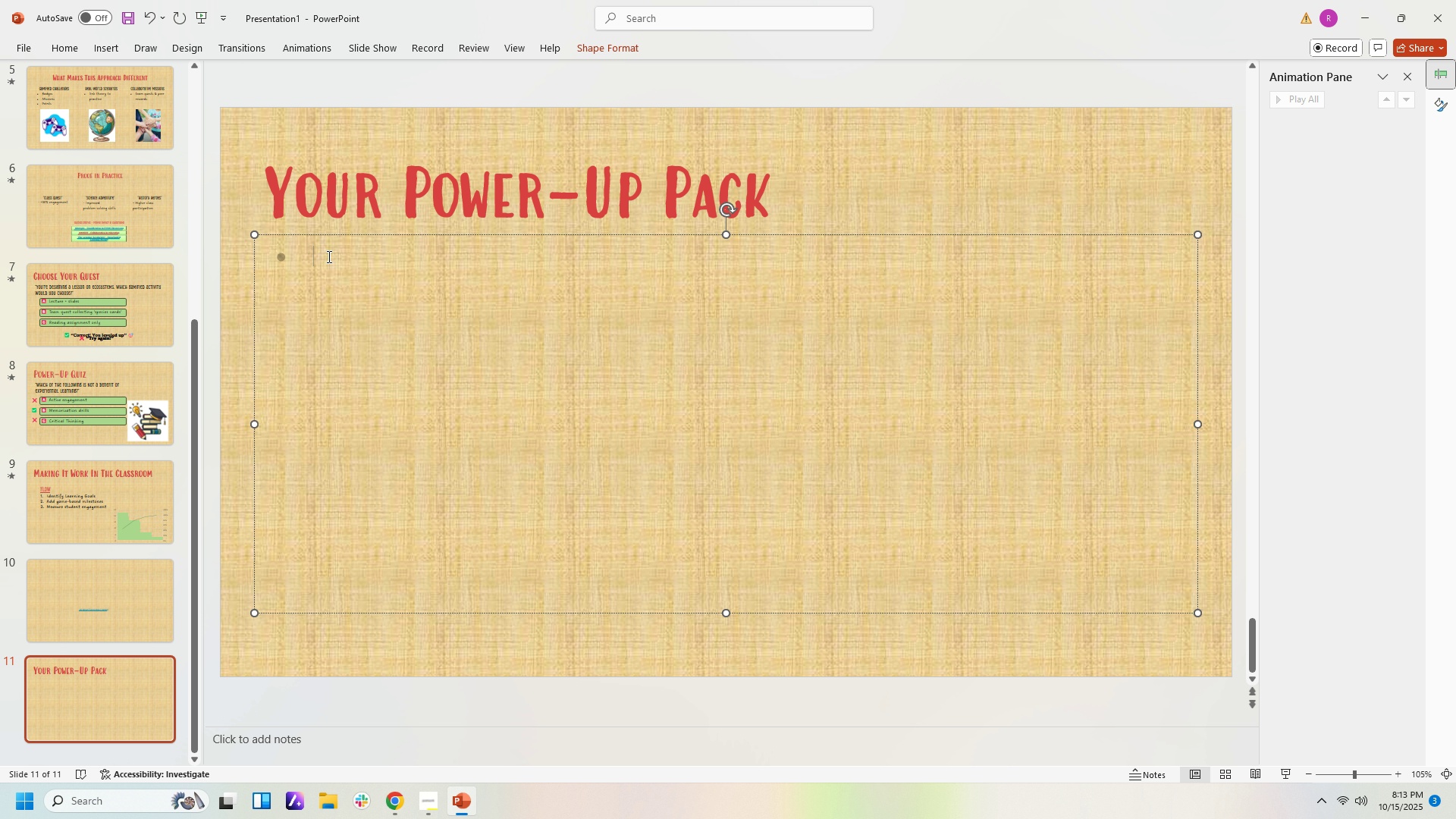 
type(Content)
 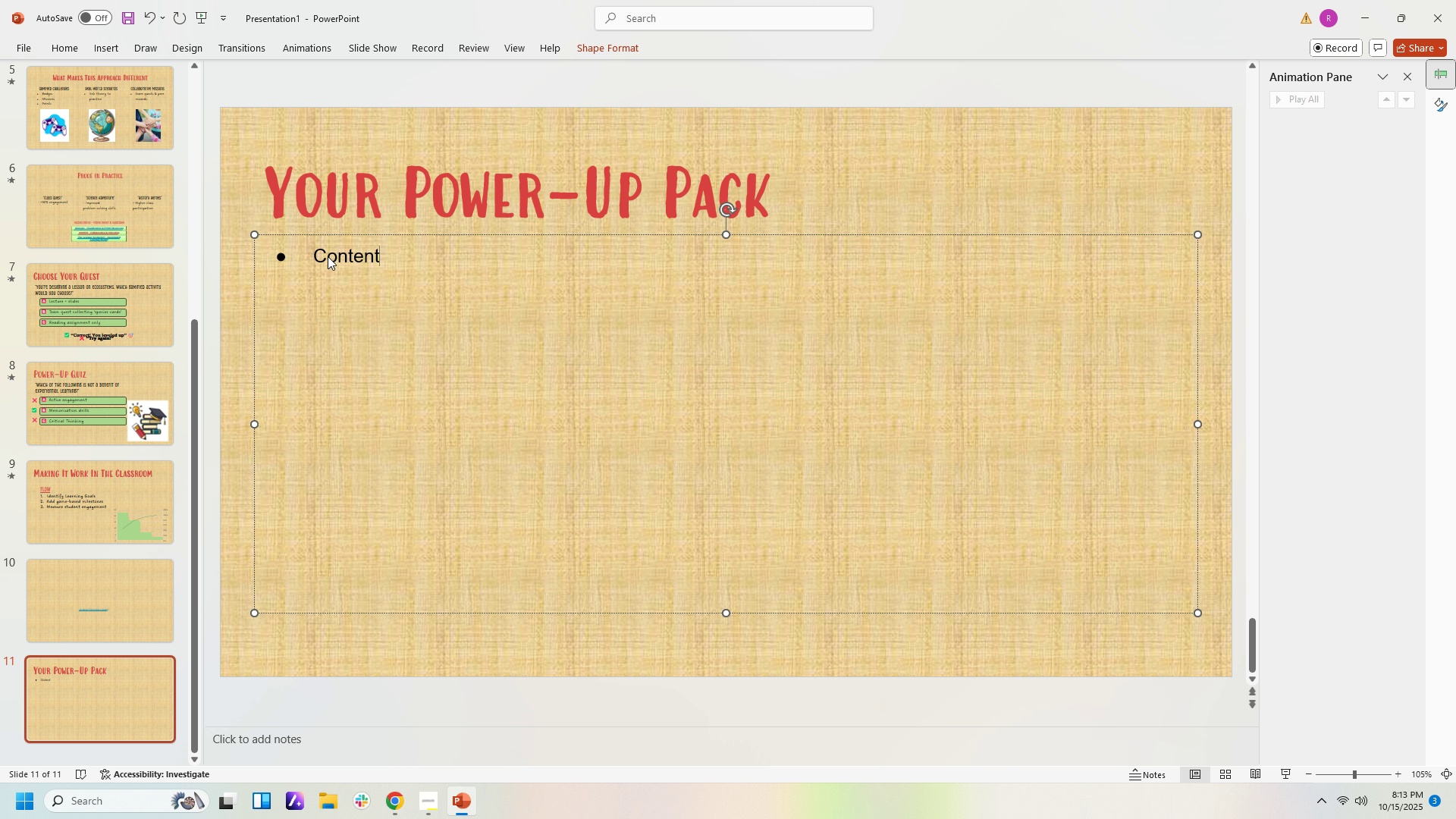 
key(Enter)
 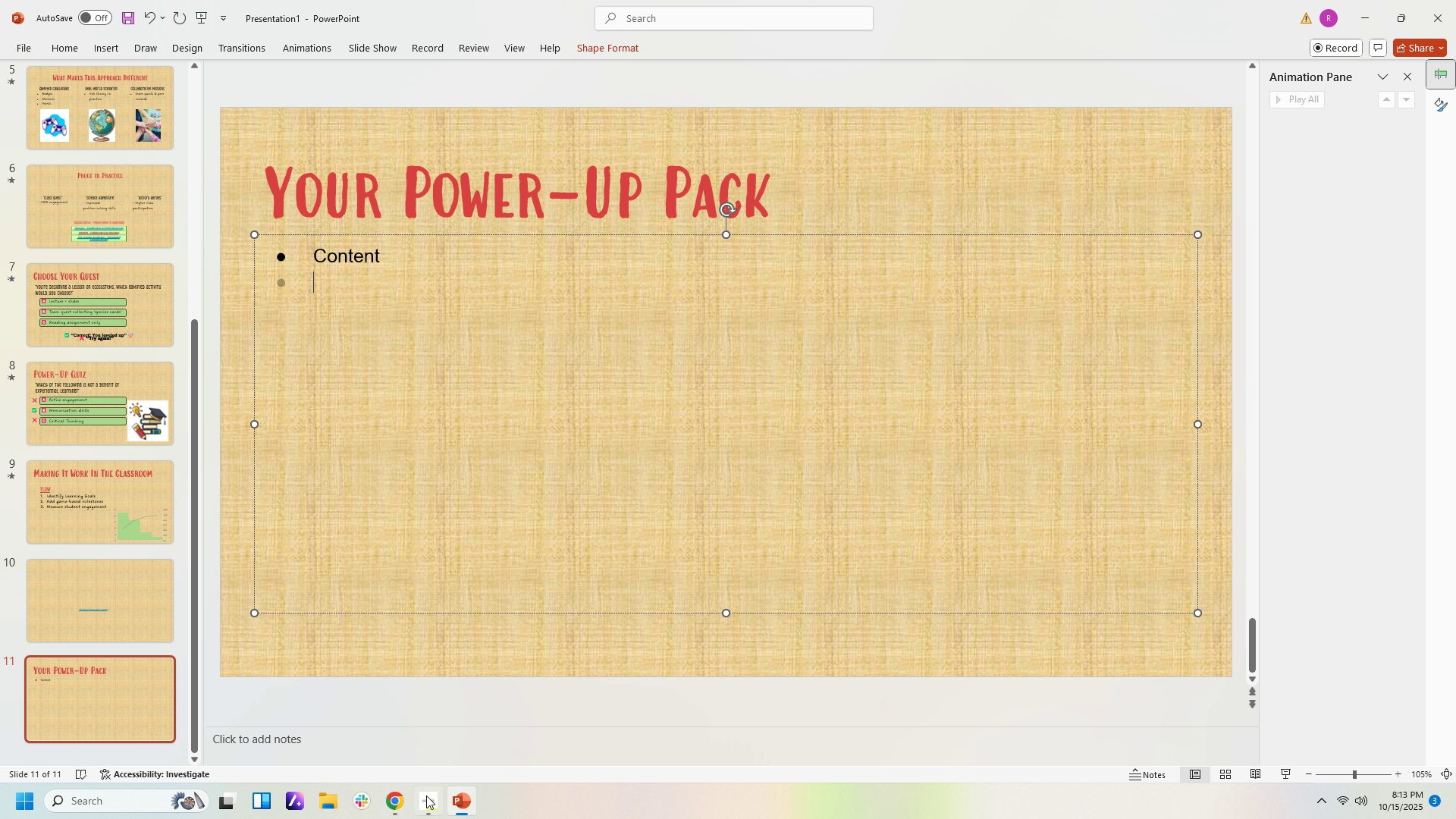 
left_click([469, 809])
 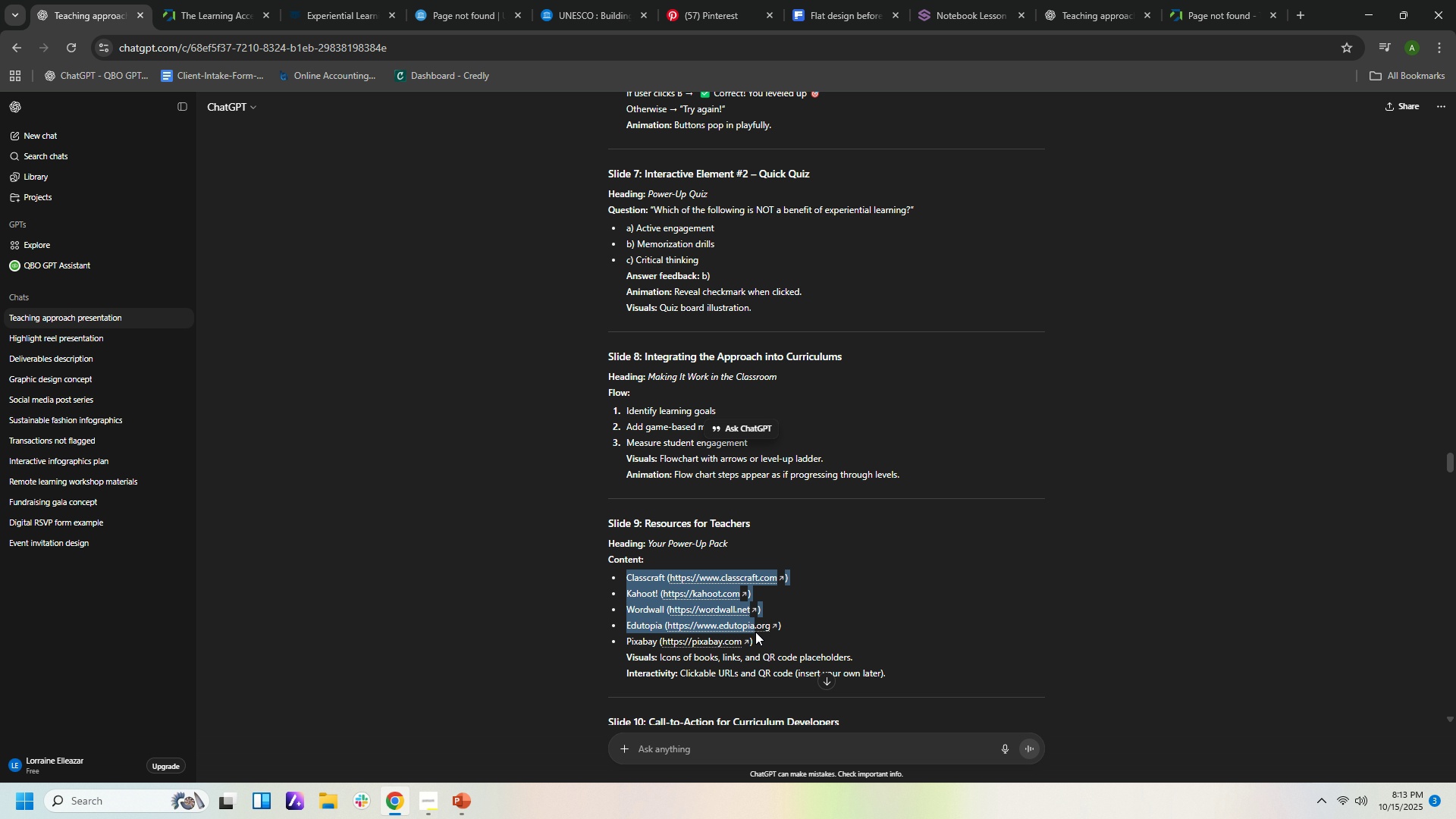 
wait(7.3)
 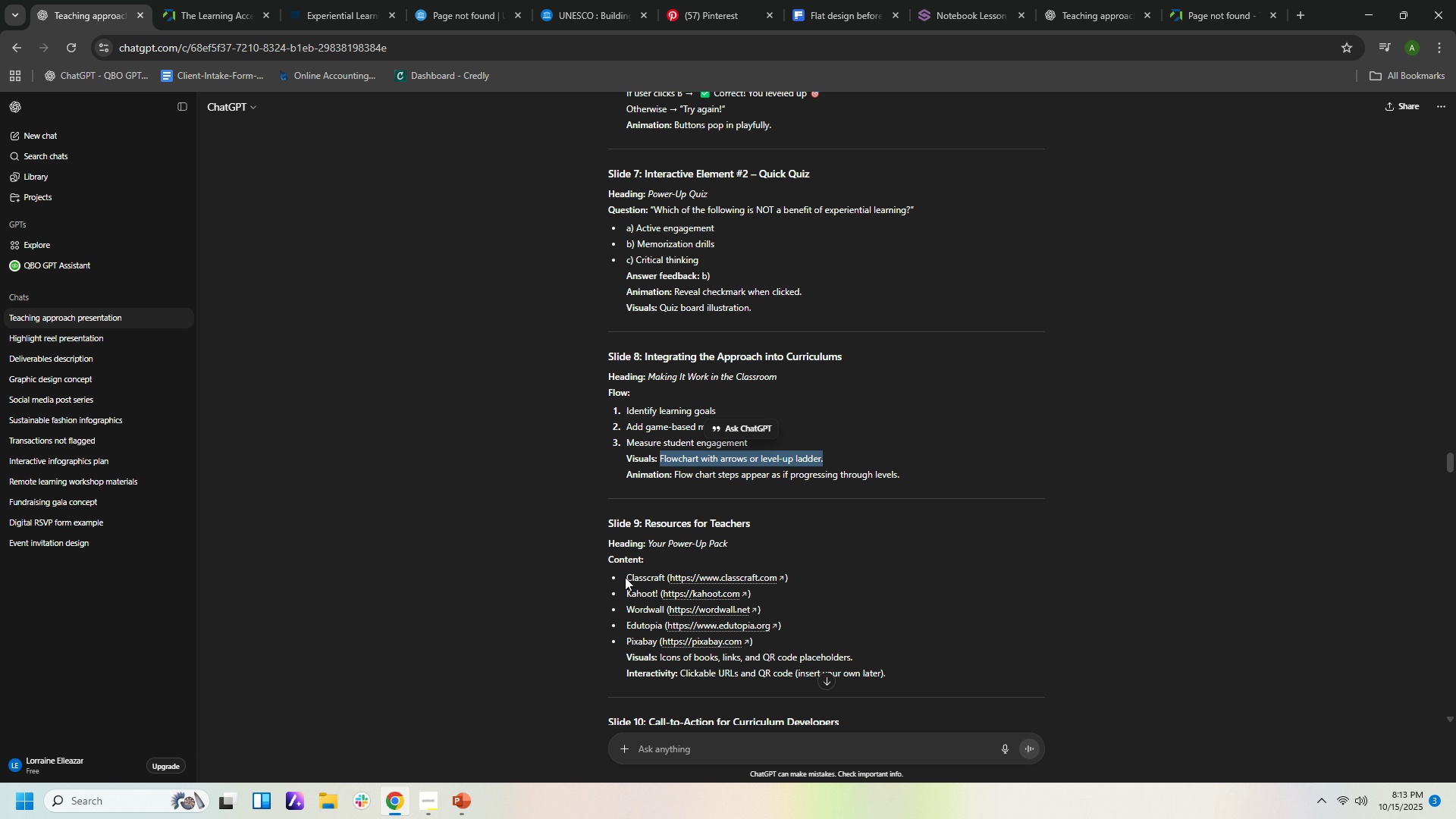 
key(Control+C)
 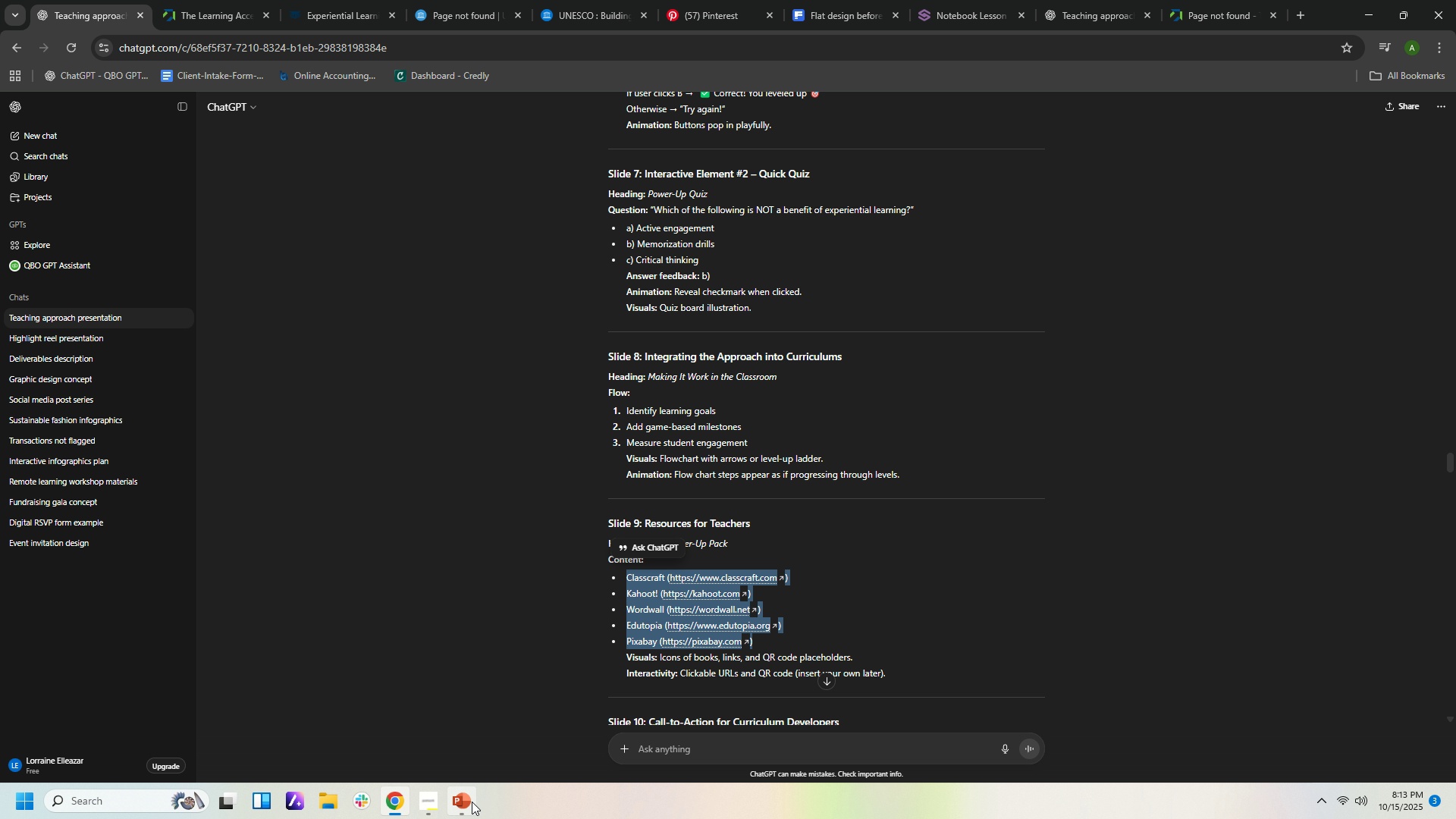 
left_click([472, 802])
 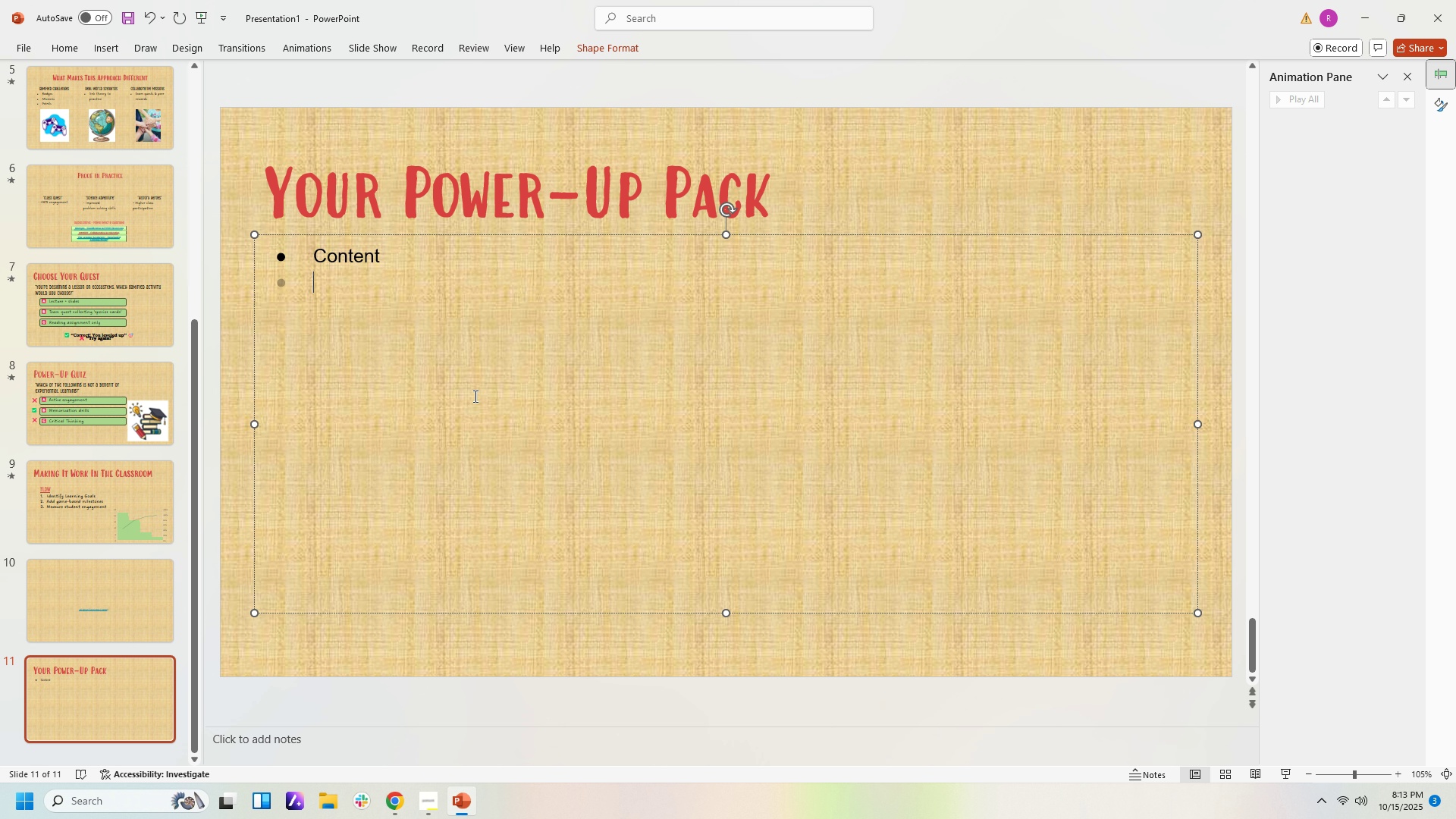 
left_click([474, 396])
 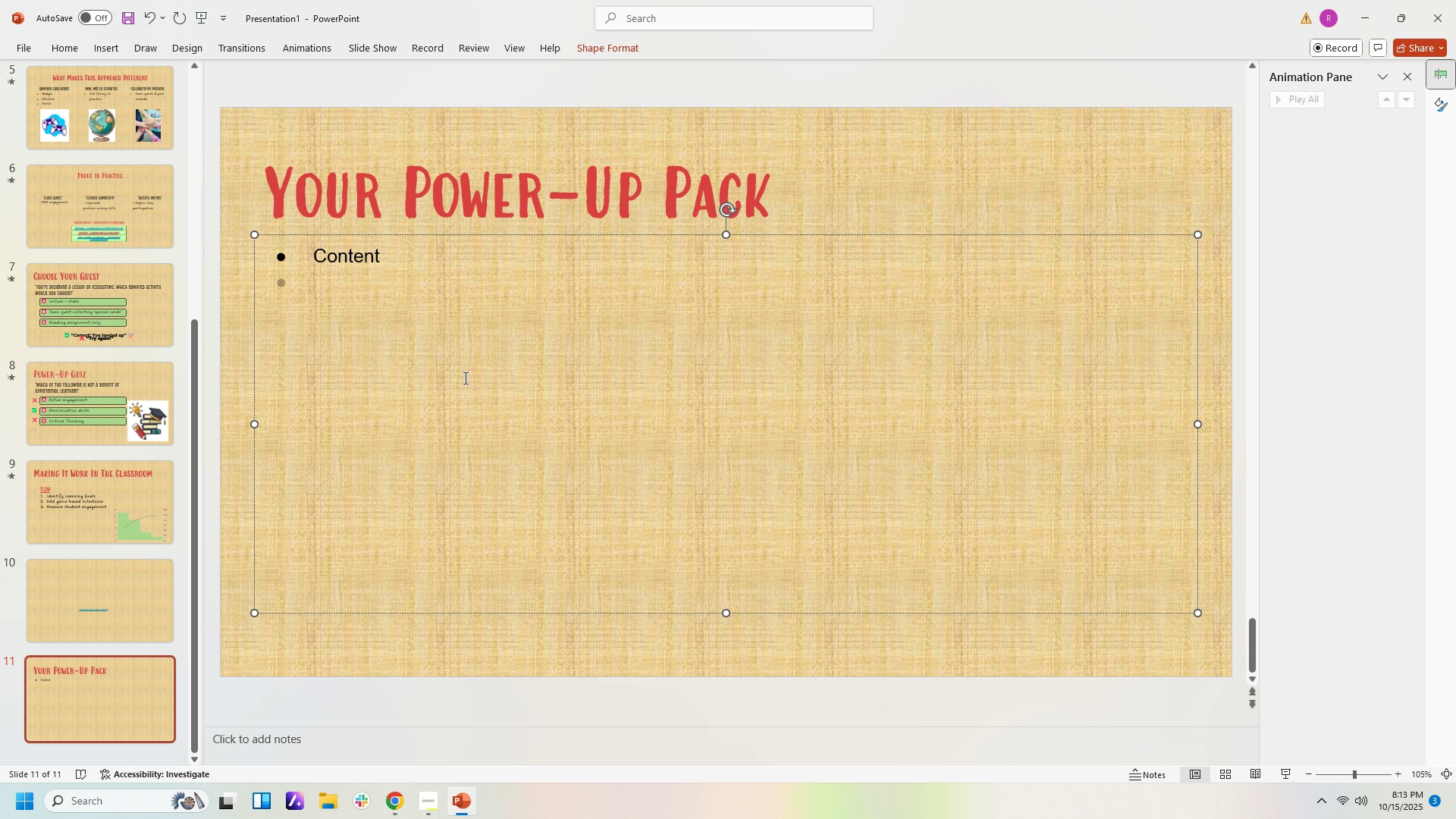 
key(Control+V)
 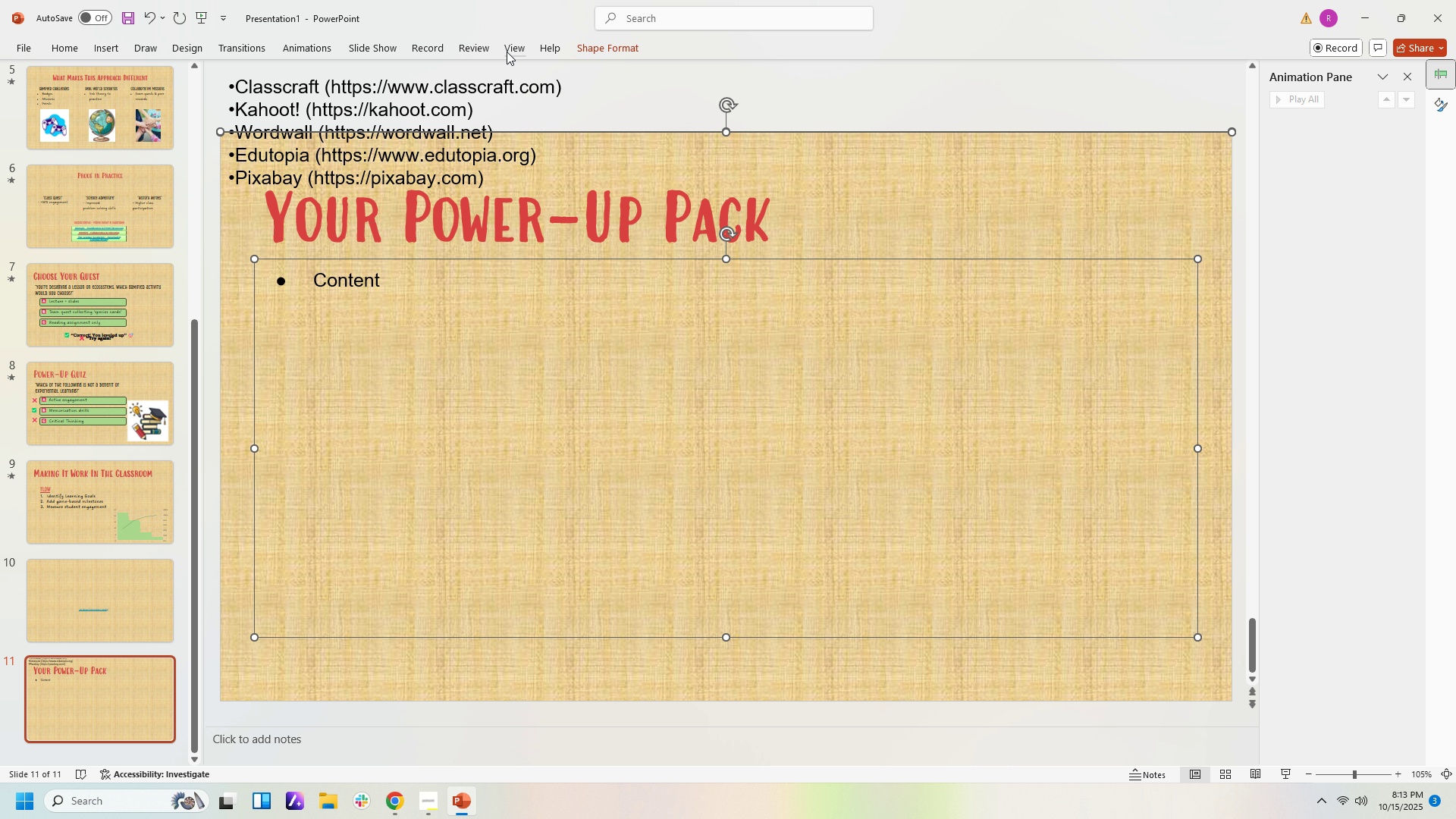 
left_click([496, 67])
 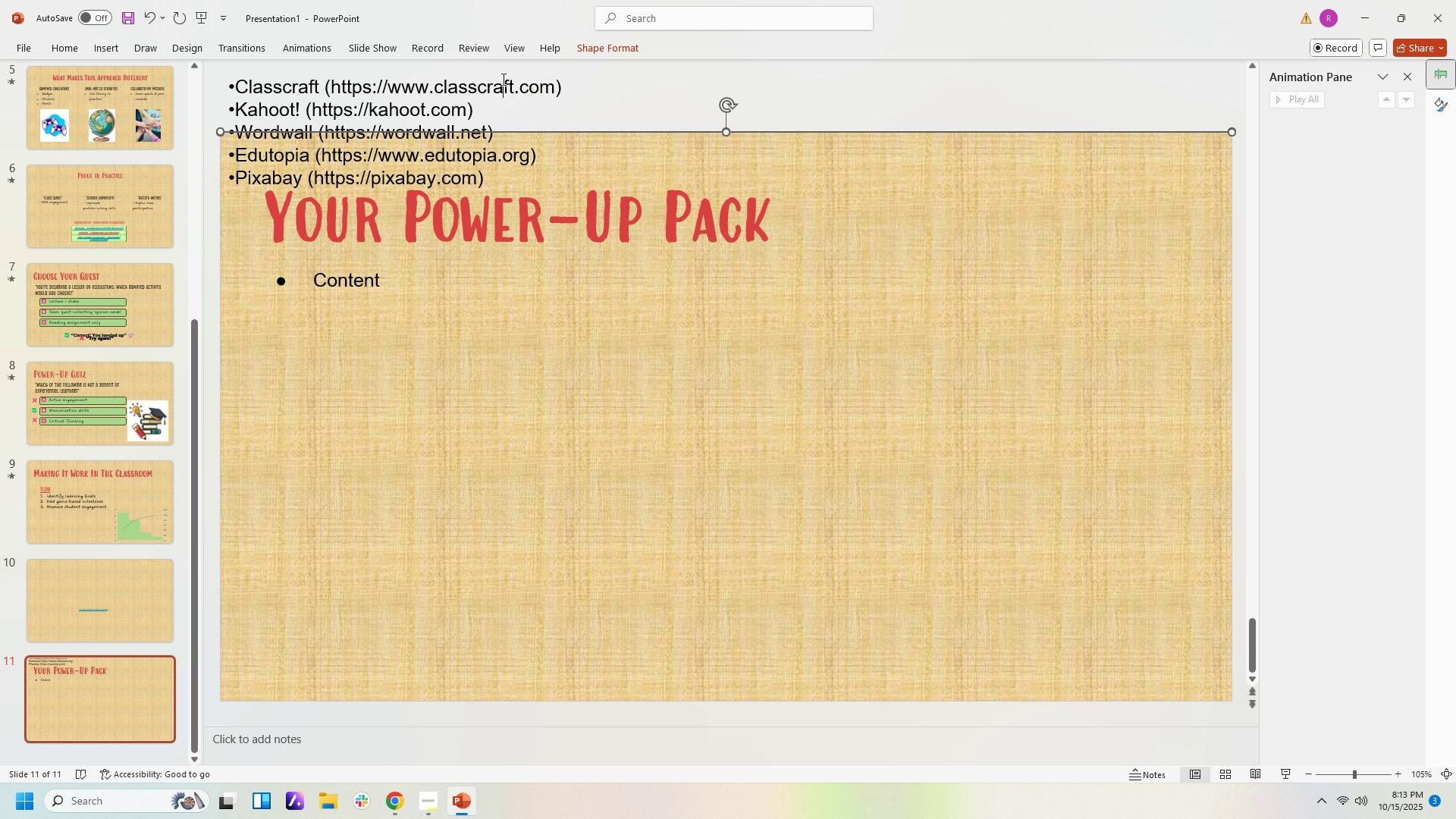 
left_click([502, 79])
 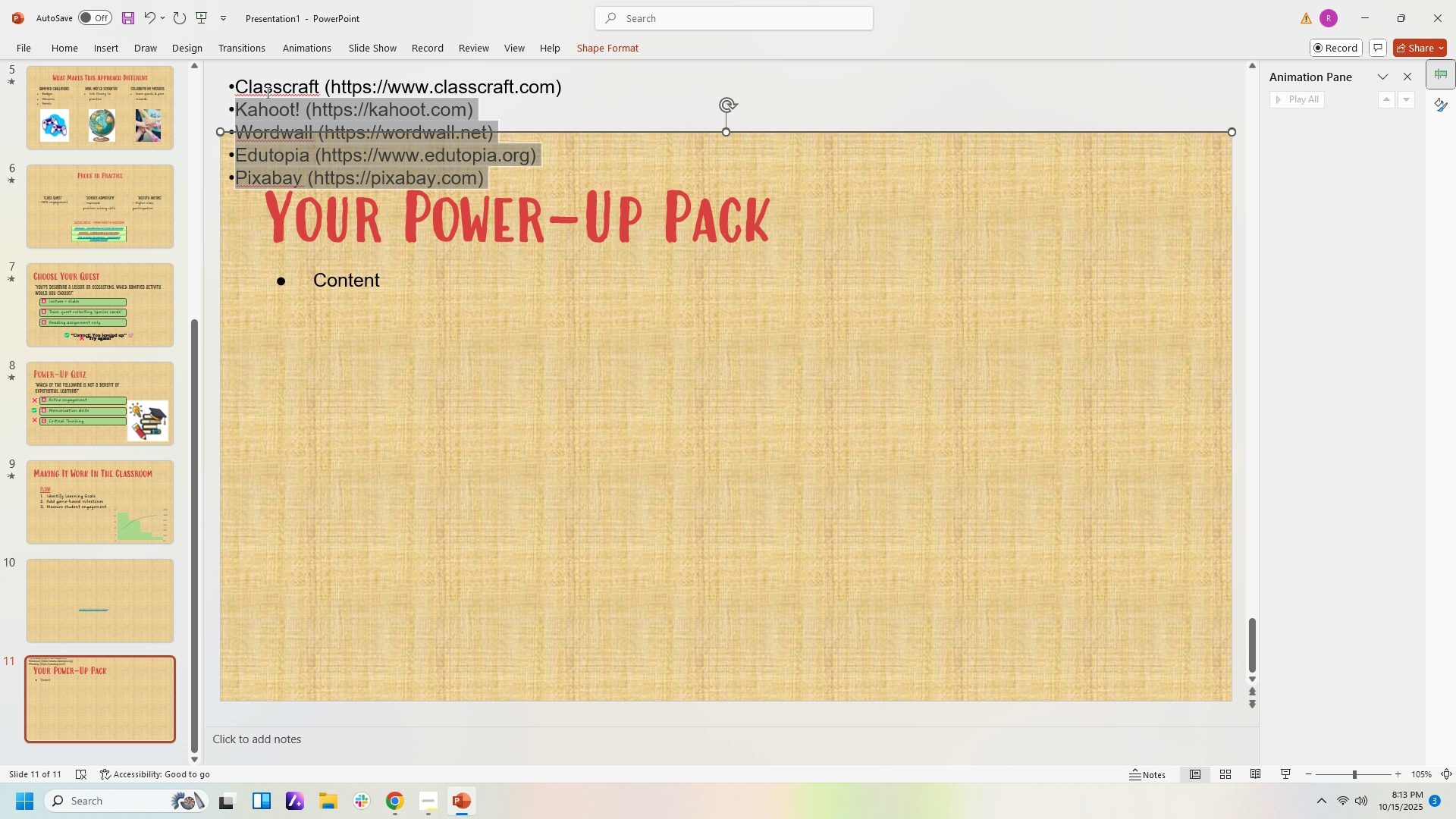 
key(Control+X)
 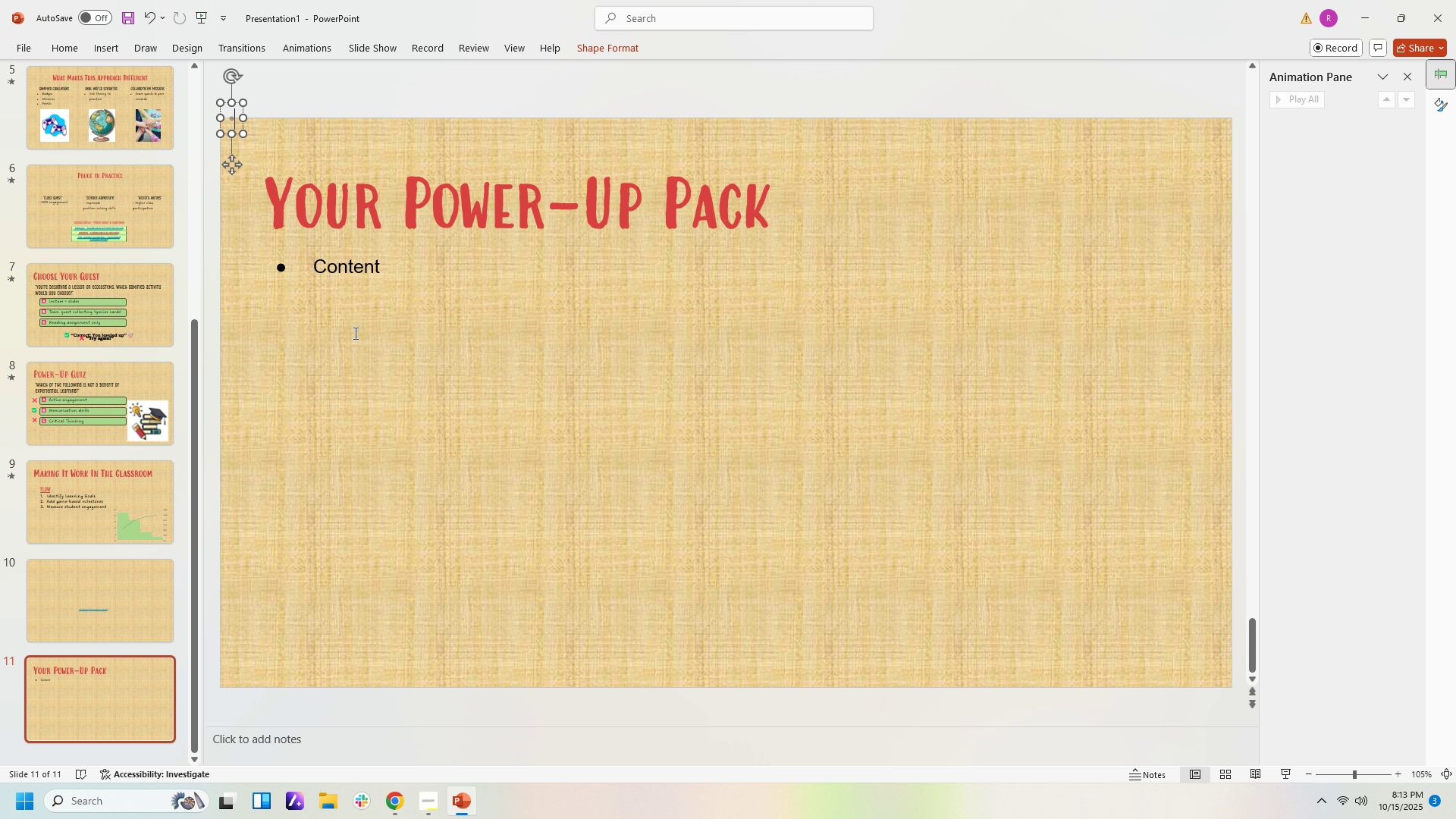 
left_click([354, 333])
 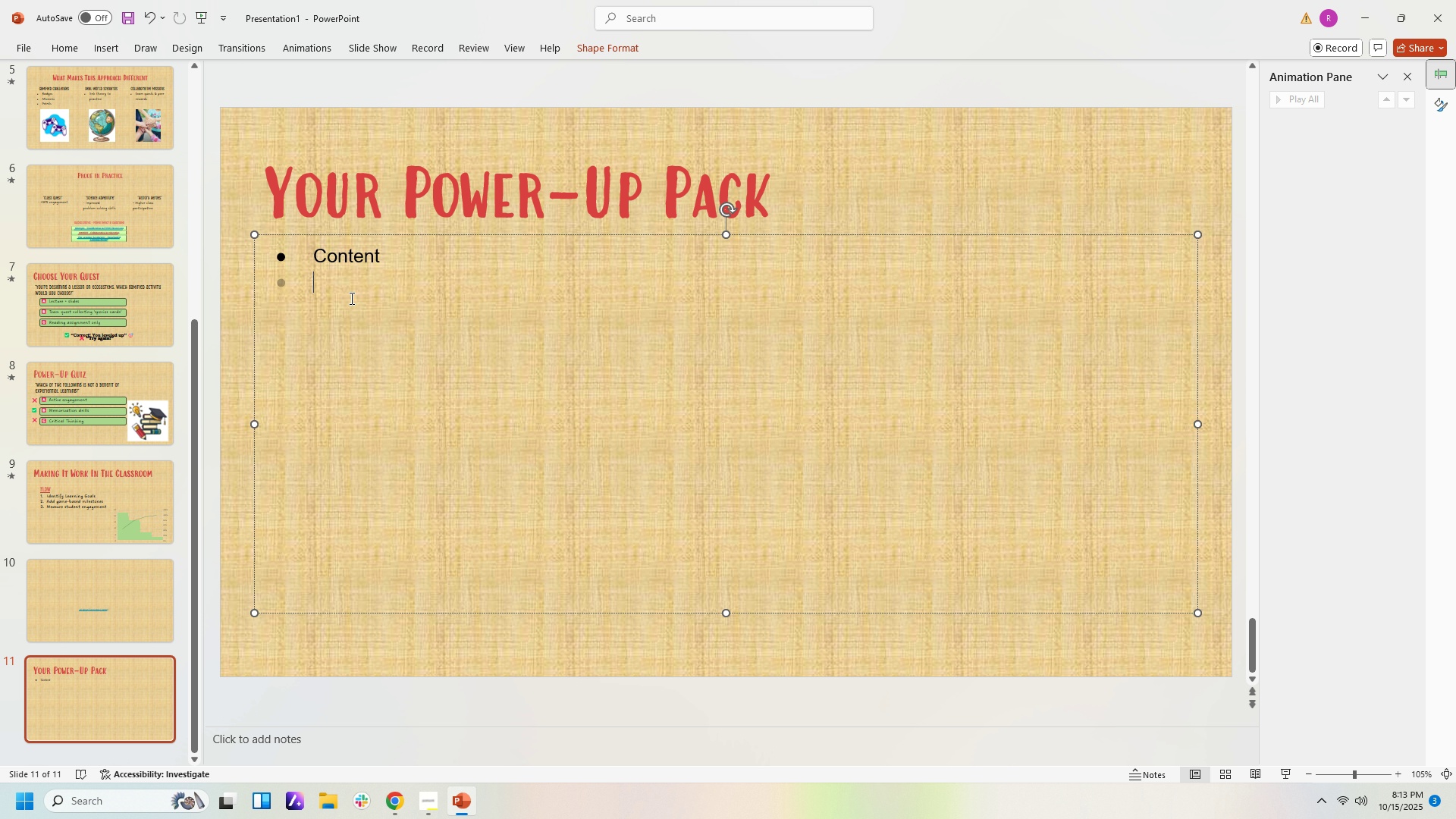 
double_click([350, 298])
 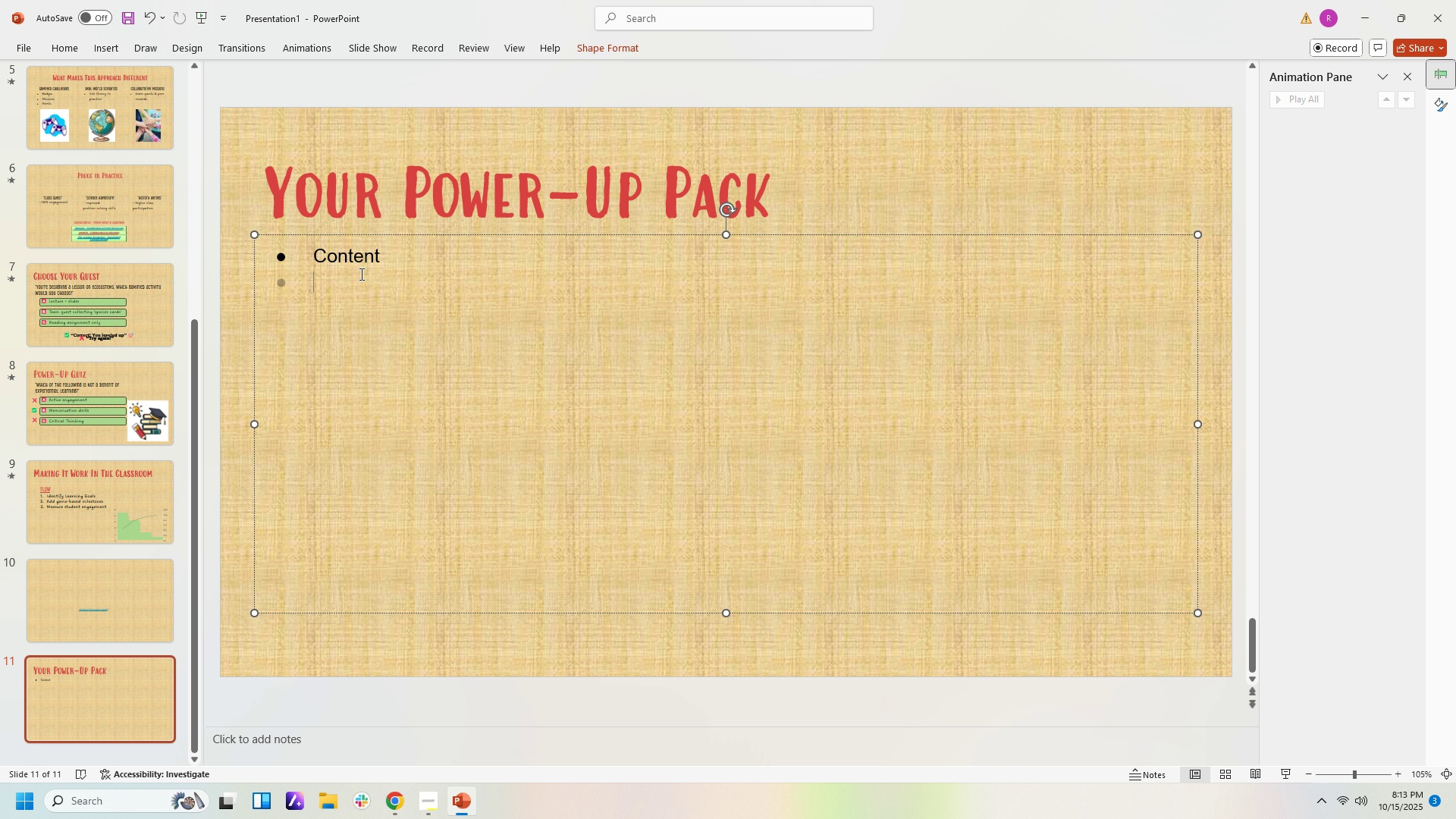 
key(Control+V)
 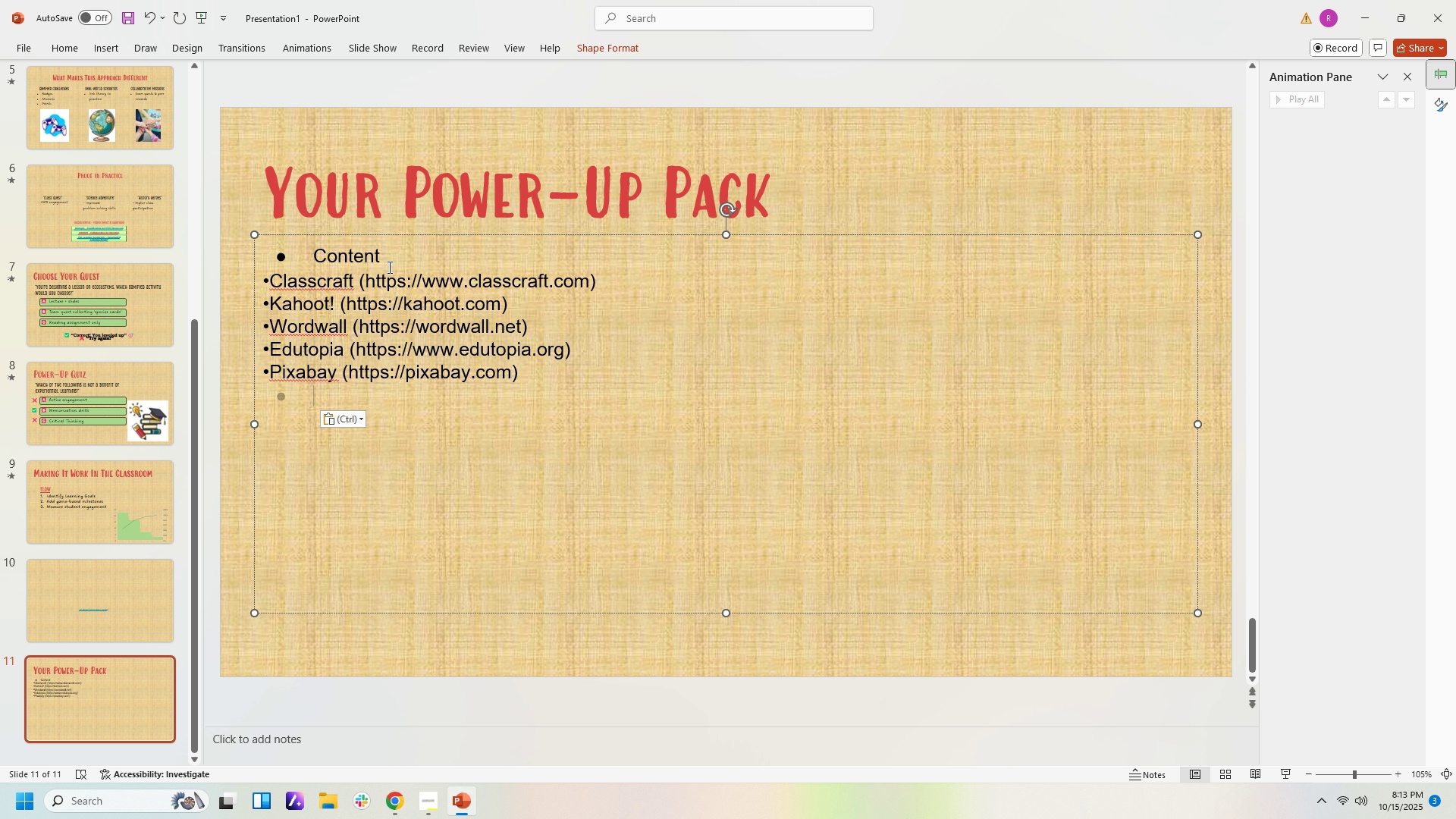 
left_click([271, 282])
 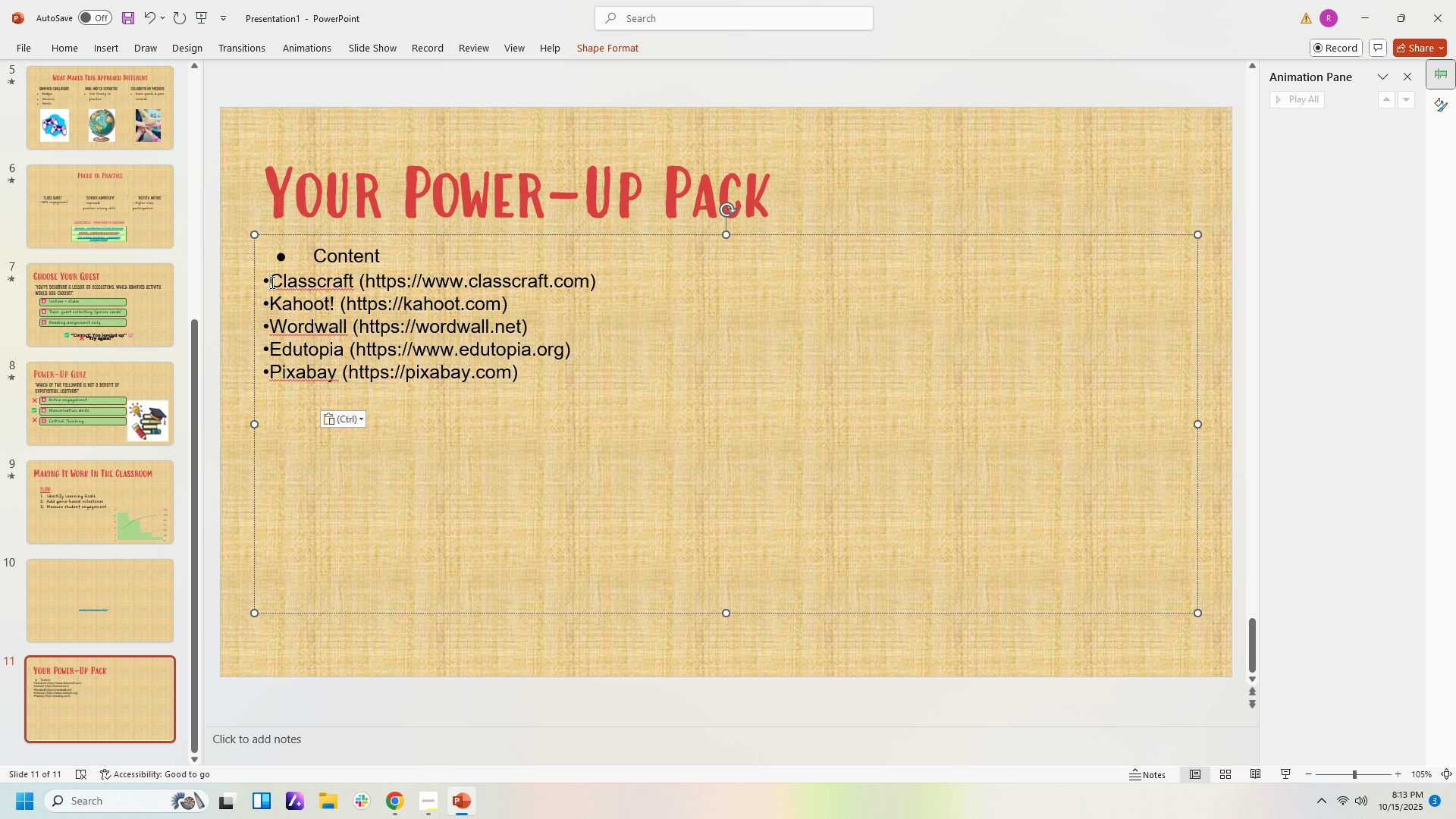 
key(ArrowUp)
 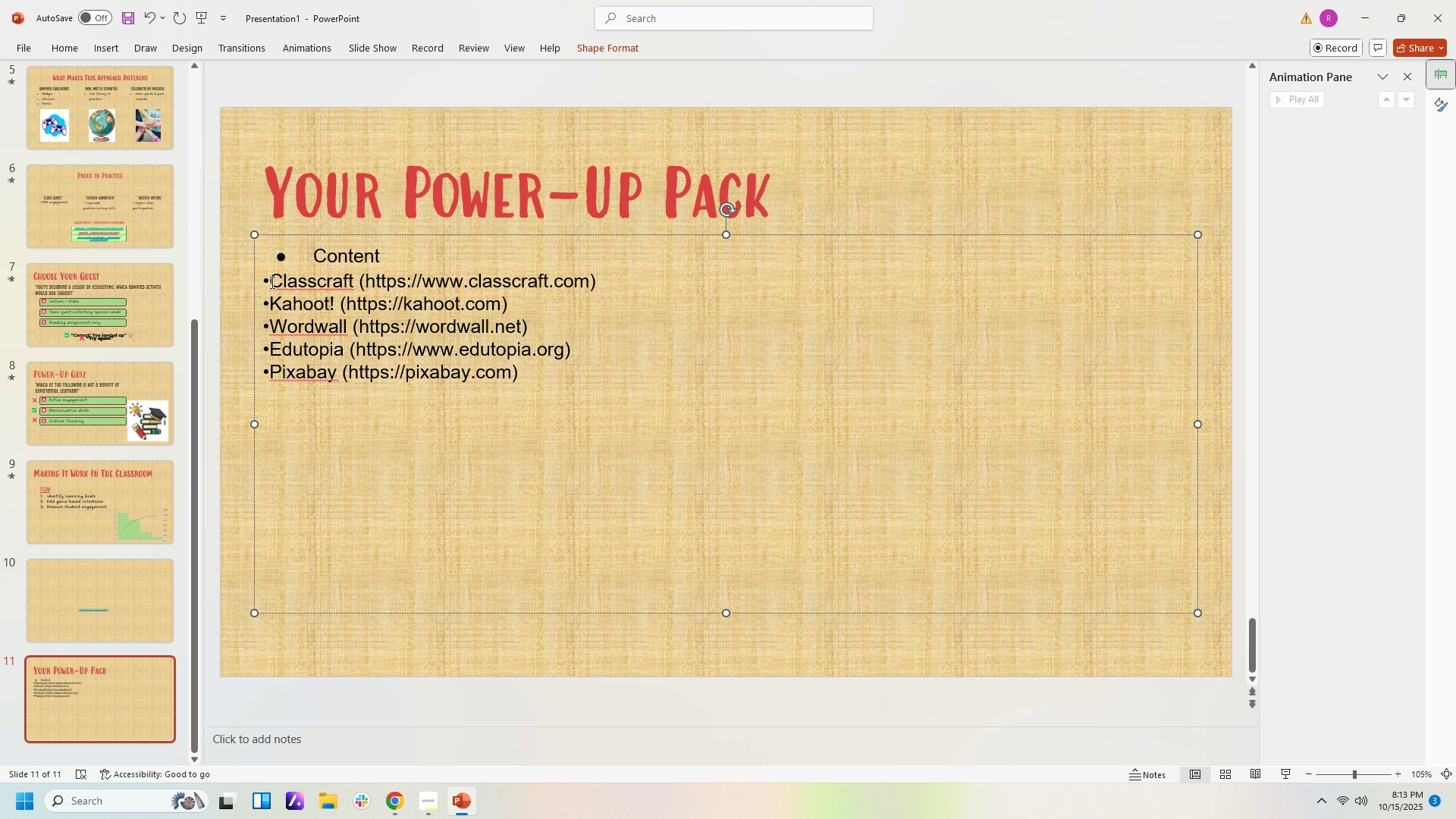 
key(Backspace)
 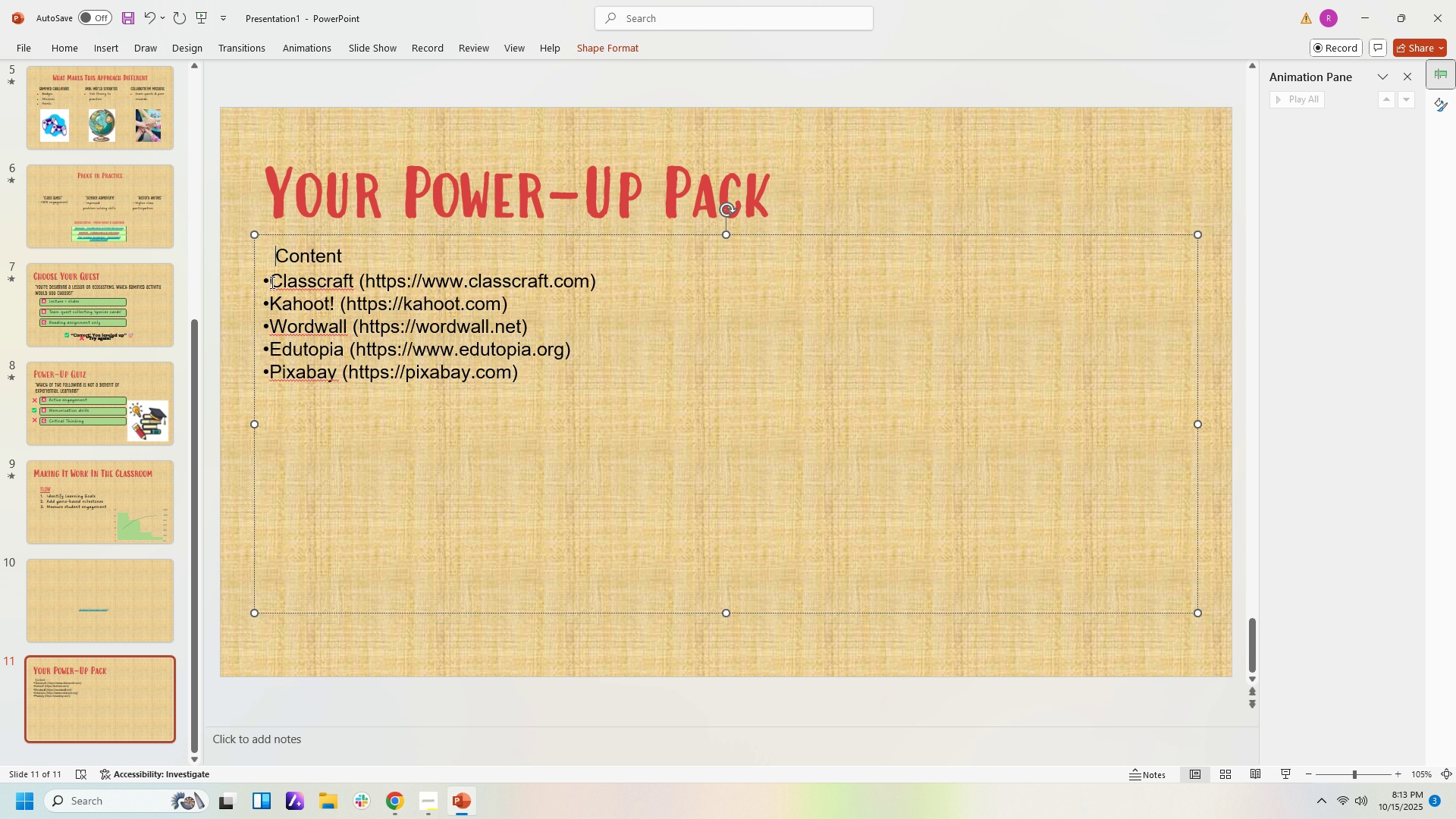 
key(Backspace)
 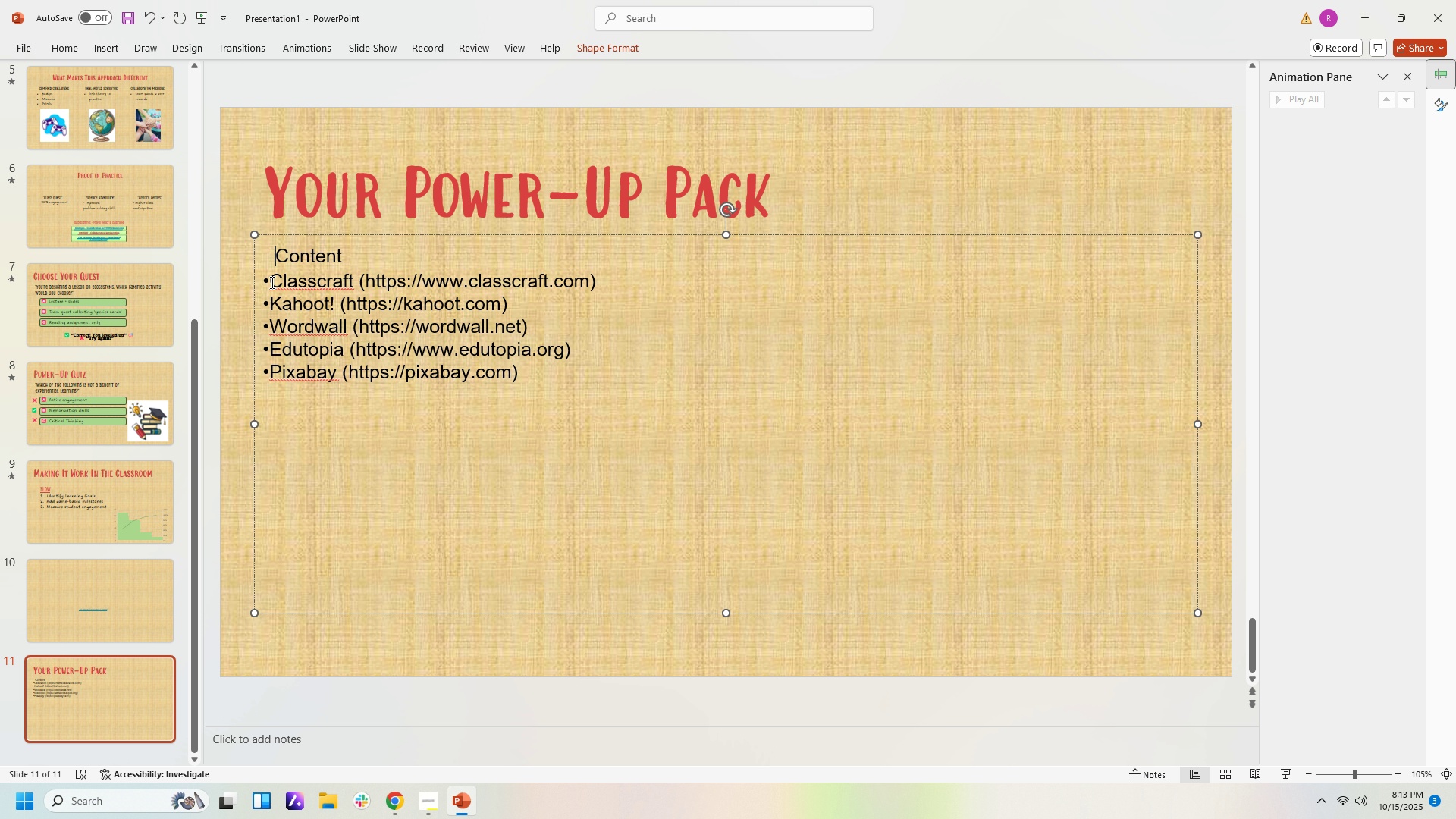 
key(ArrowDown)
 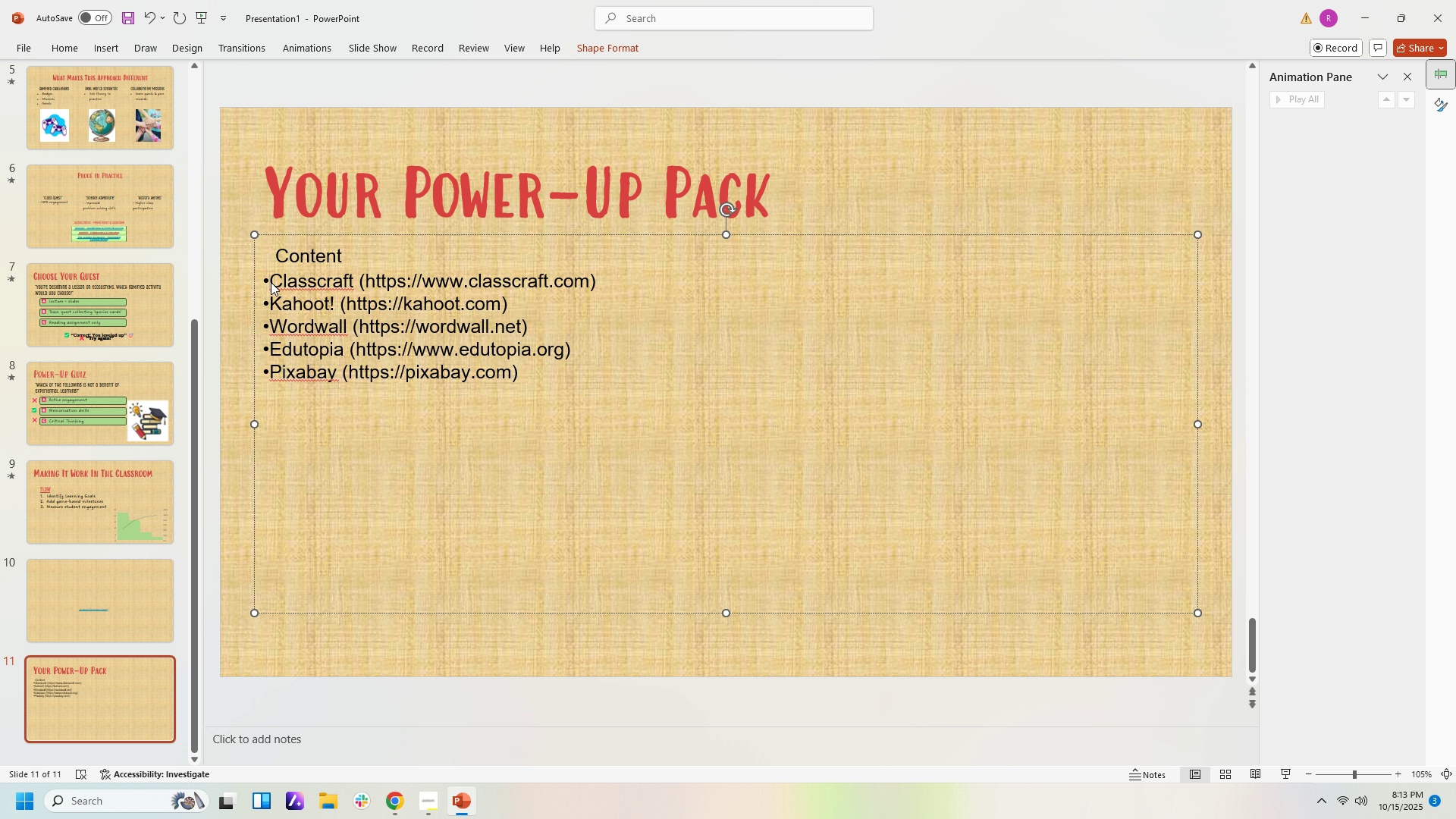 
key(Backspace)
 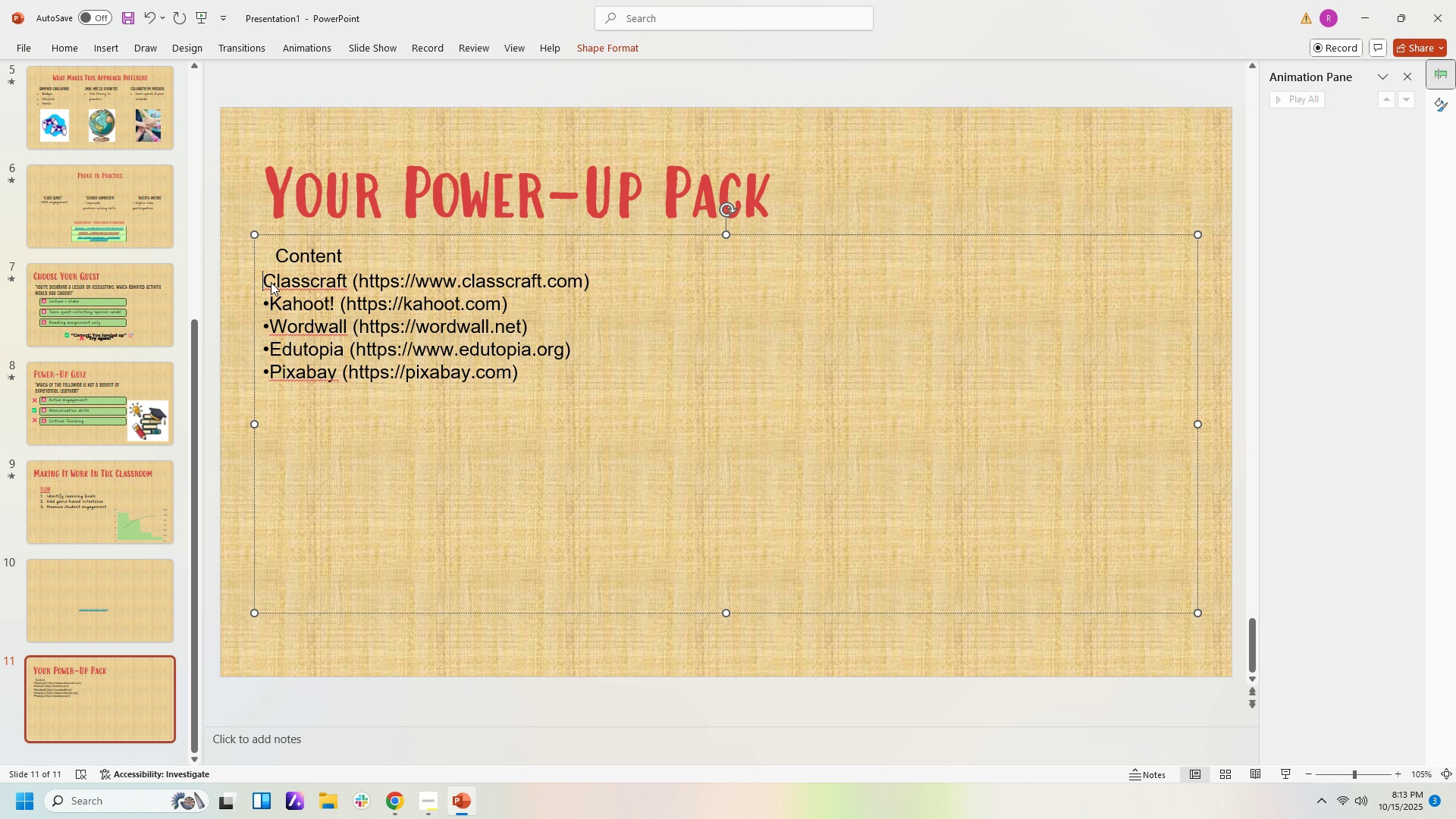 
key(Backspace)
 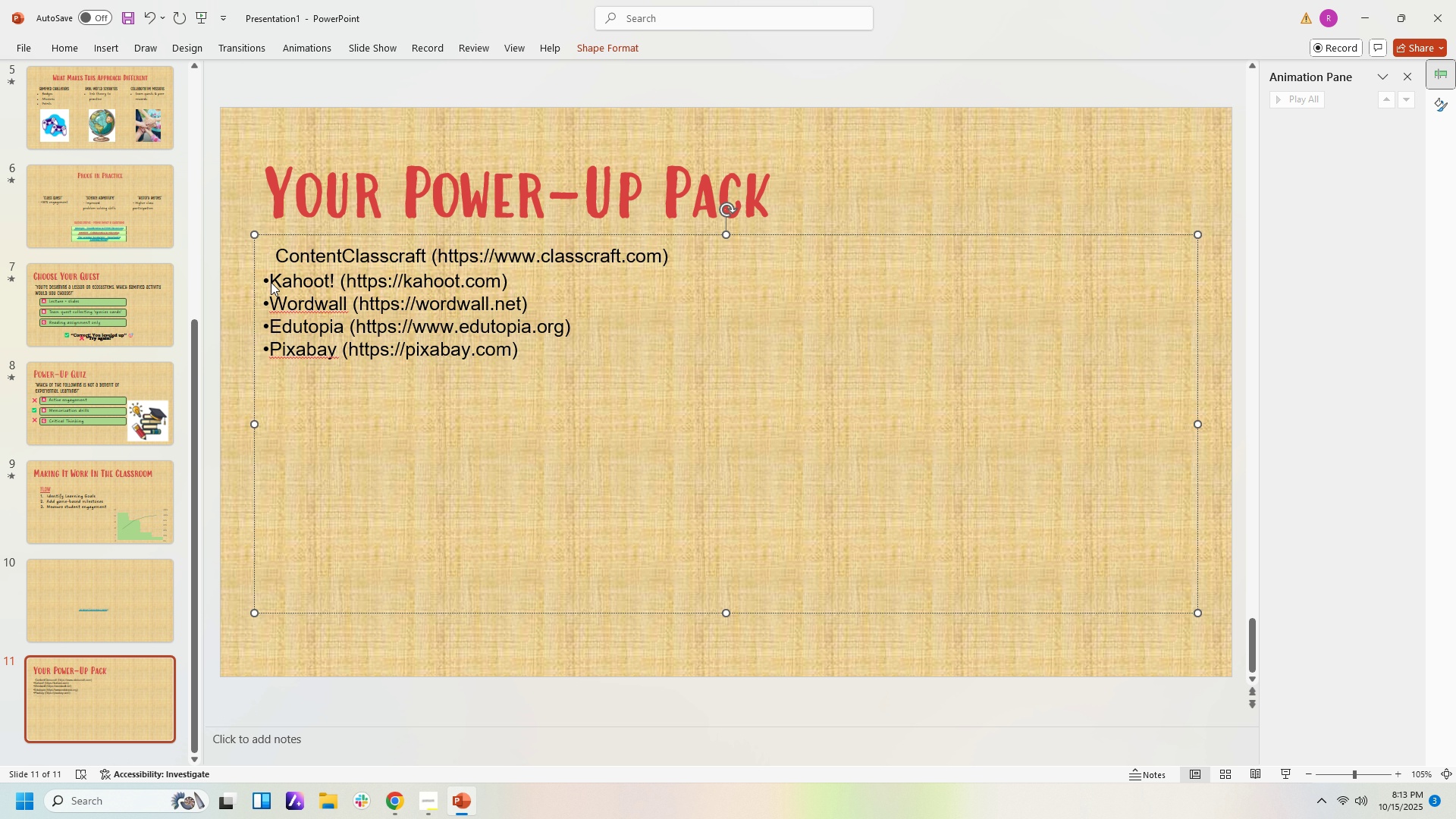 
key(Enter)
 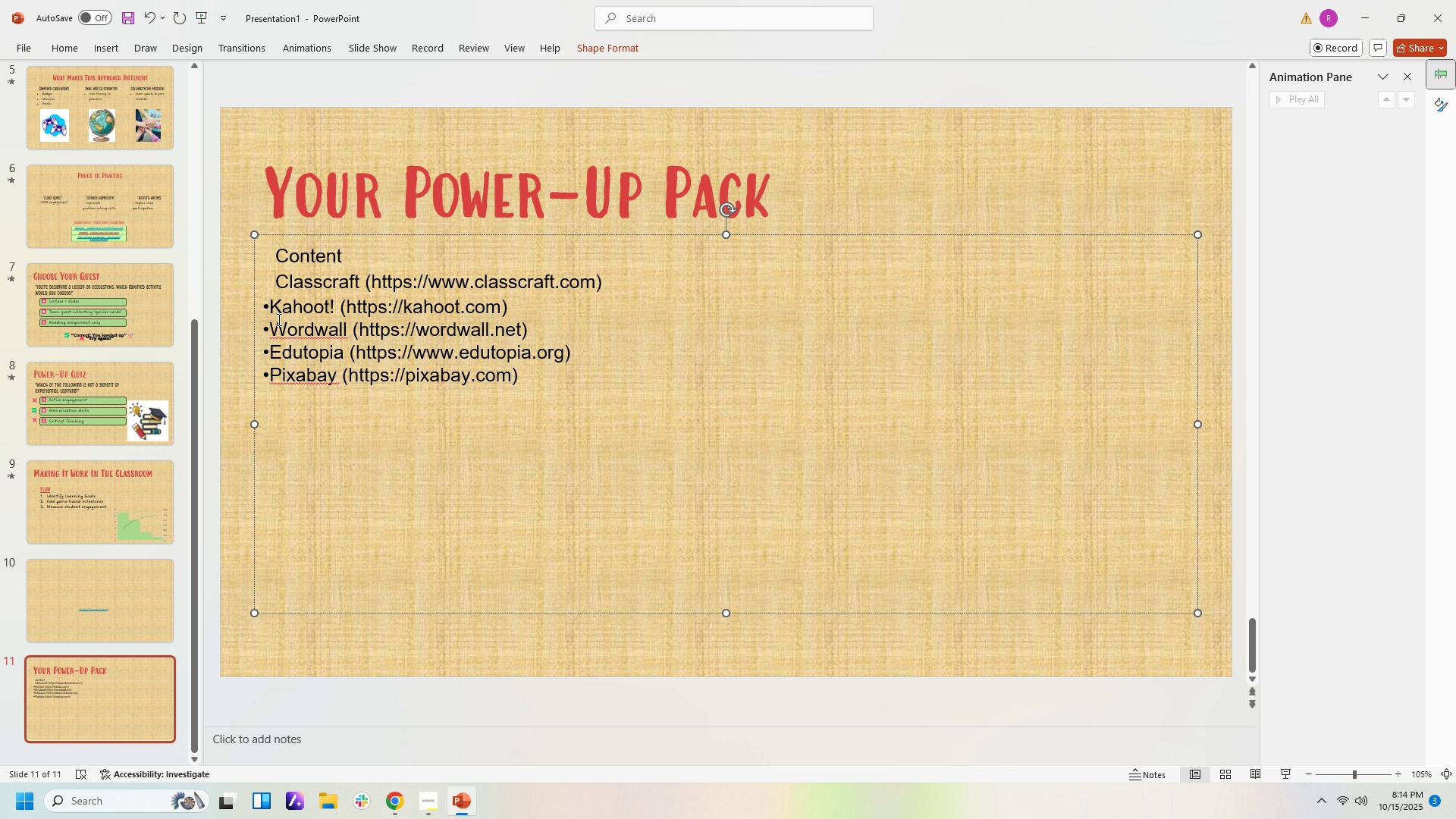 
left_click([275, 304])
 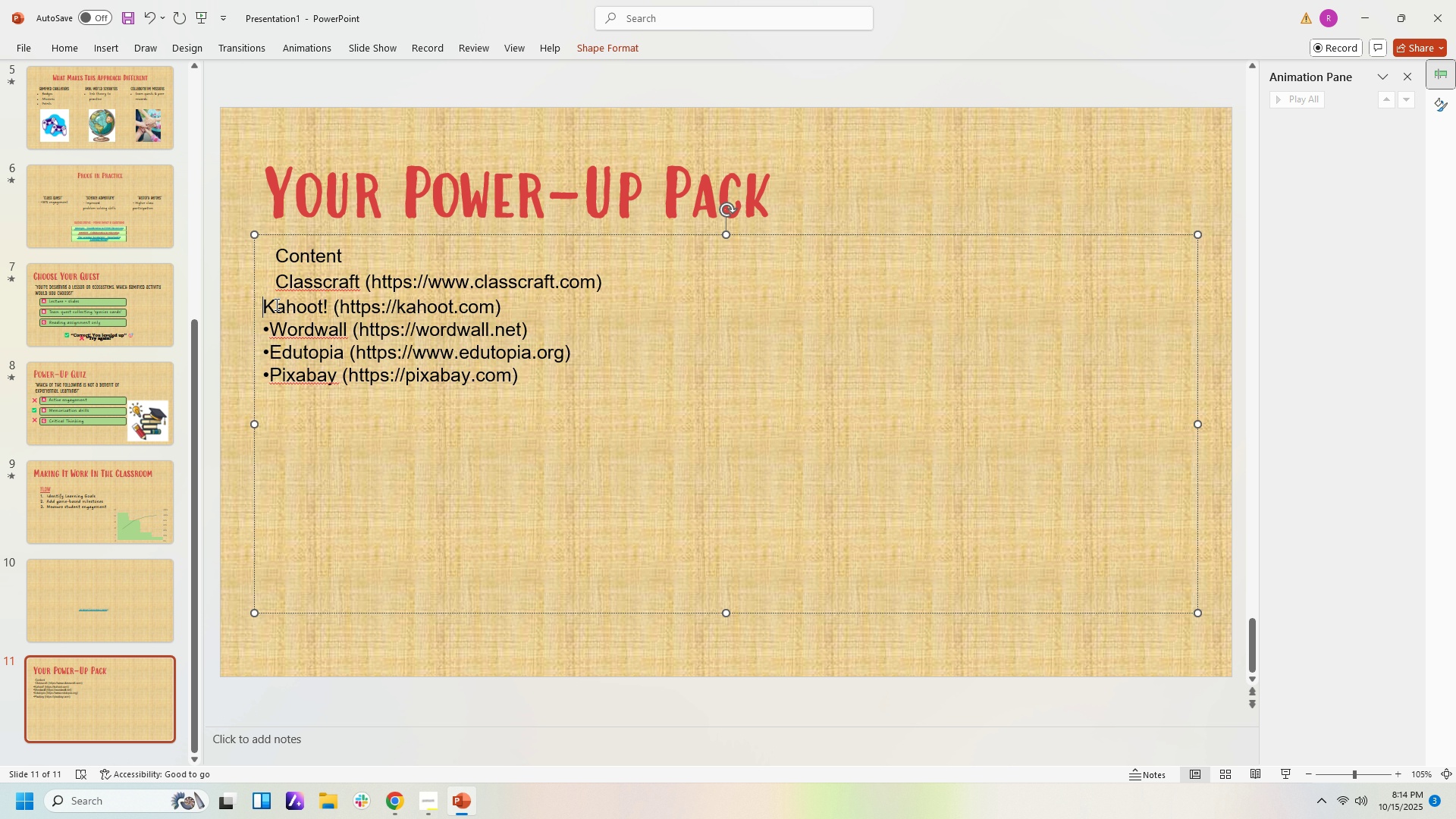 
key(Backspace)
 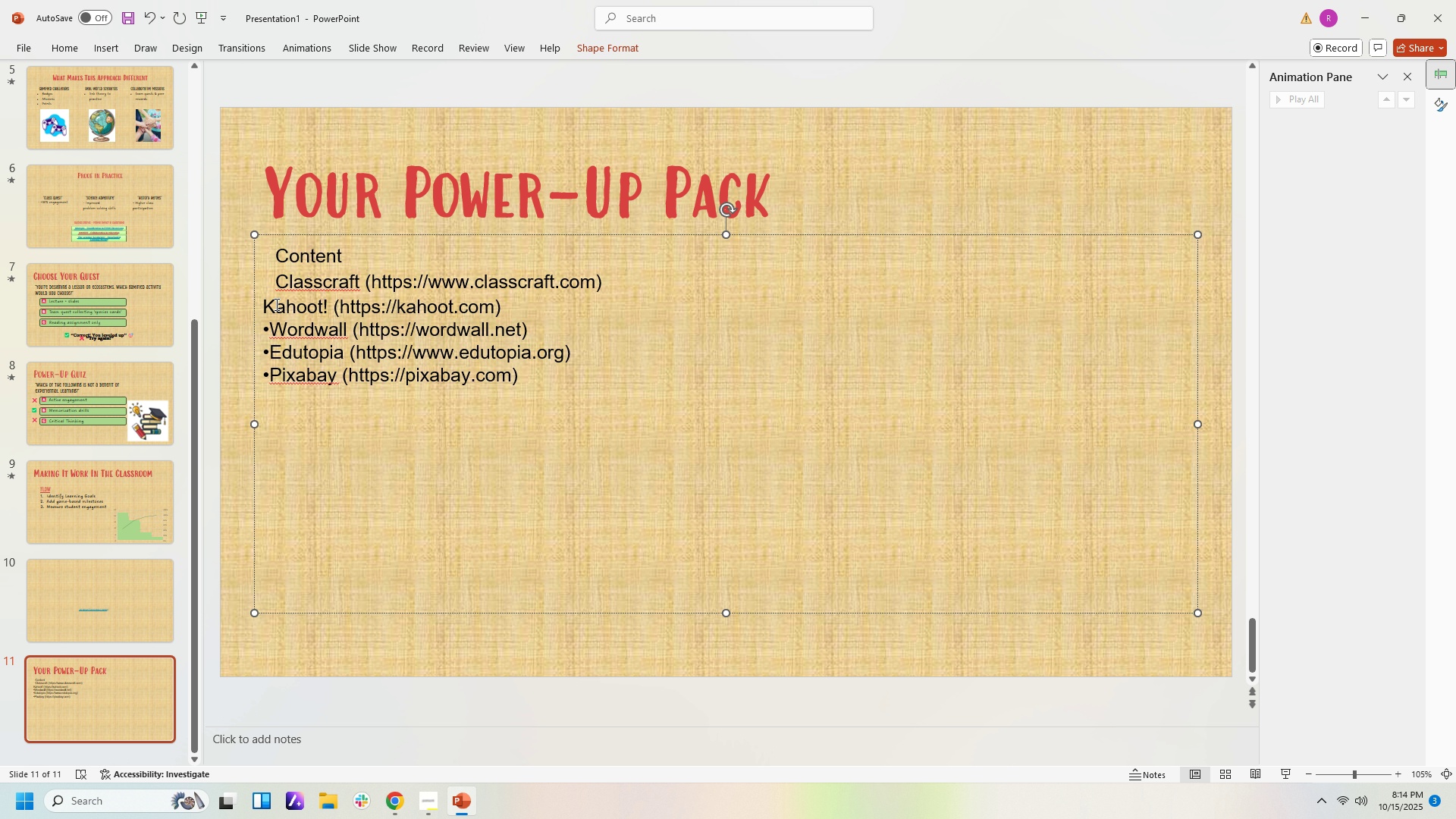 
key(ArrowDown)
 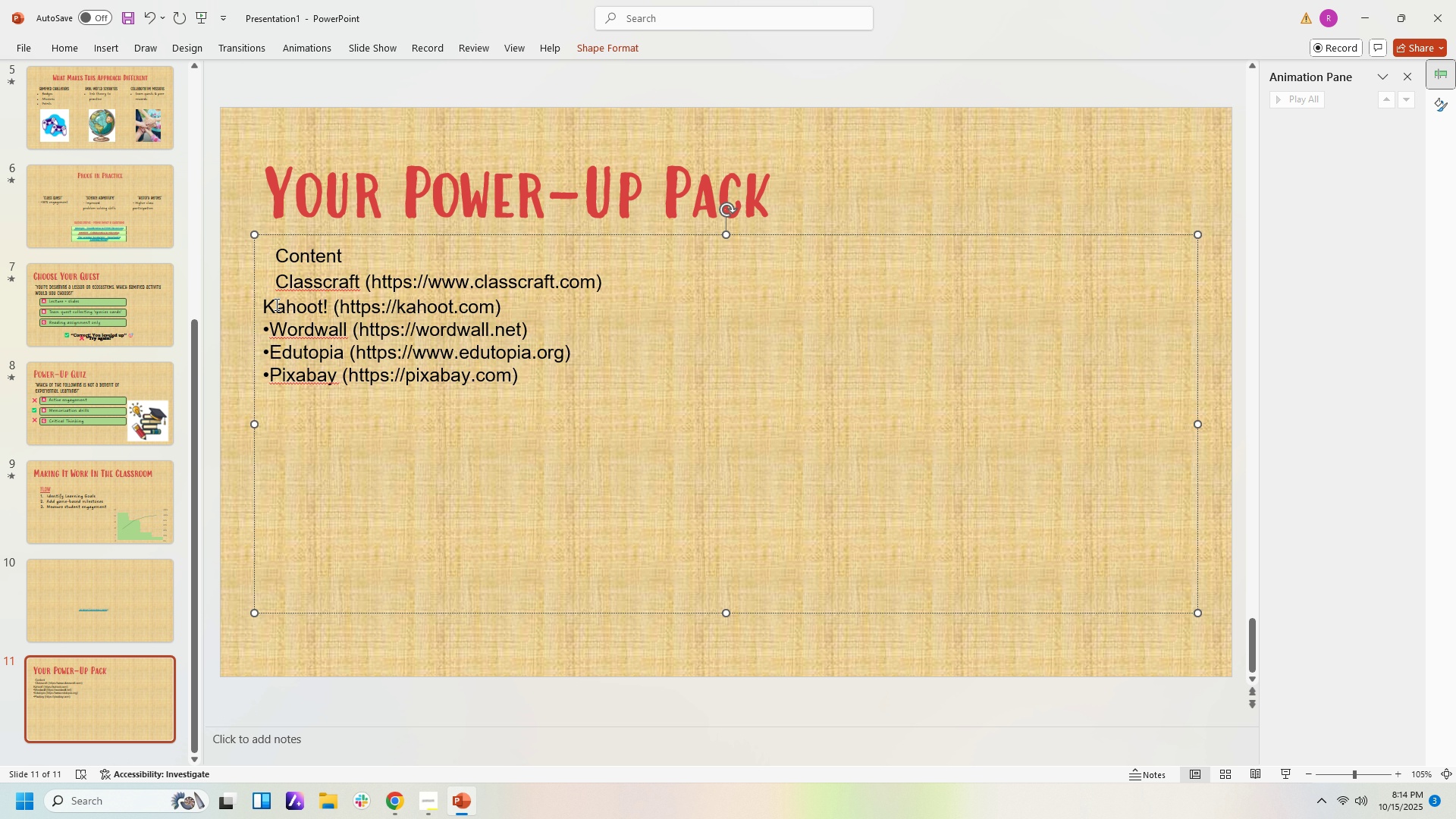 
key(Backspace)
 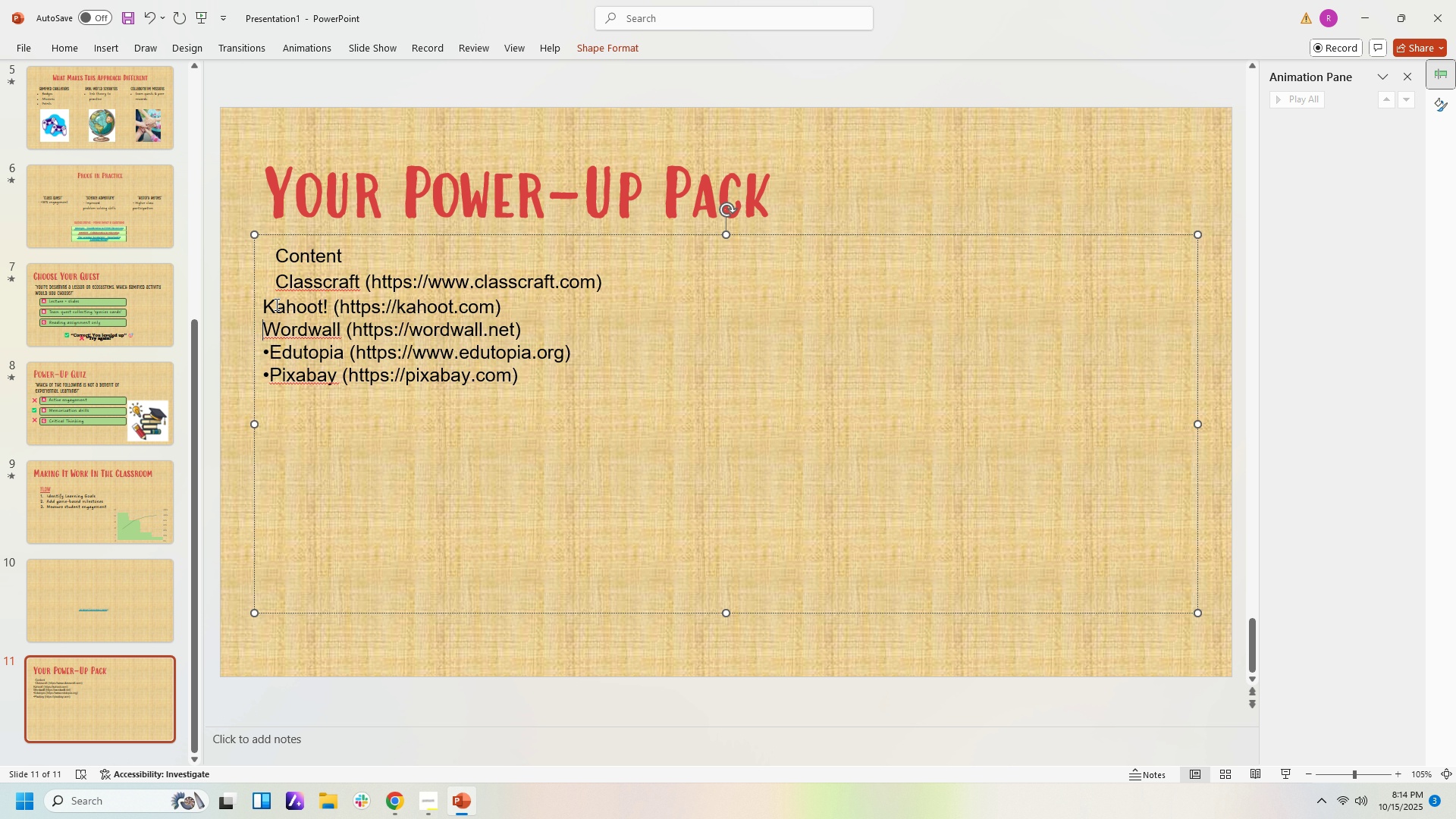 
key(ArrowDown)
 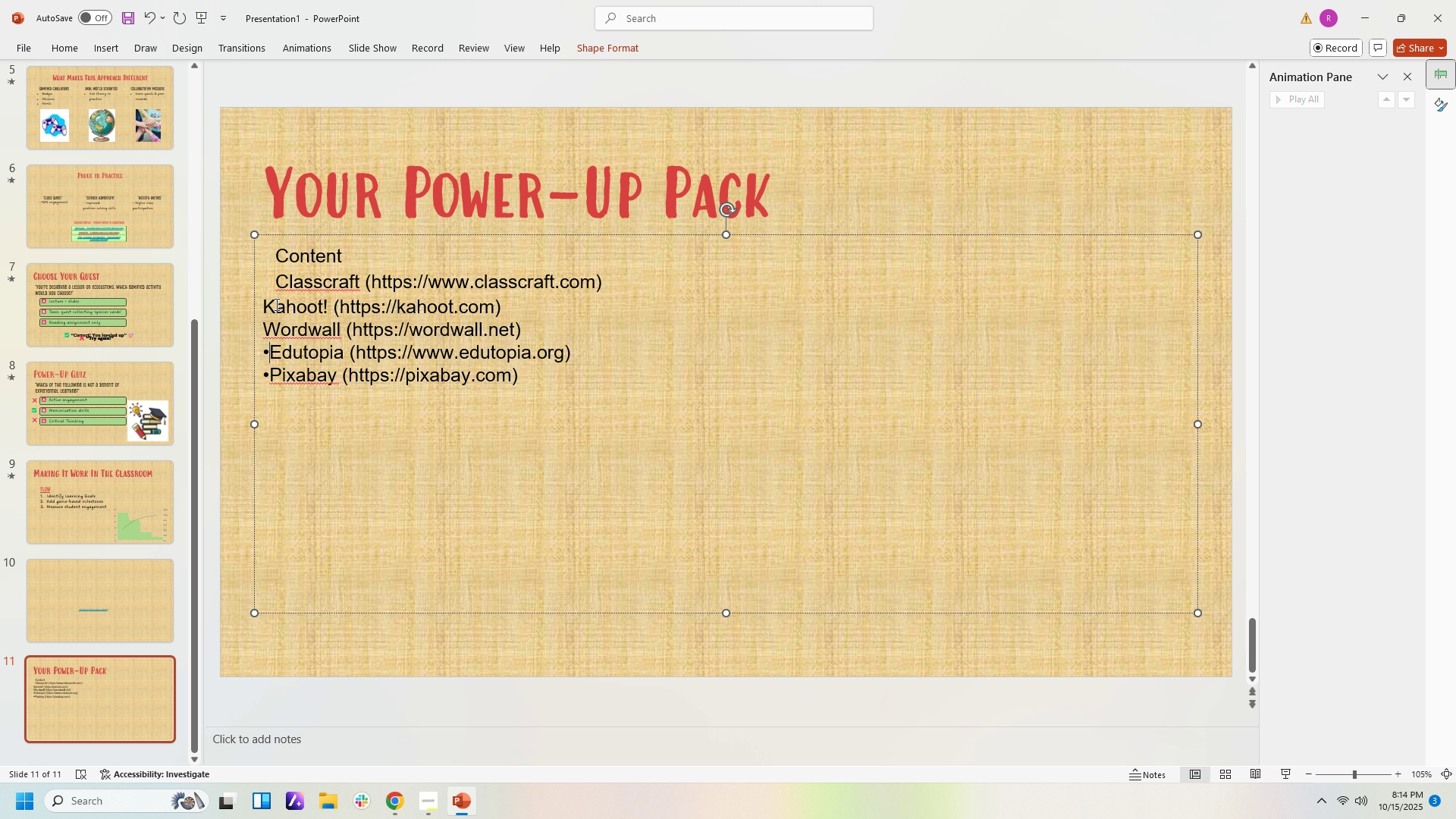 
key(Backspace)
 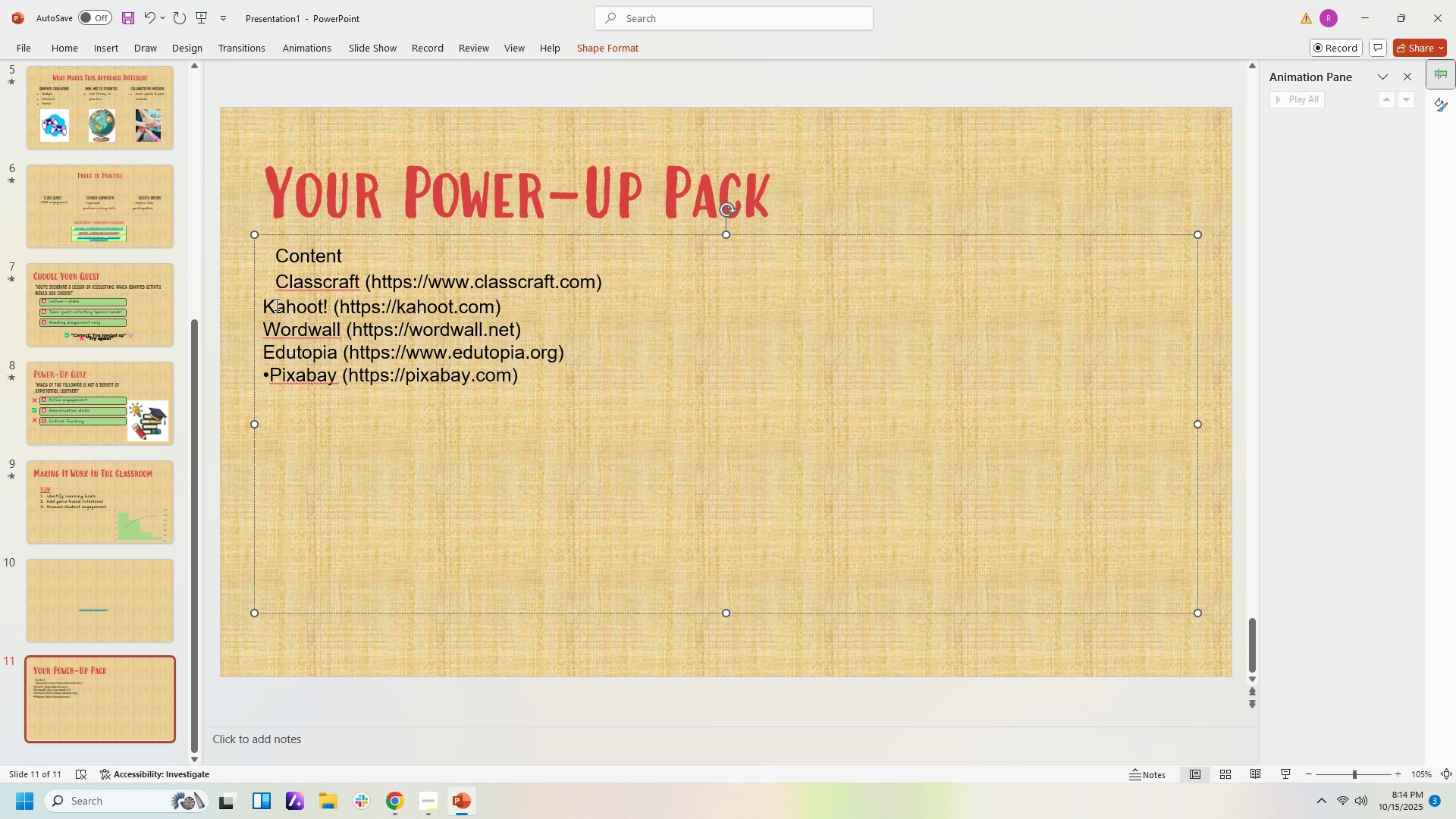 
key(ArrowDown)
 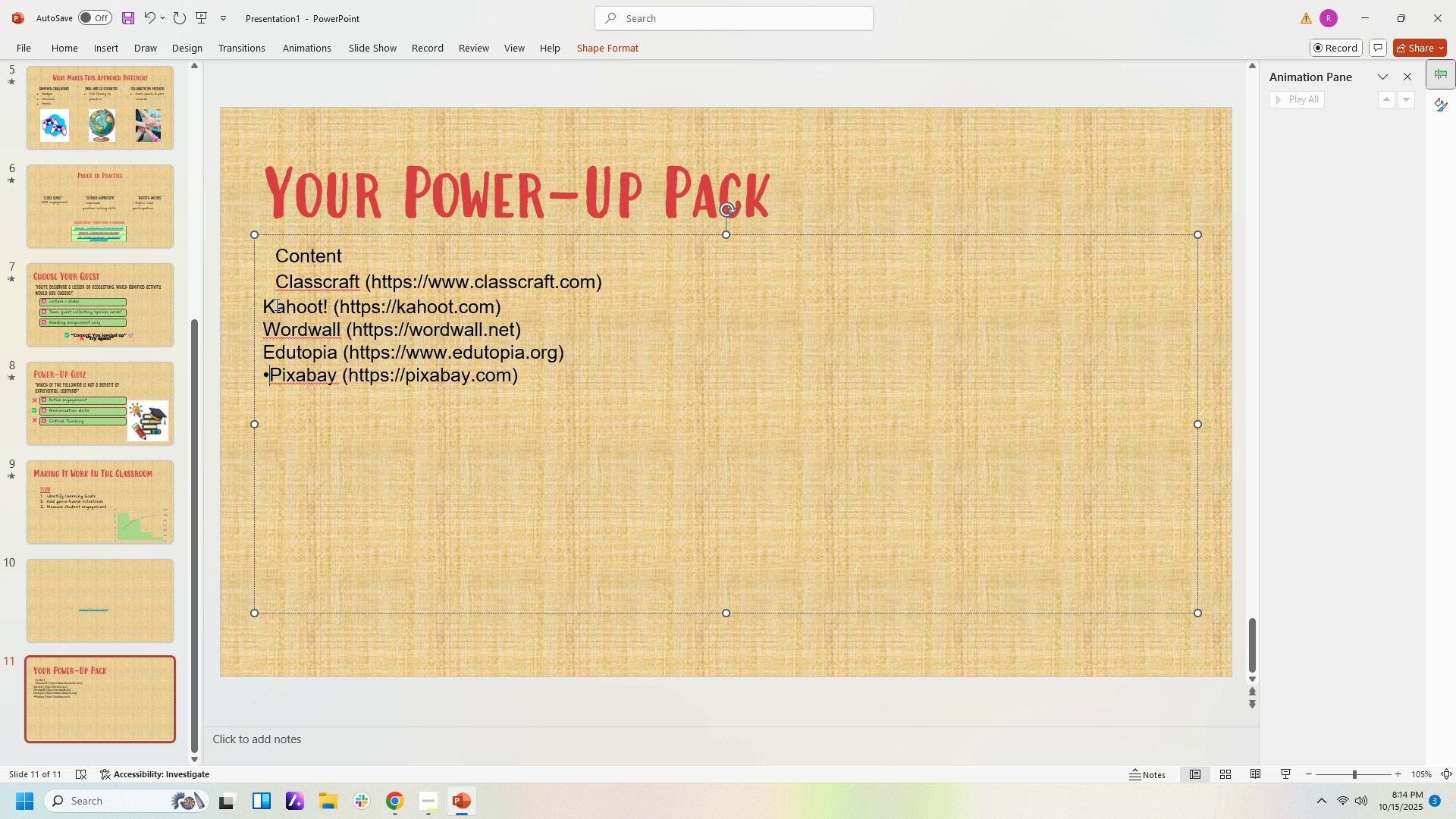 
key(Backspace)
 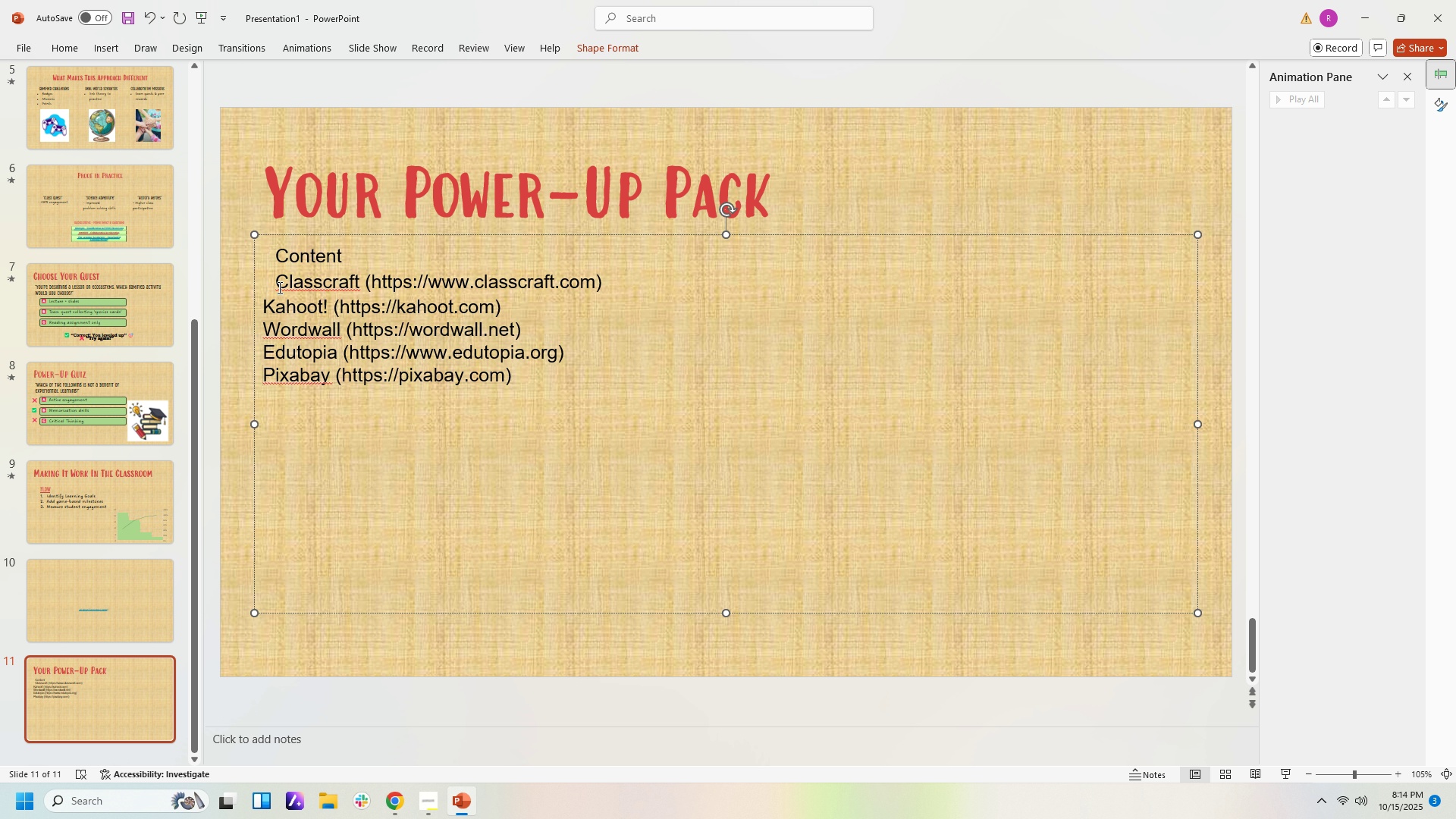 
left_click([275, 287])
 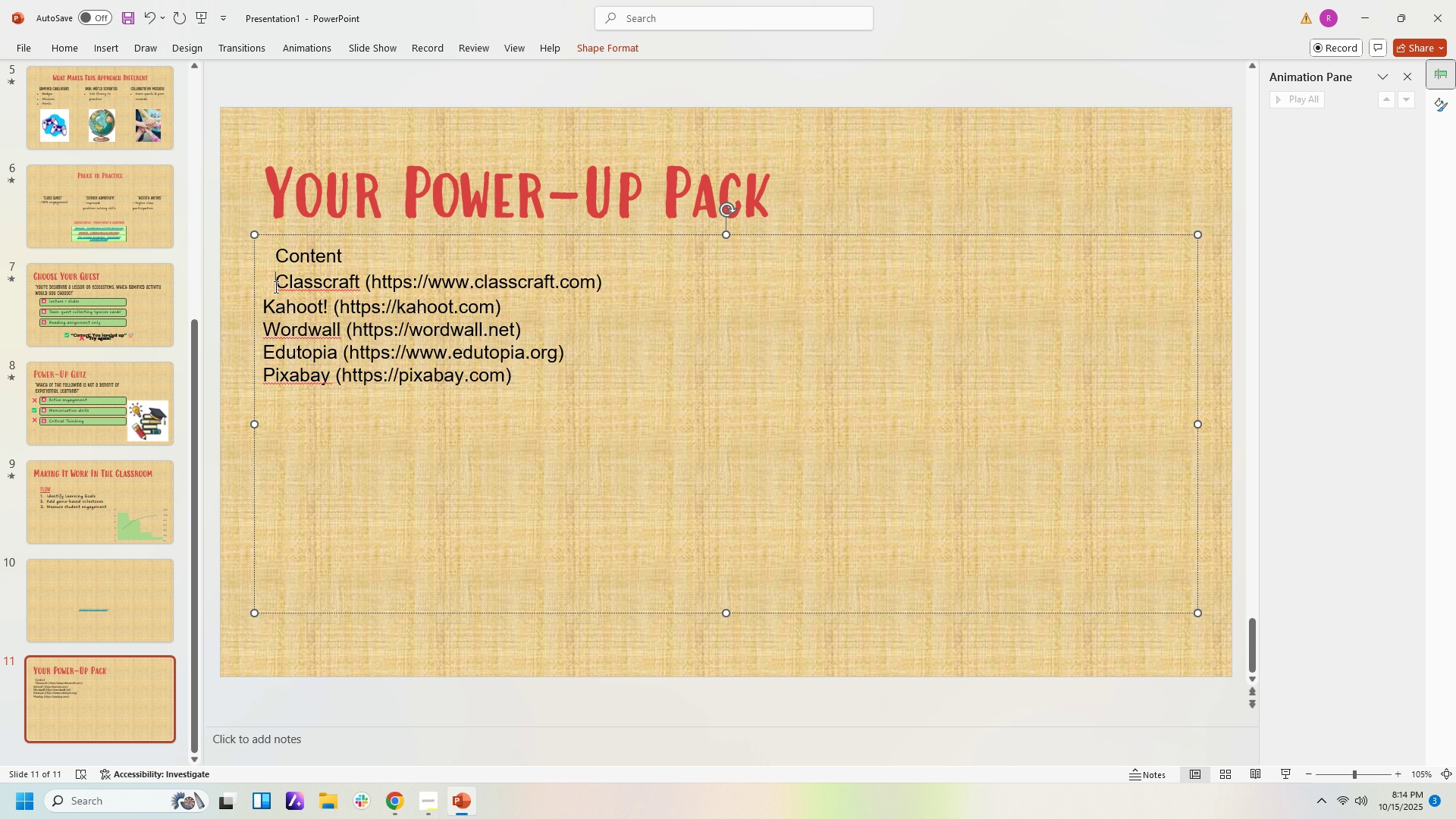 
key(Backspace)
 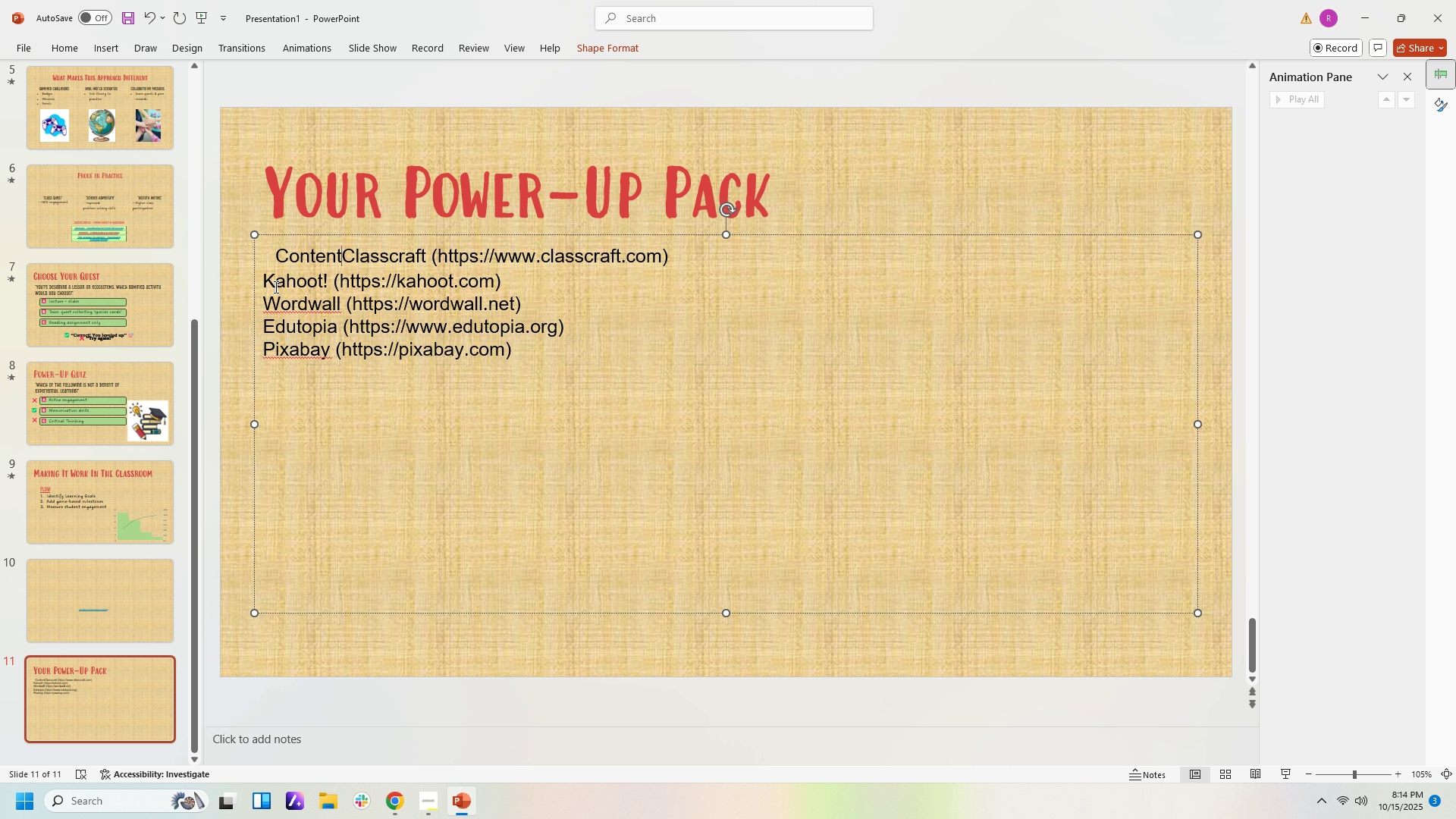 
key(Enter)
 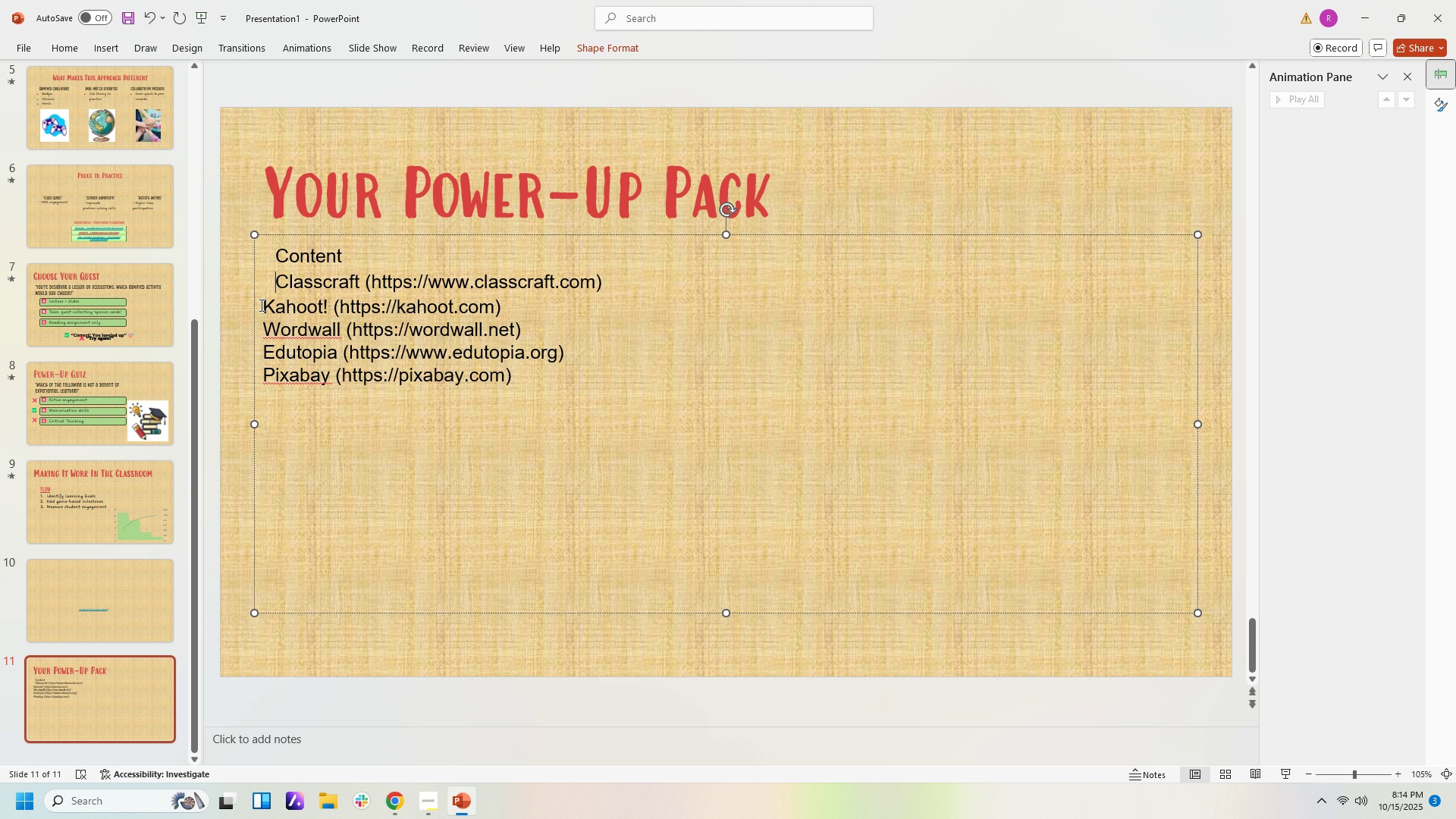 
left_click([261, 305])
 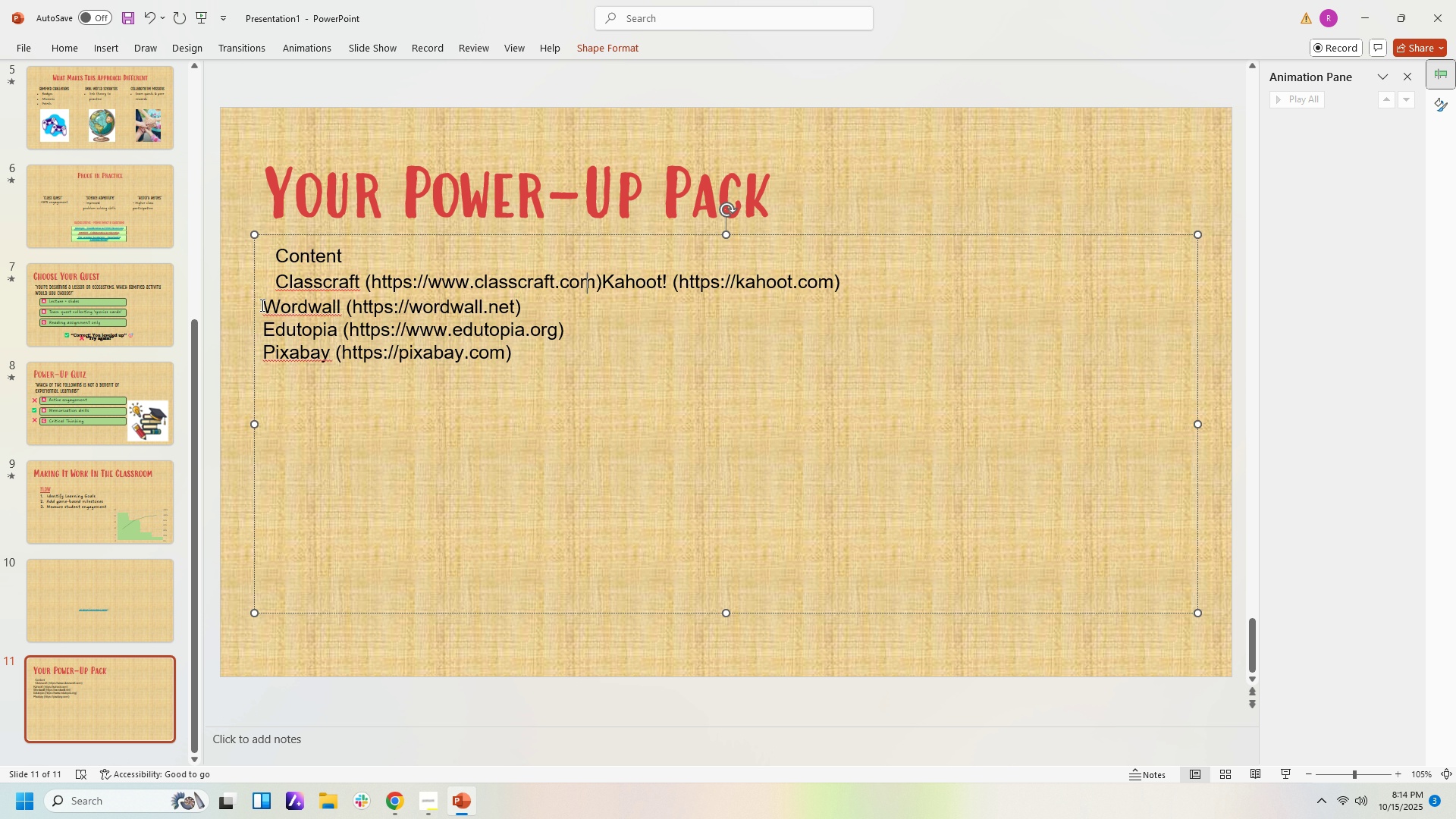 
key(Backspace)
 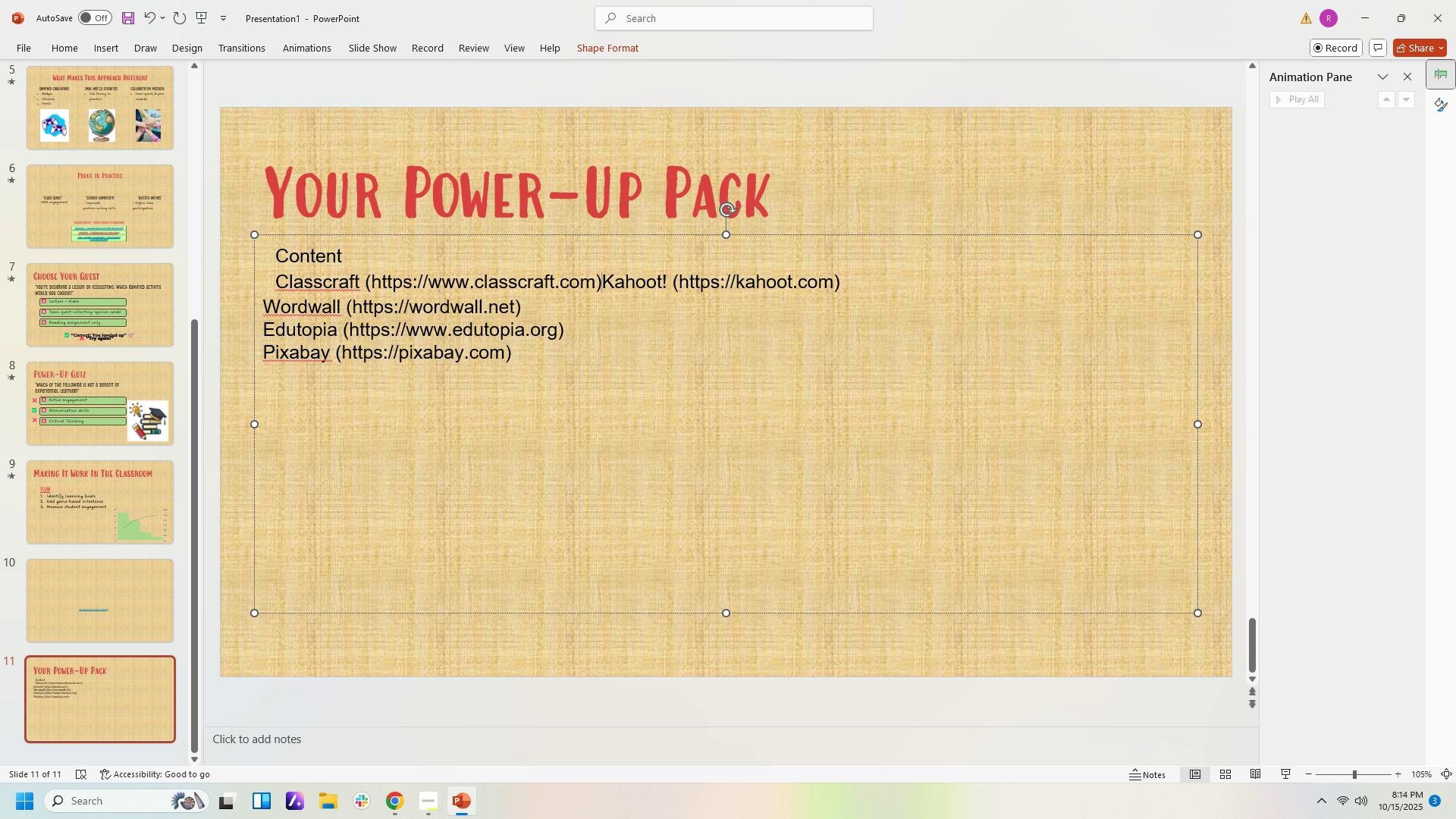 
key(Enter)
 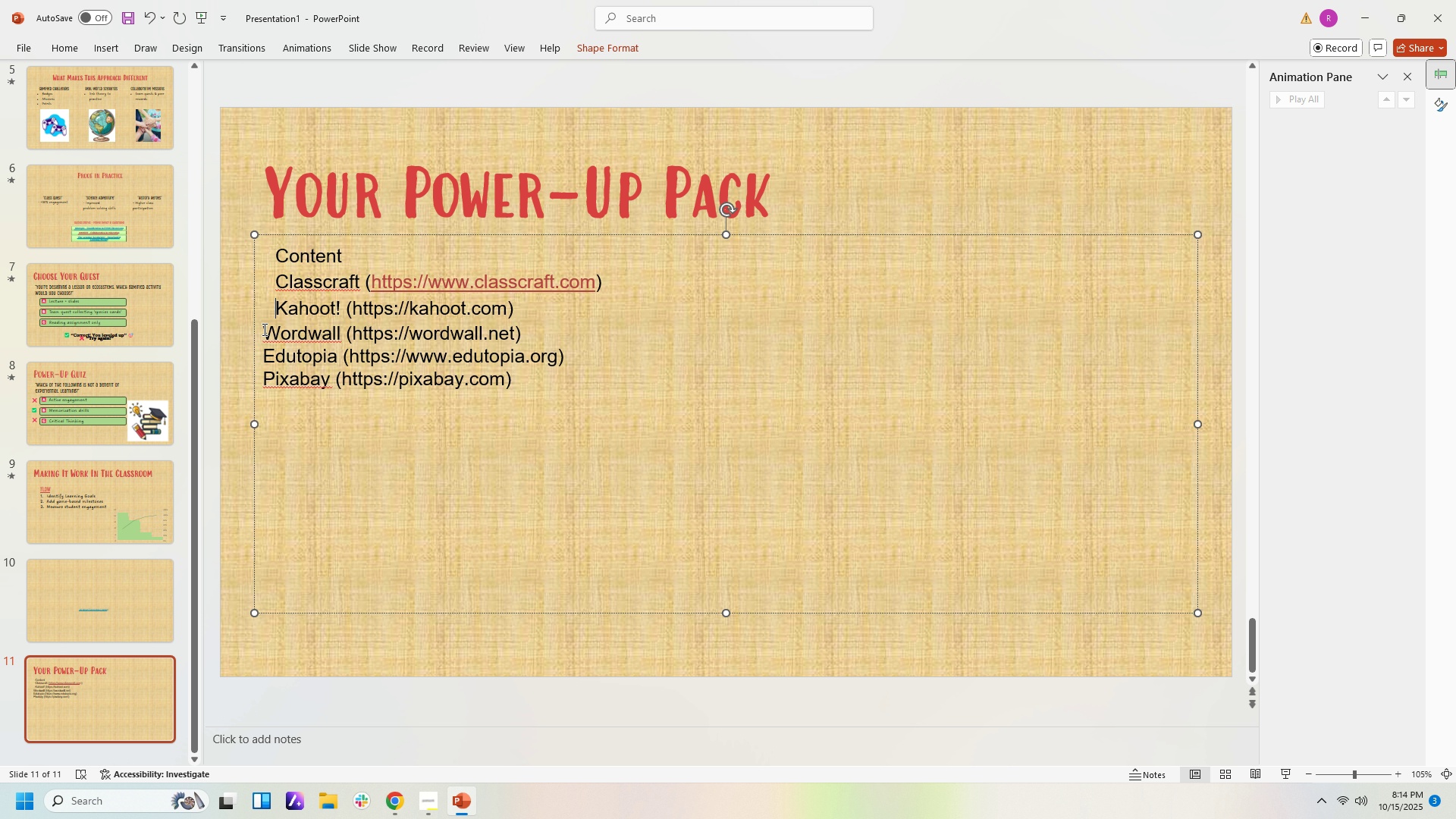 
left_click([263, 329])
 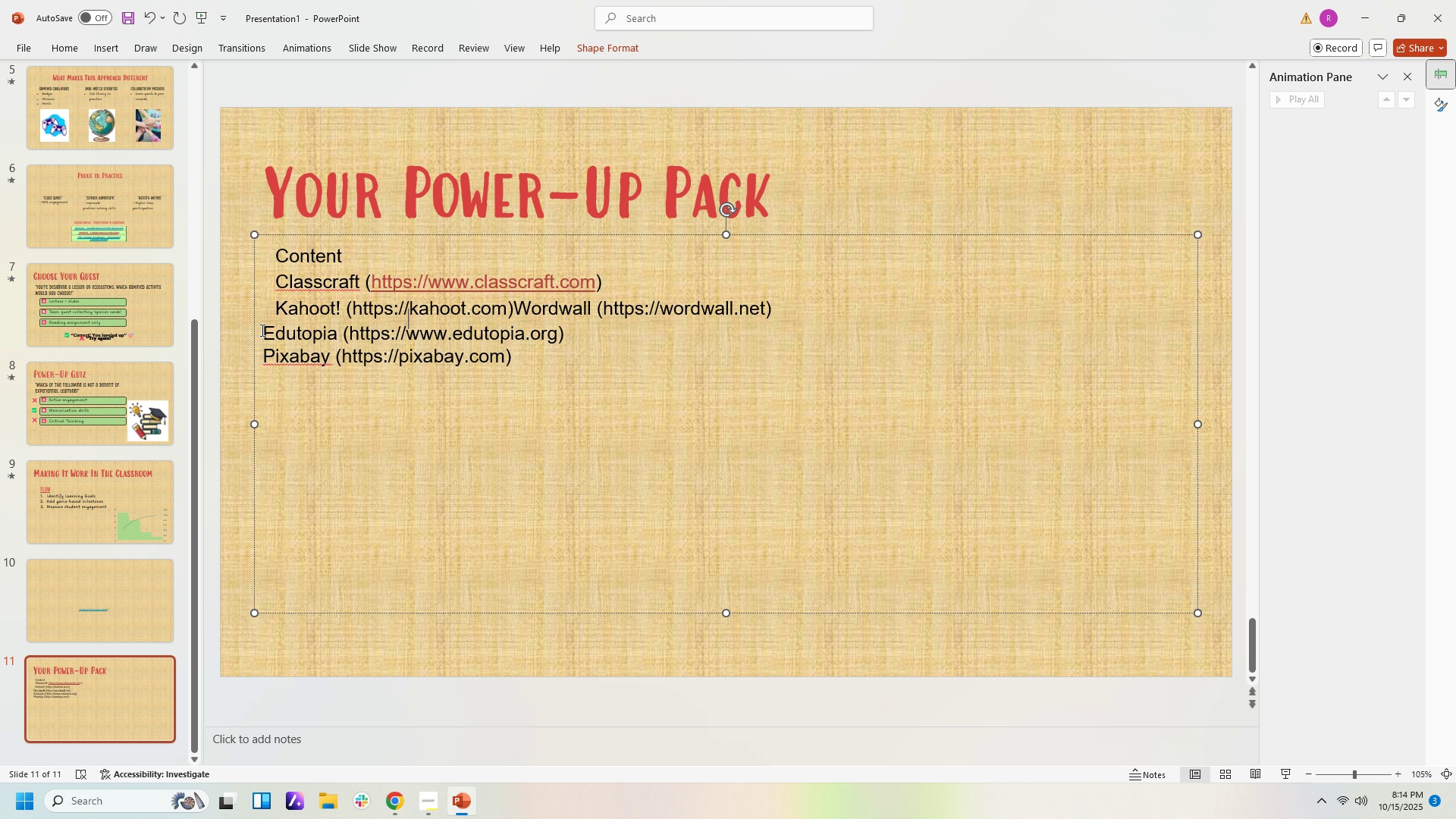 
key(Backspace)
 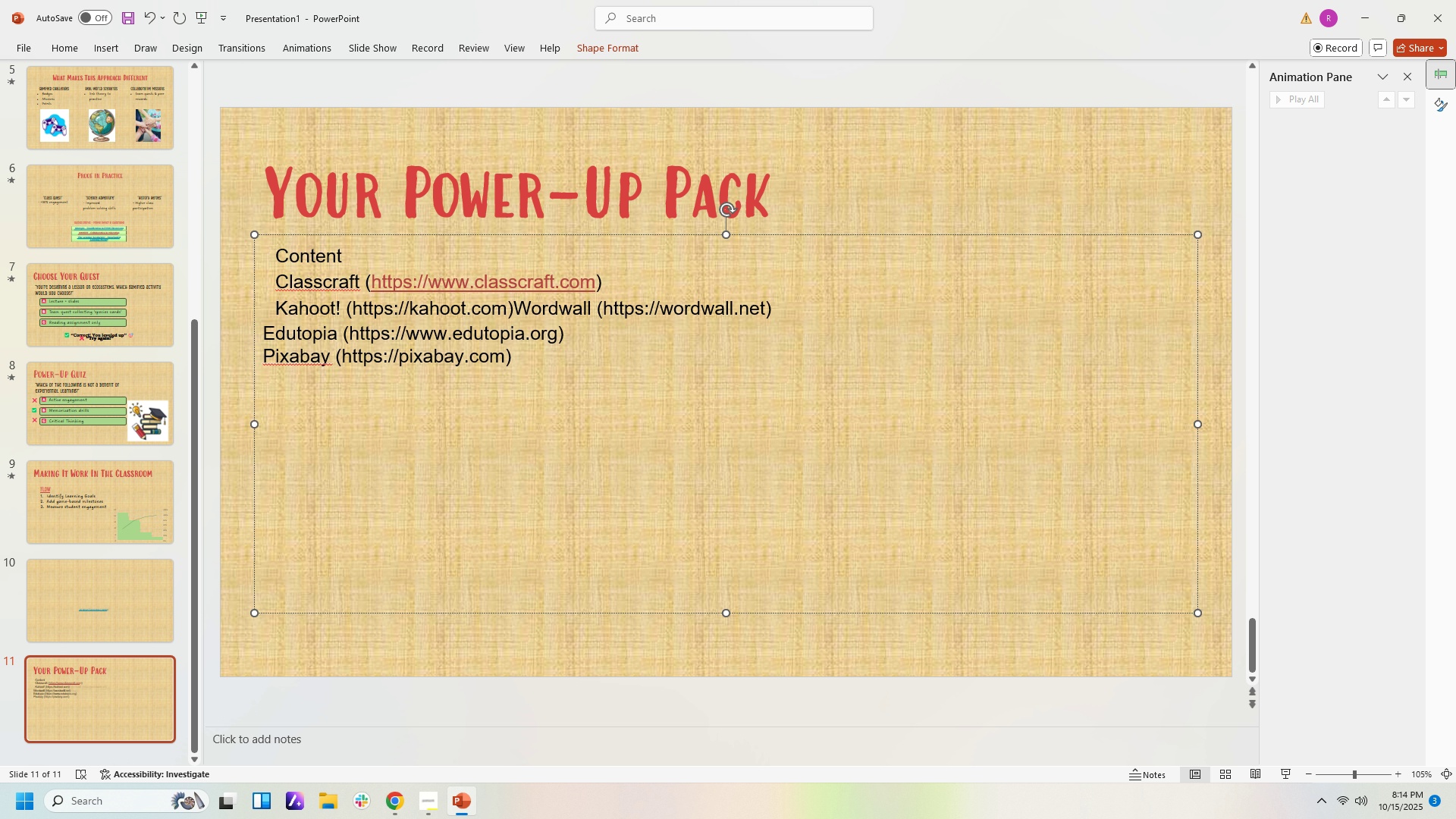 
key(Enter)
 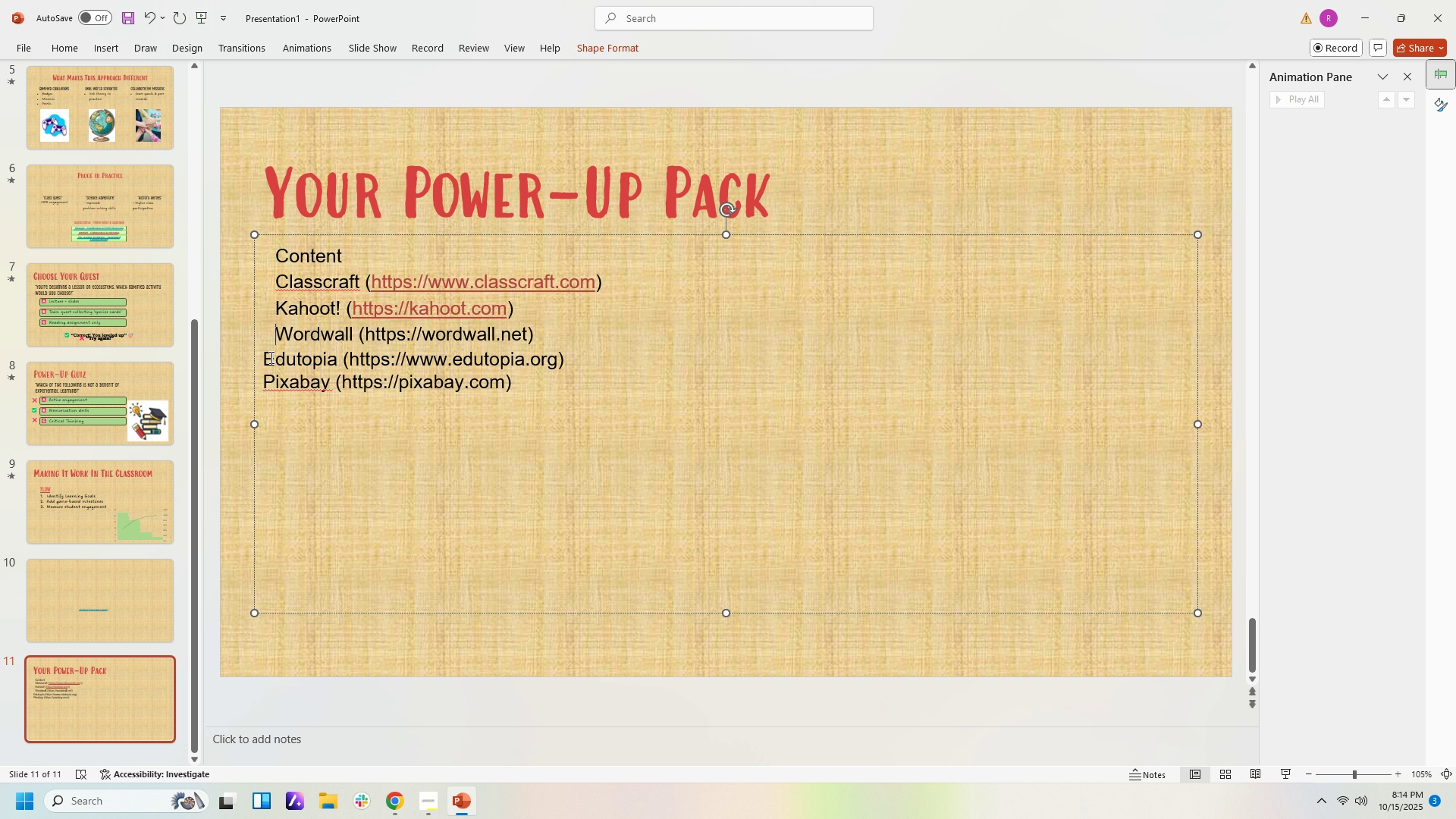 
left_click([267, 358])
 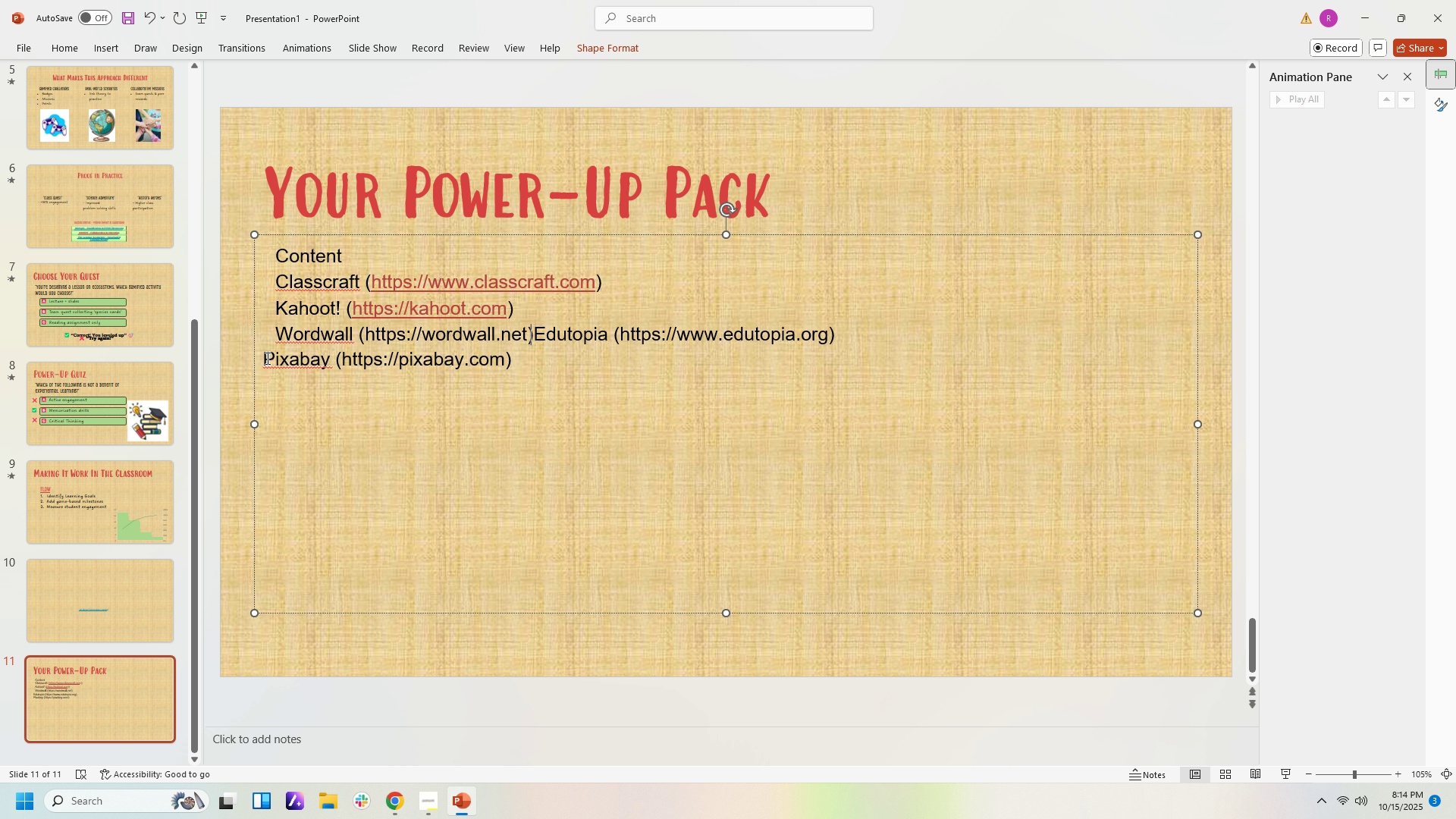 
key(Backspace)
 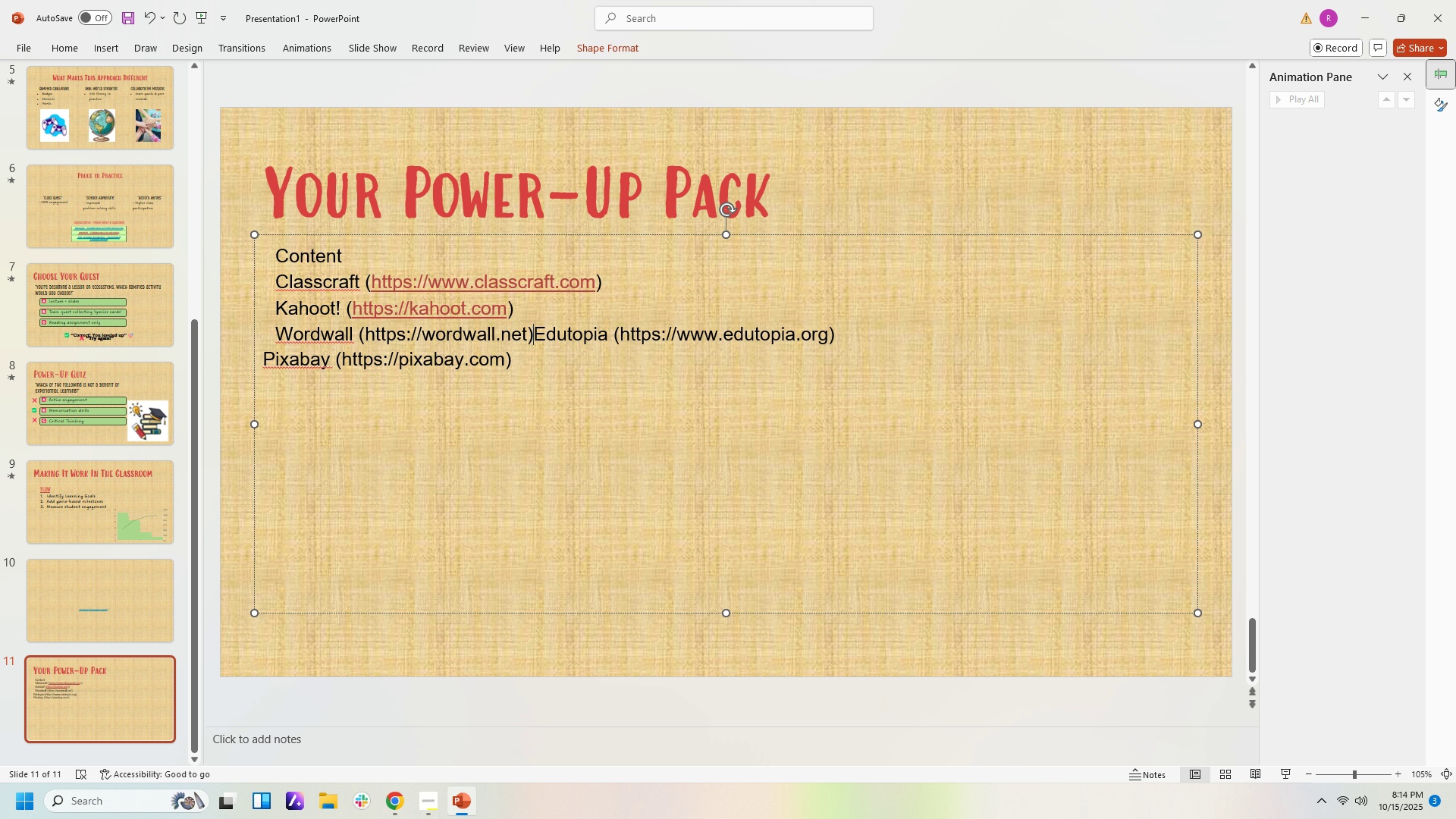 
key(Enter)
 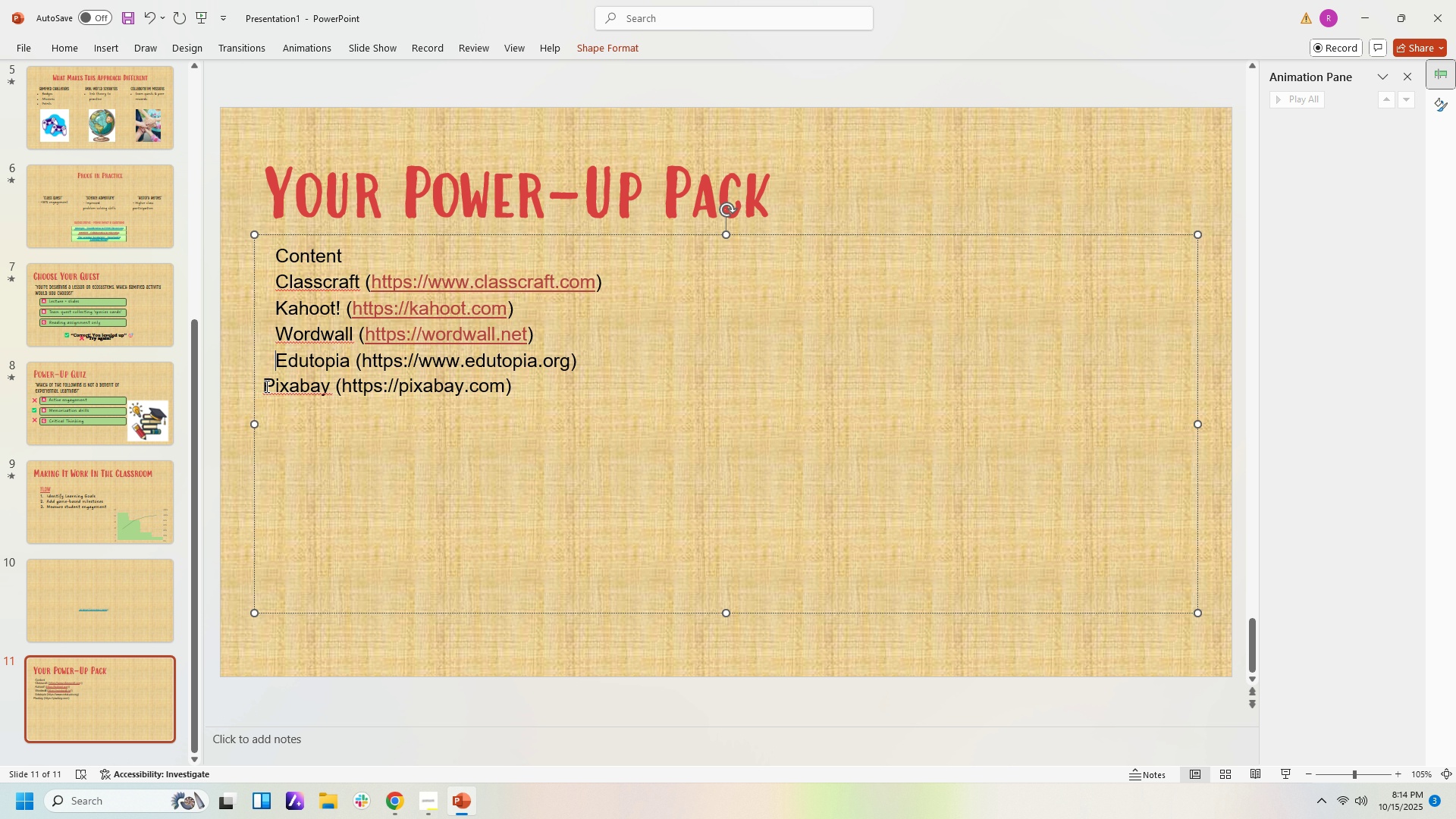 
left_click([265, 386])
 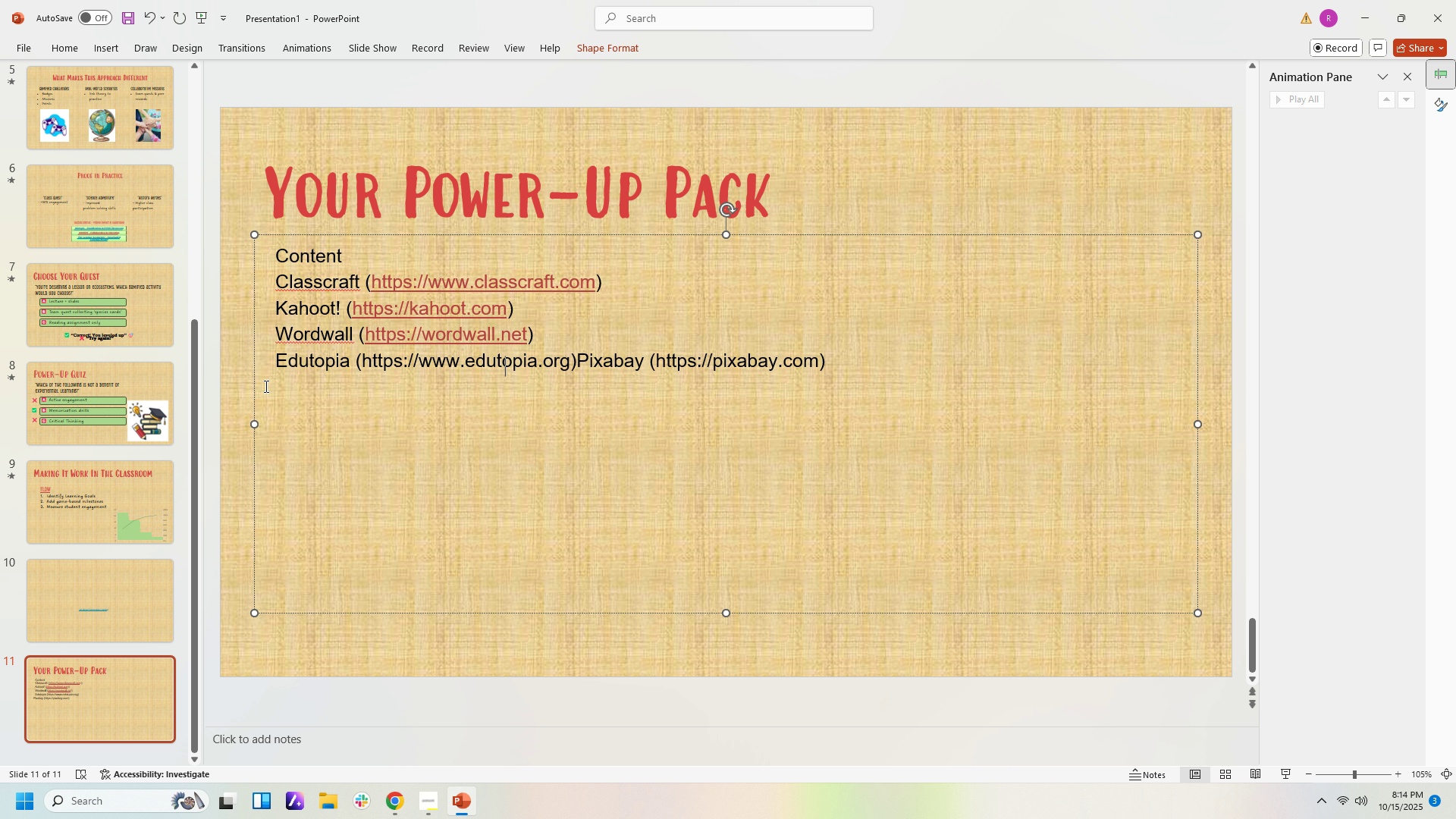 
key(Backspace)
 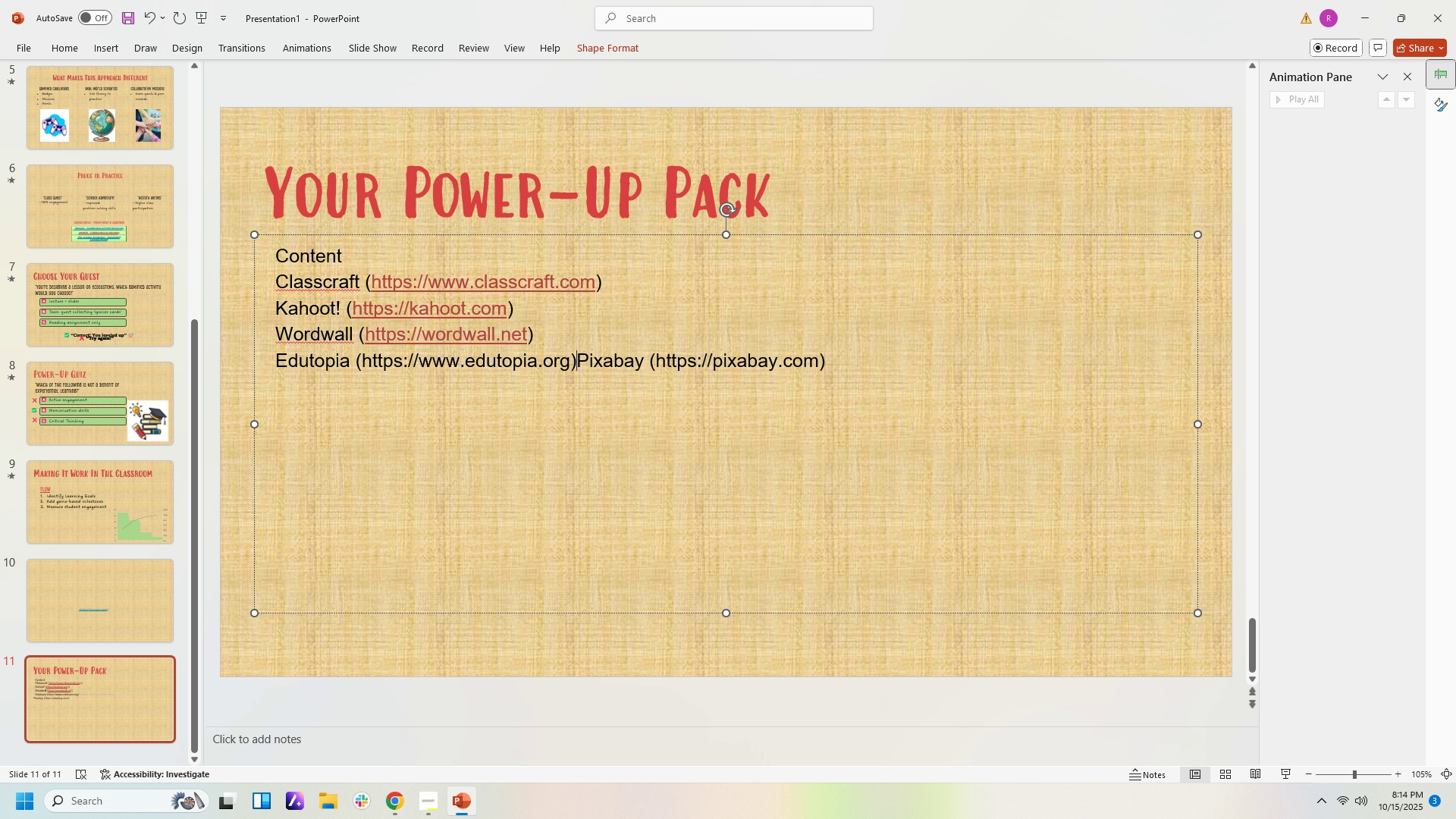 
key(Enter)
 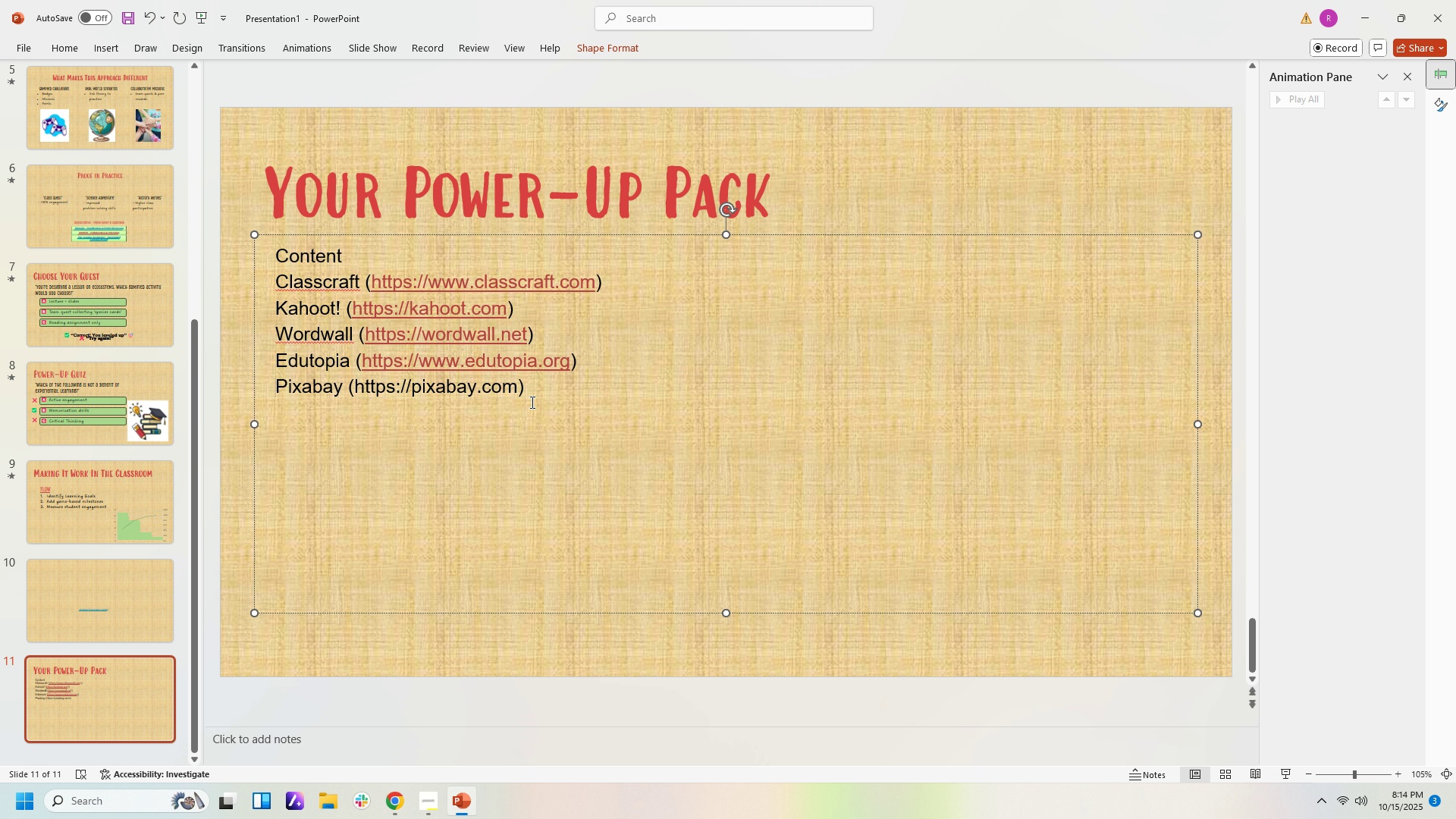 
left_click([530, 397])
 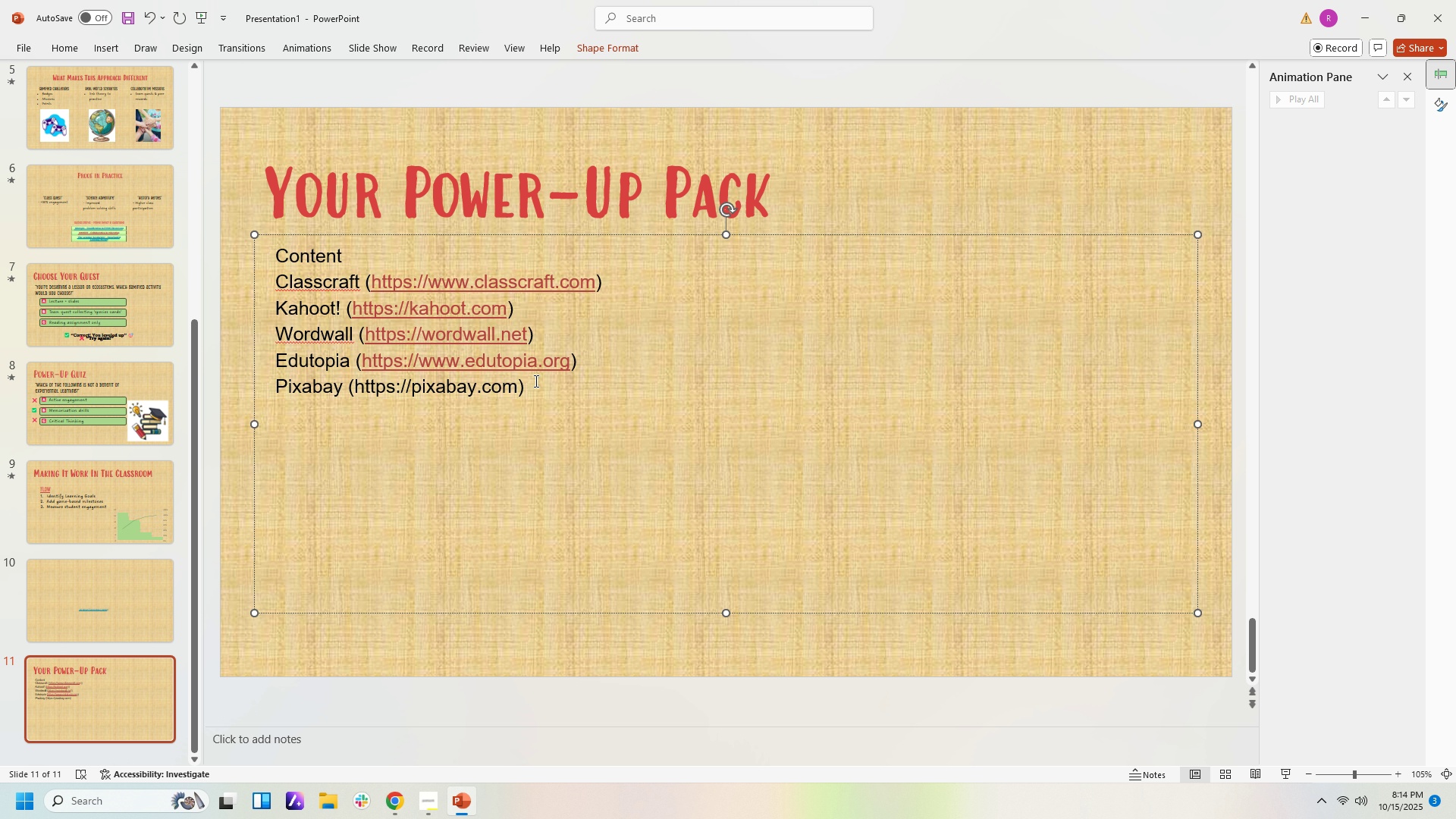 
mouse_move([517, 352])
 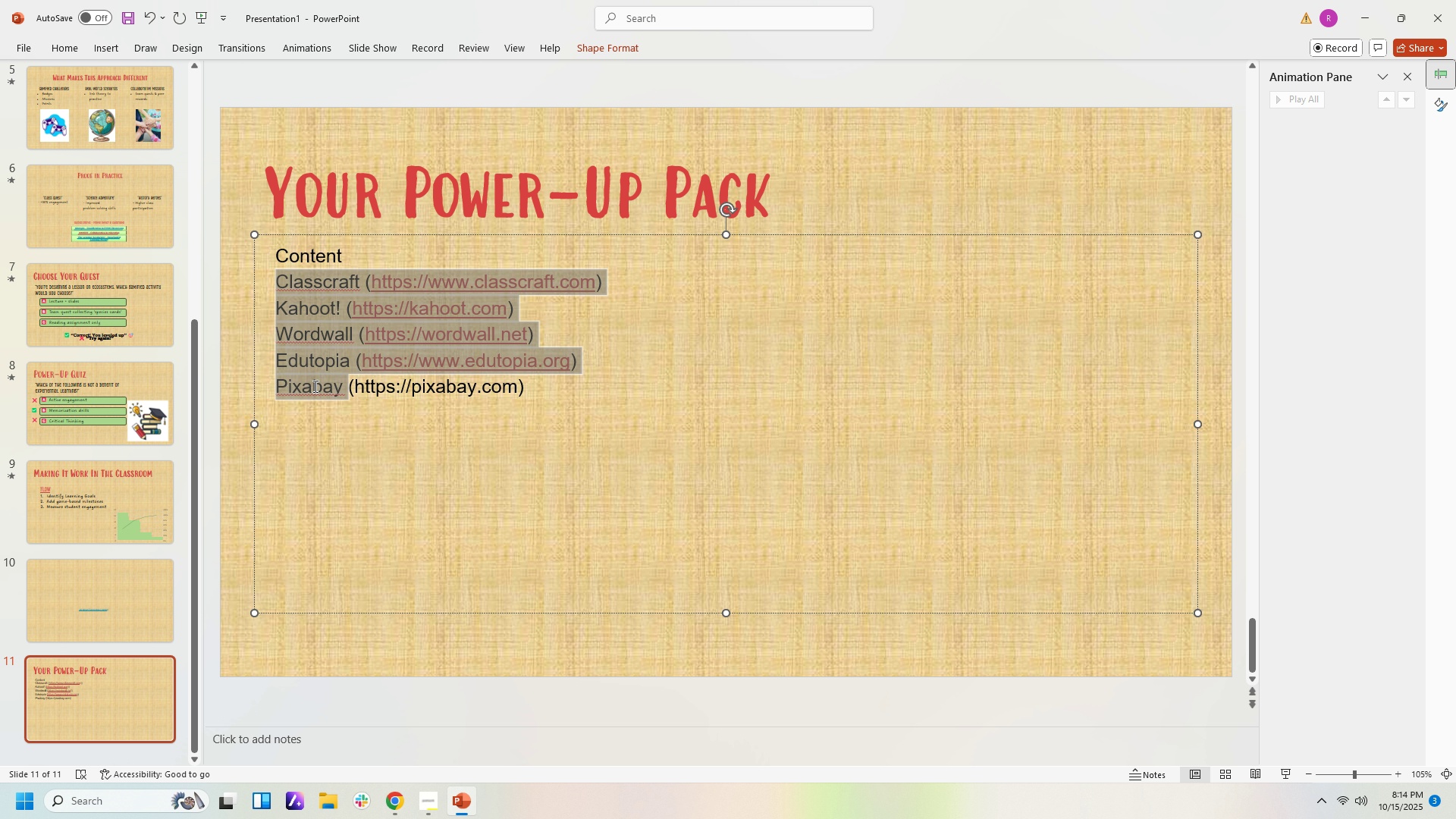 
wait(5.28)
 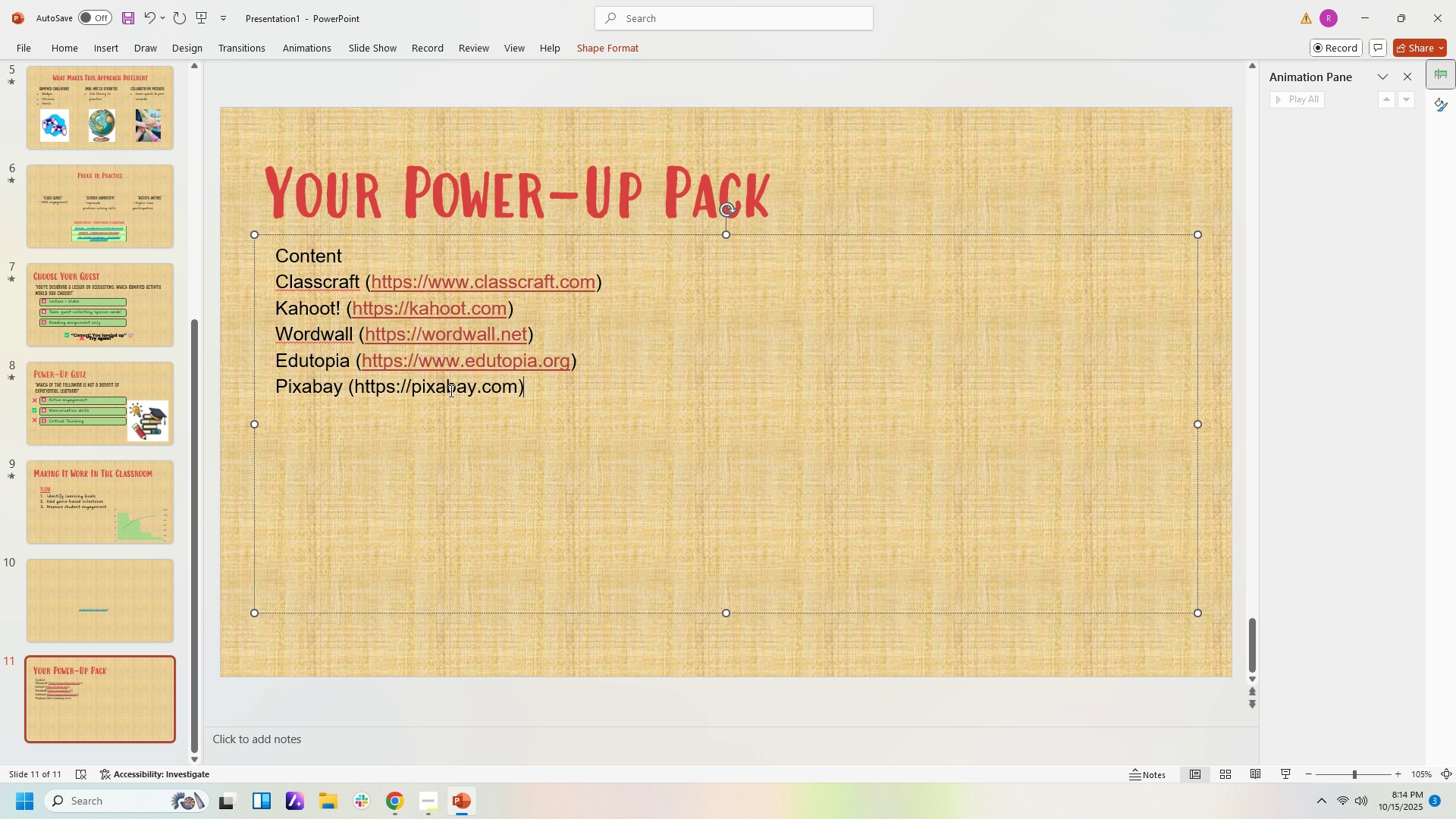 
left_click([587, 48])
 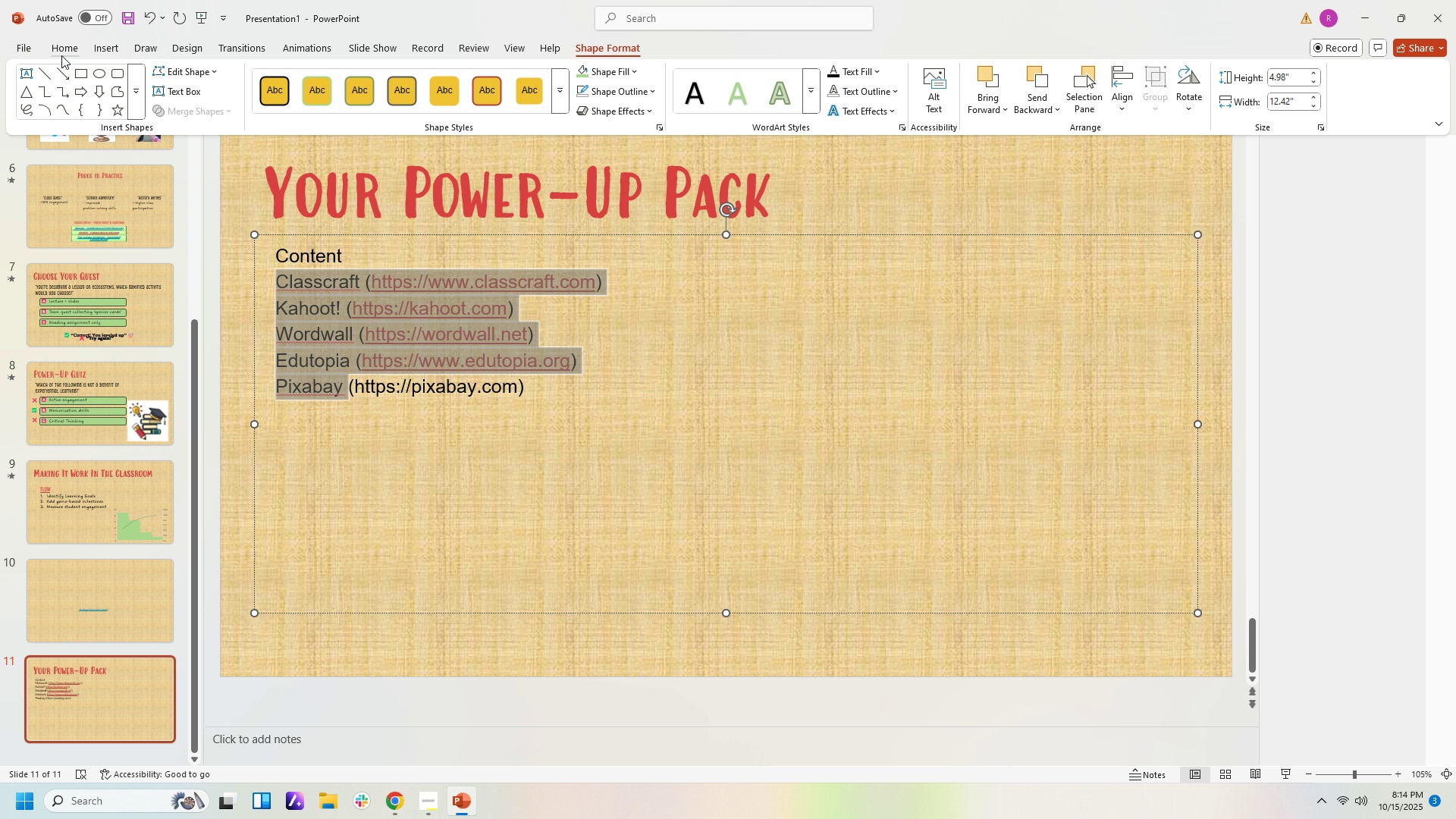 
left_click([59, 42])
 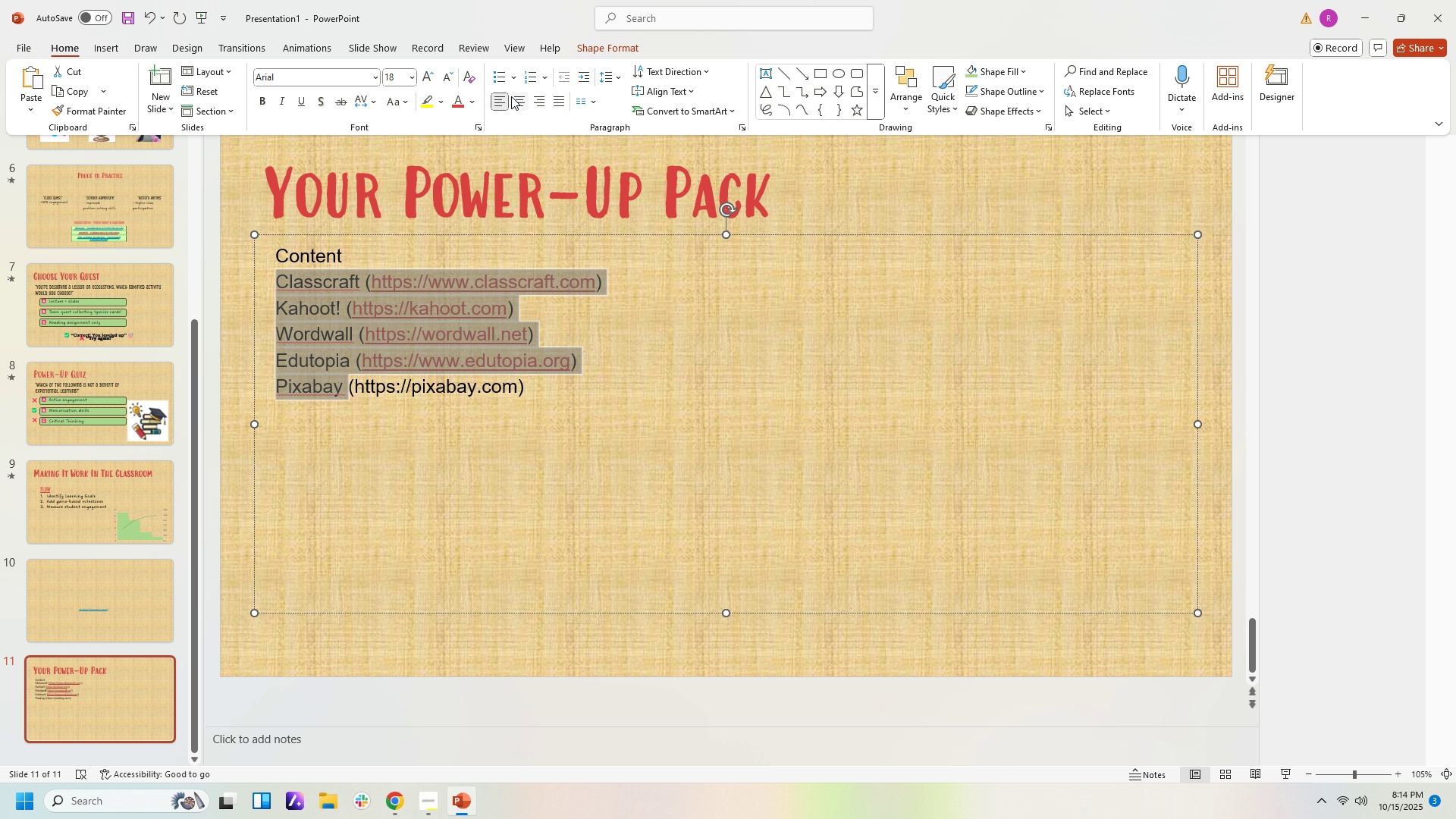 
left_click([497, 74])
 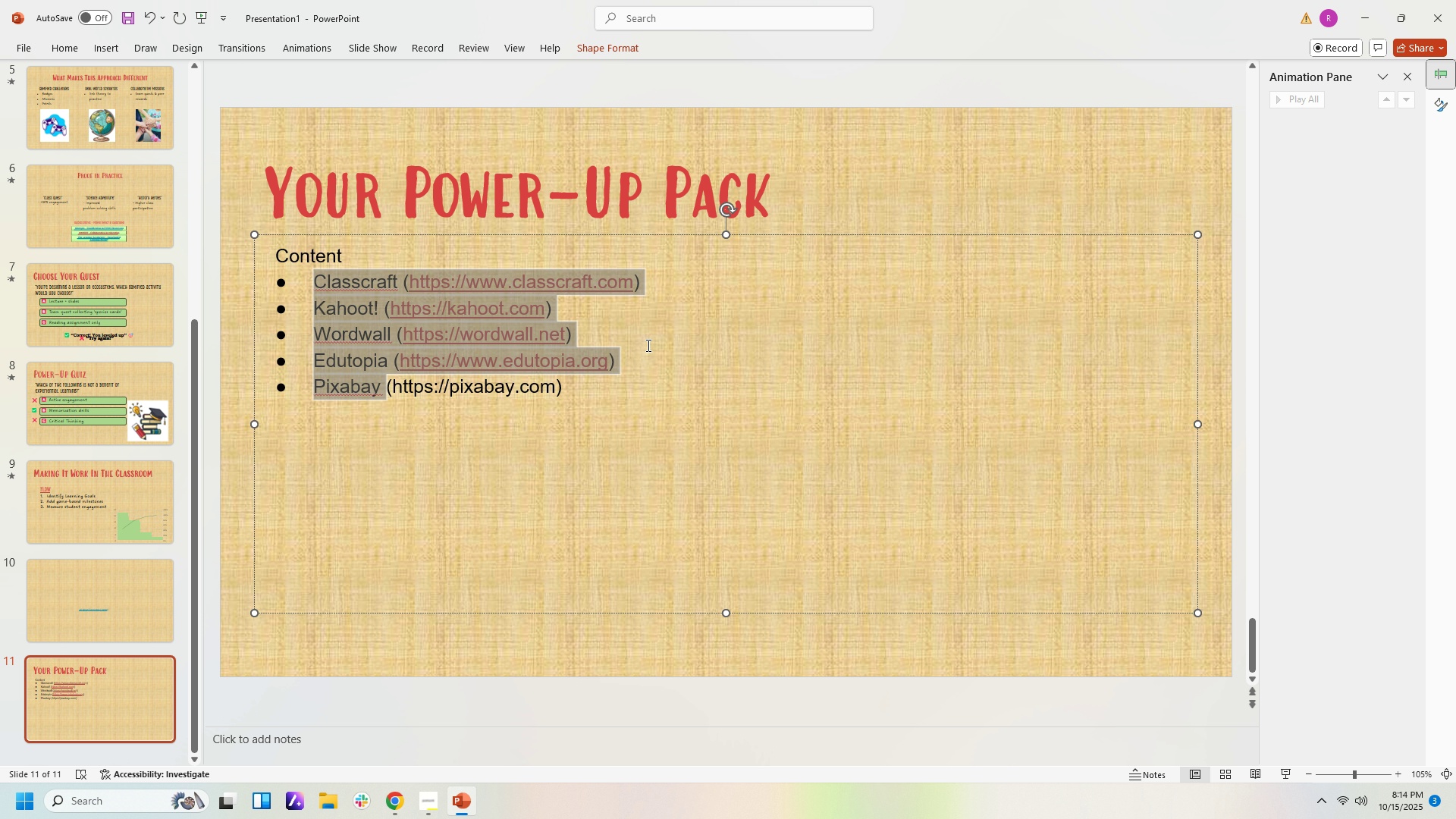 
left_click([647, 345])
 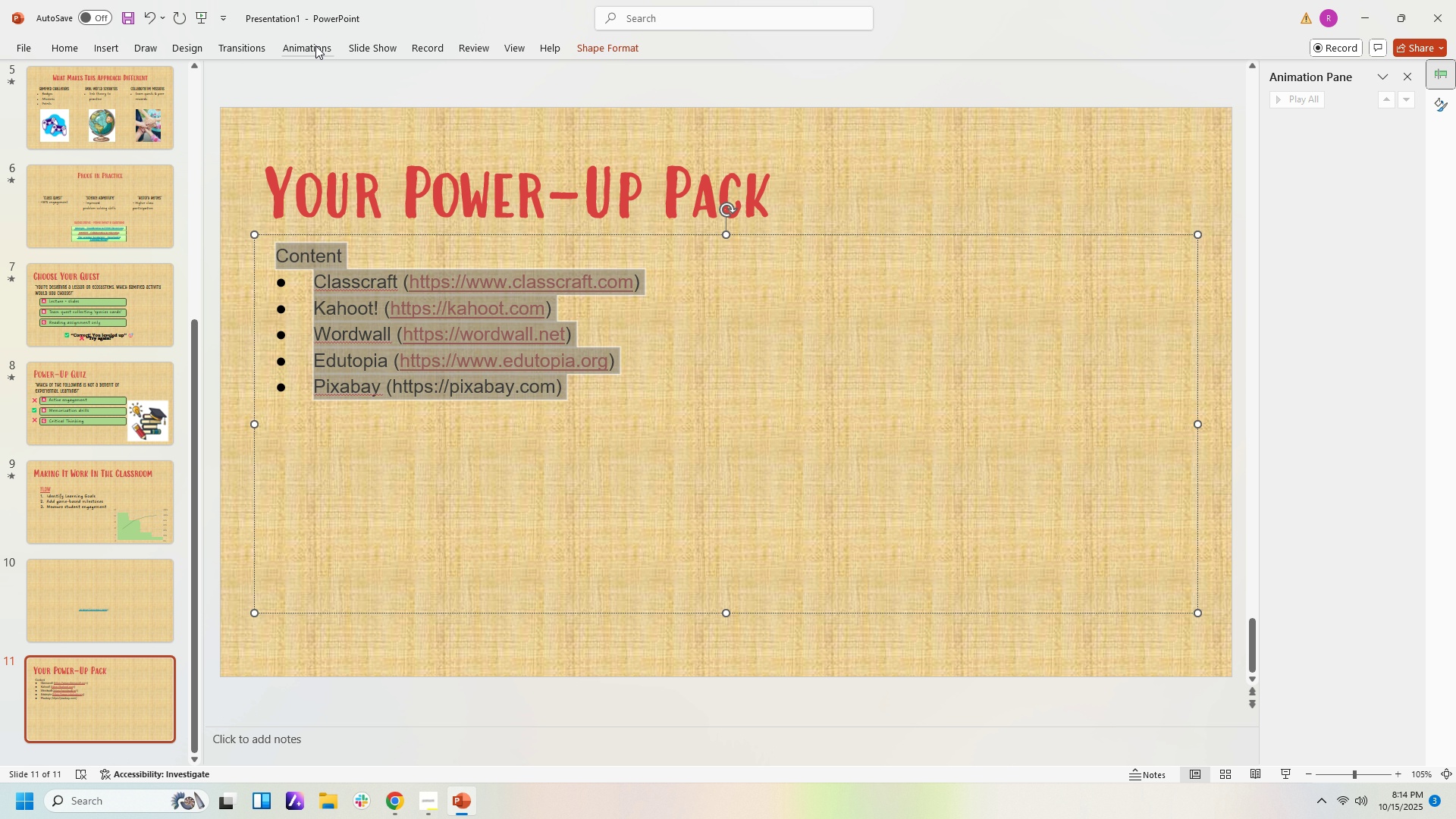 
left_click([63, 50])
 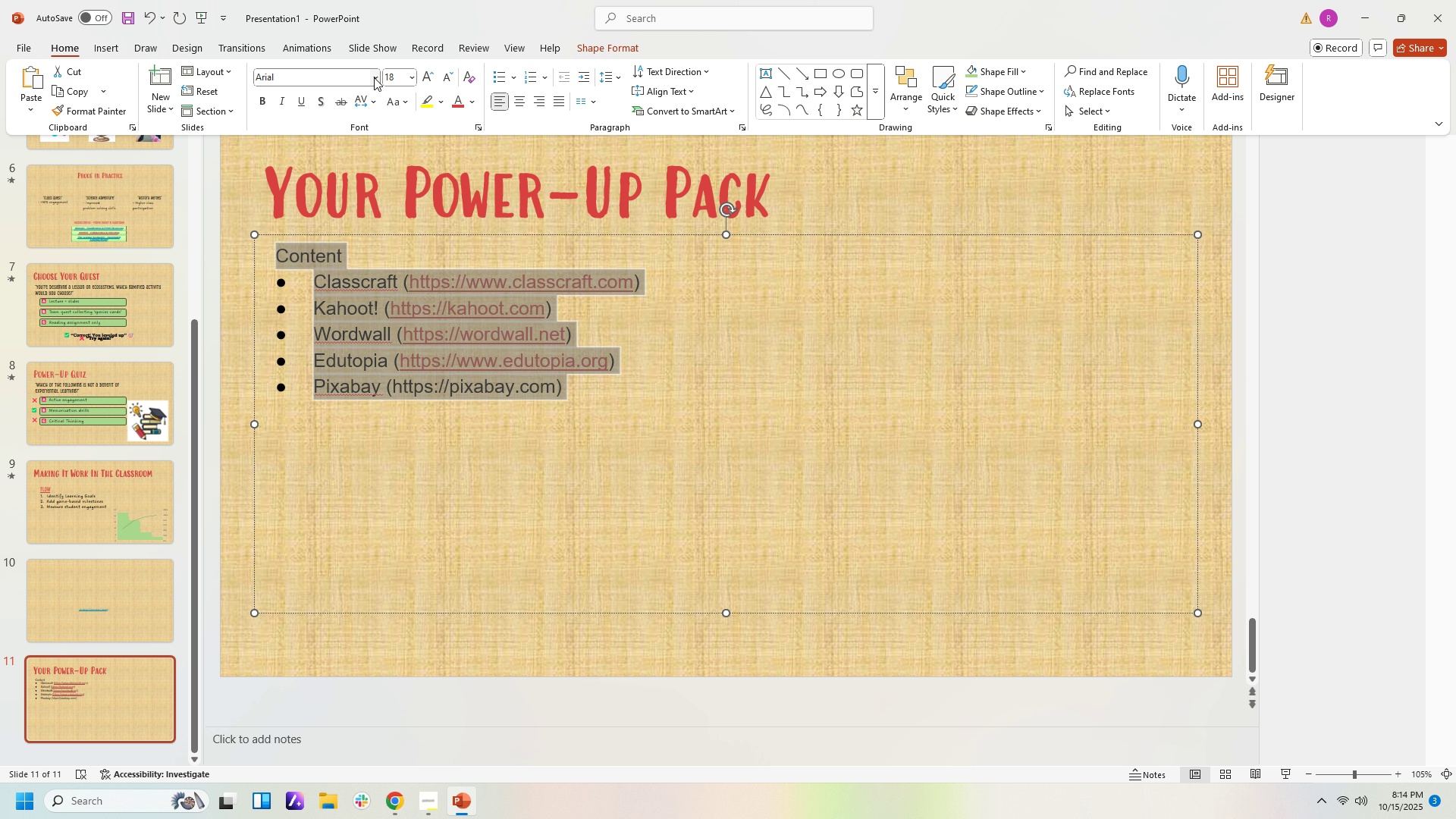 
left_click([378, 75])
 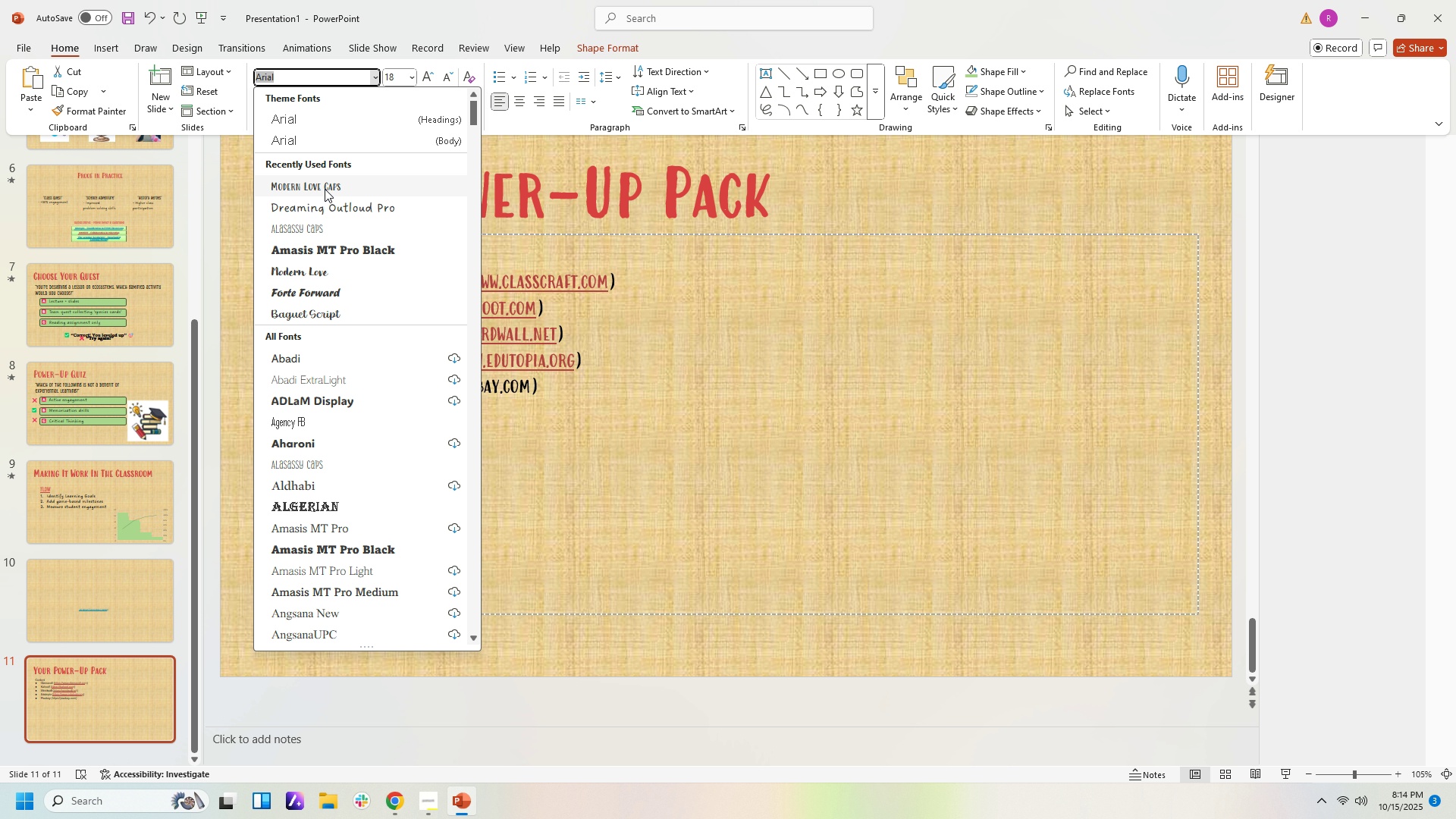 
left_click([325, 212])
 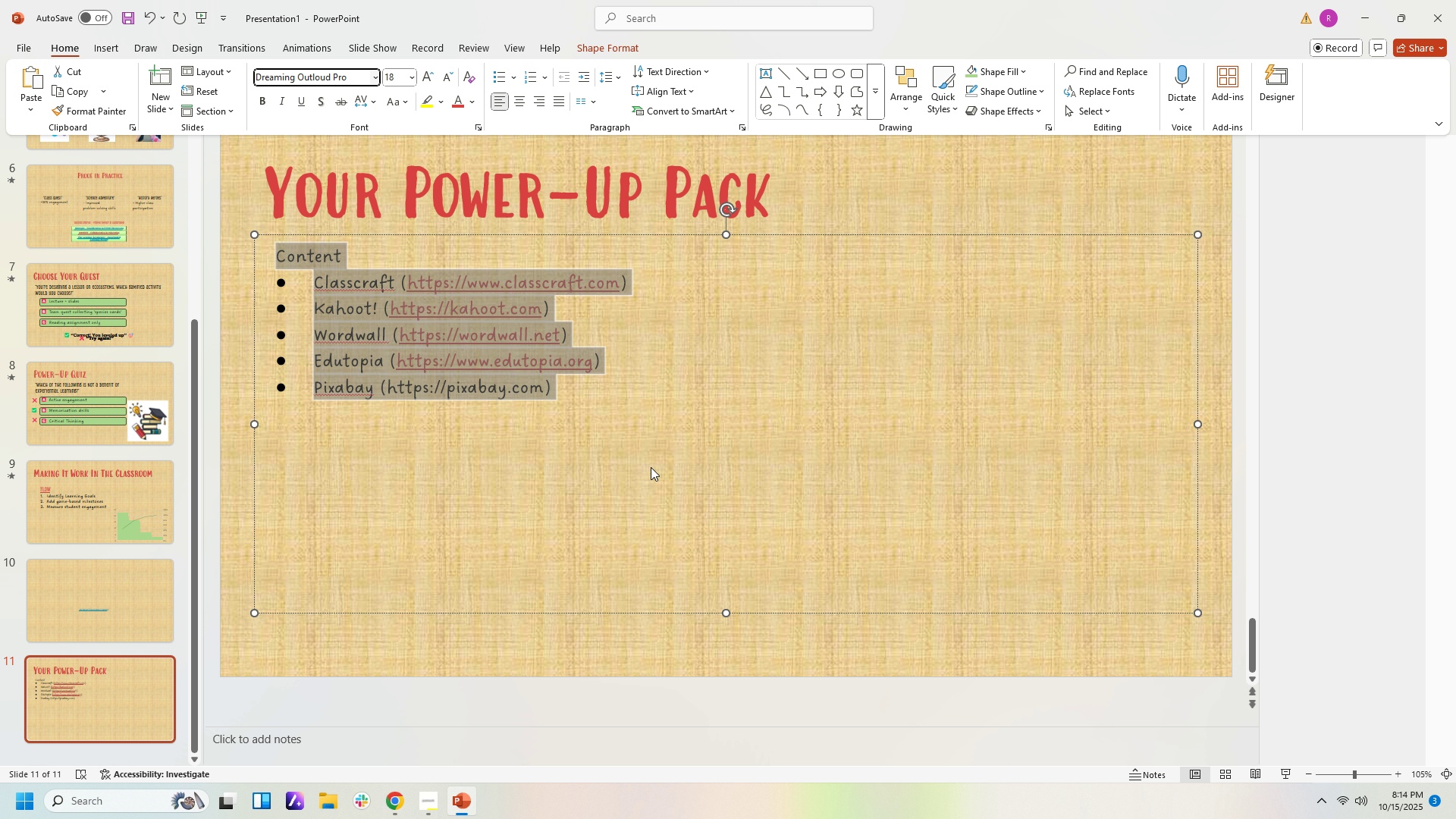 
left_click([651, 467])
 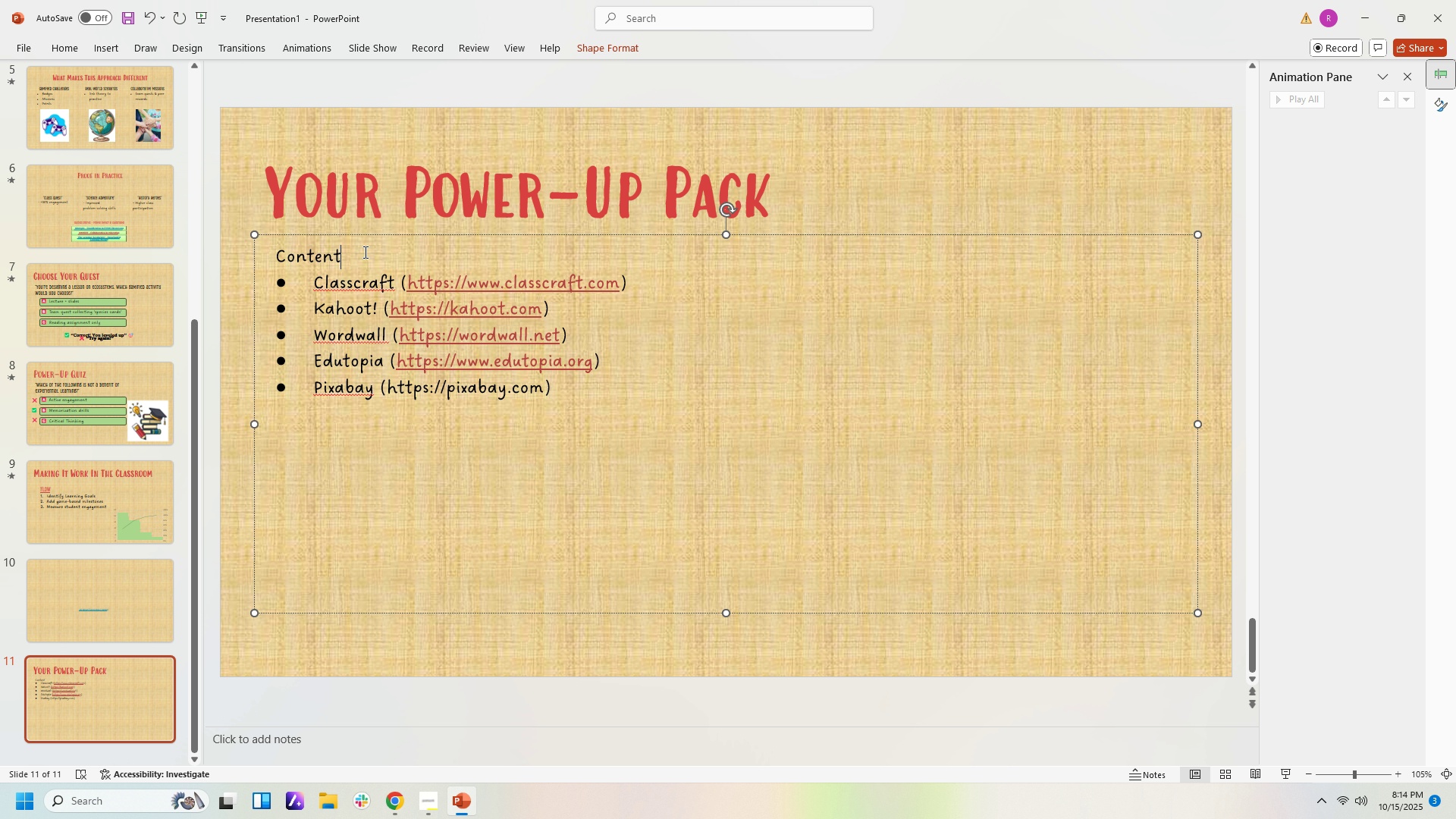 
left_click([364, 252])
 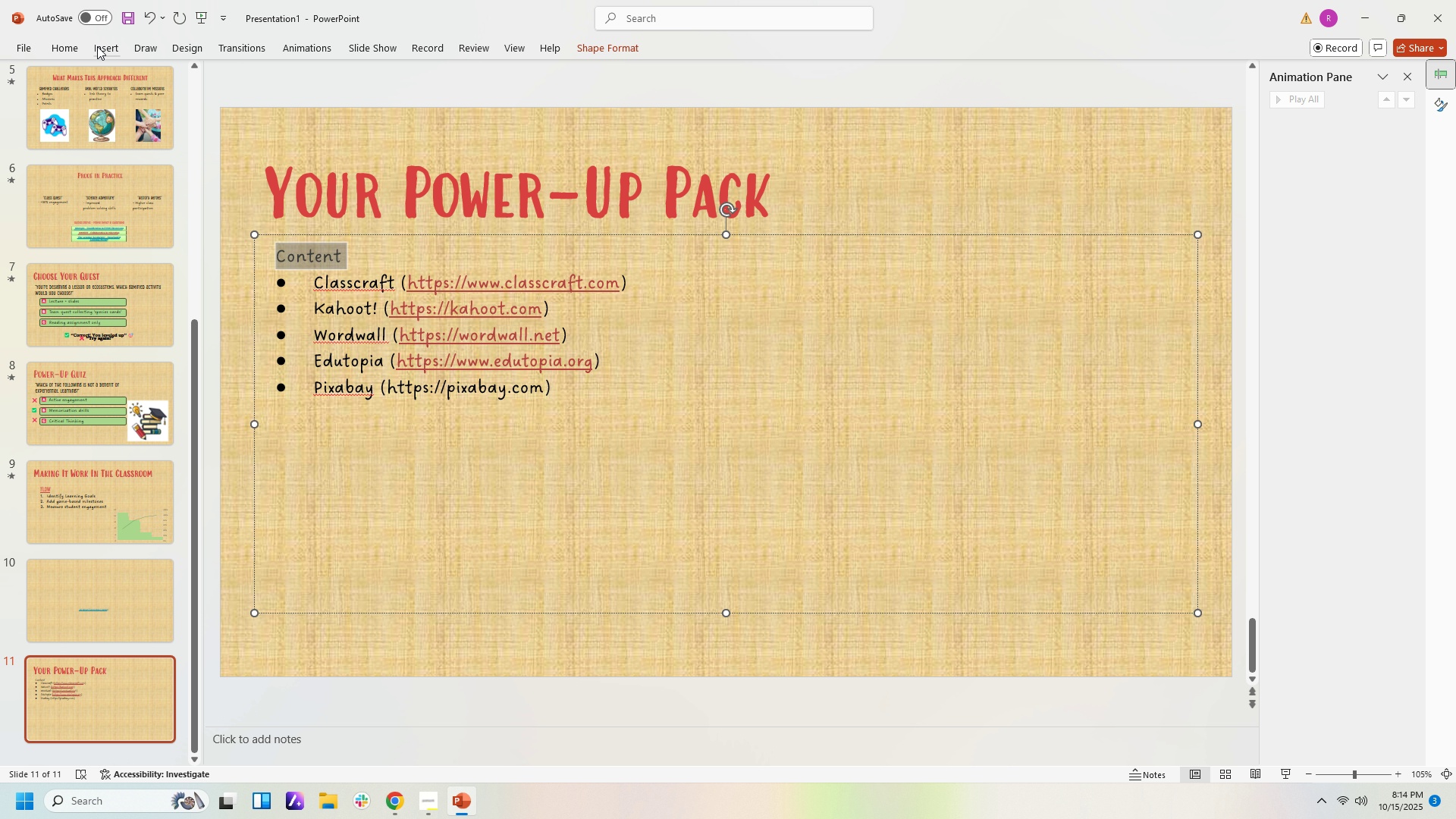 
left_click([77, 46])
 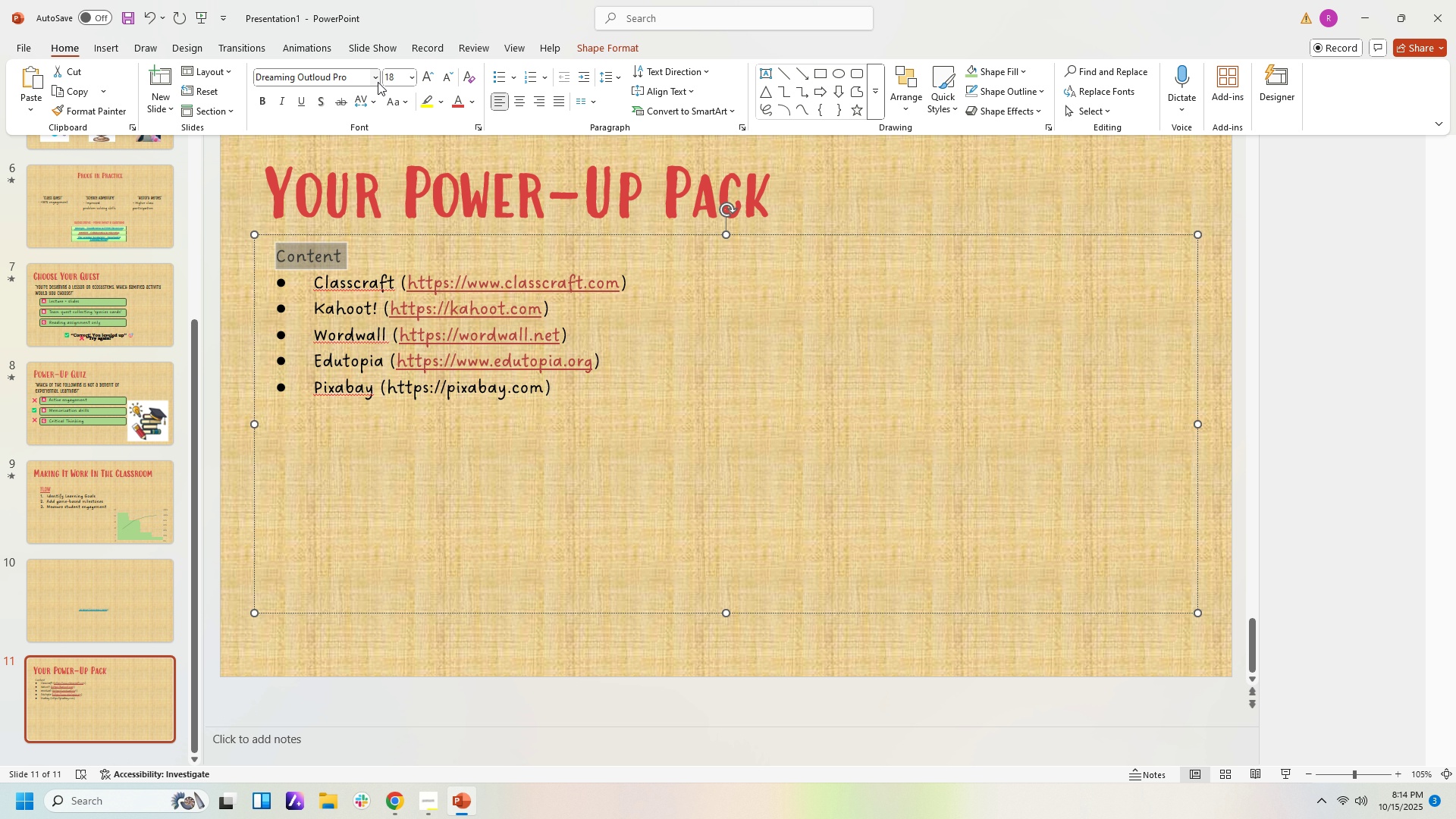 
left_click([377, 80])
 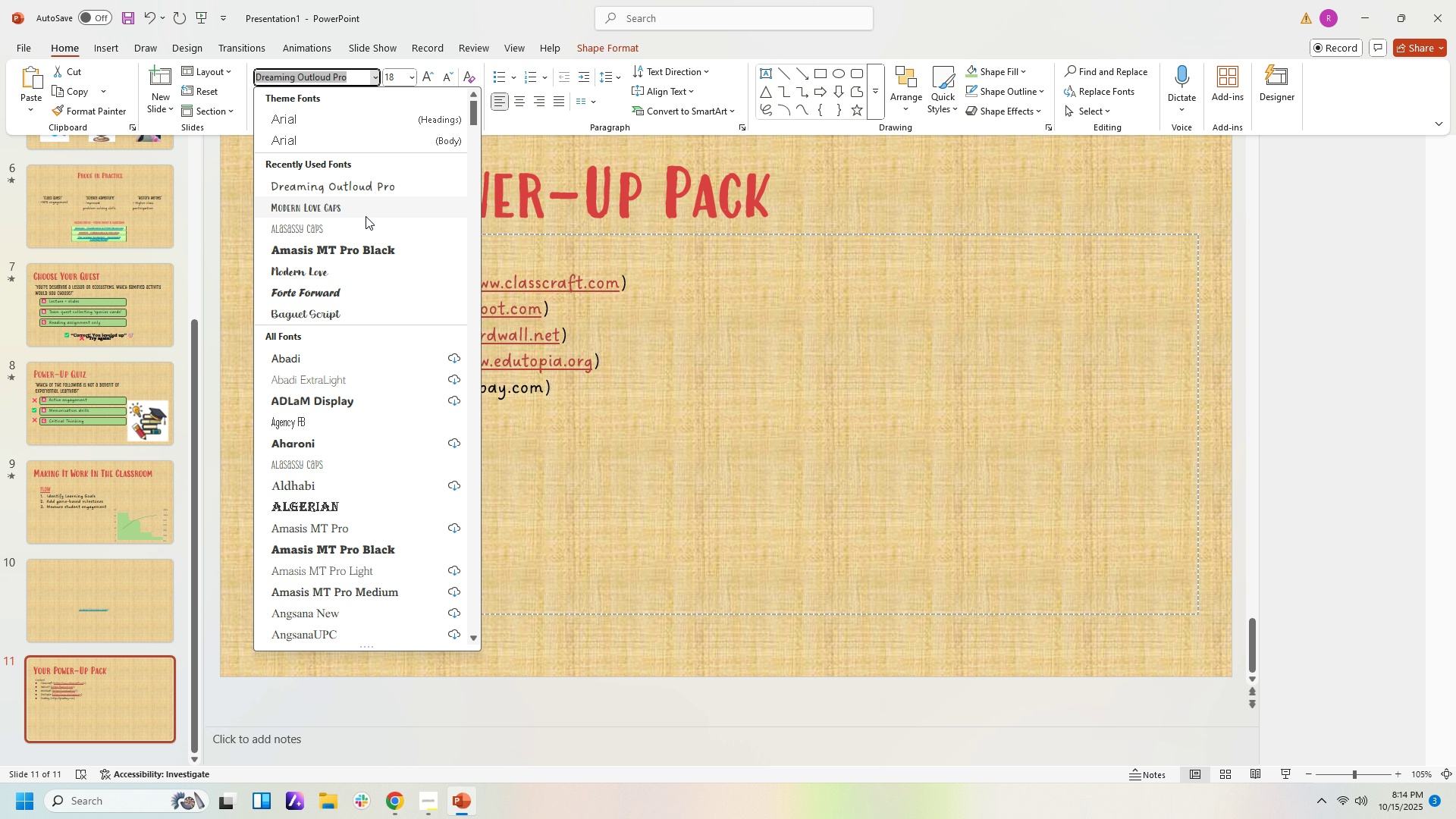 
left_click([361, 229])
 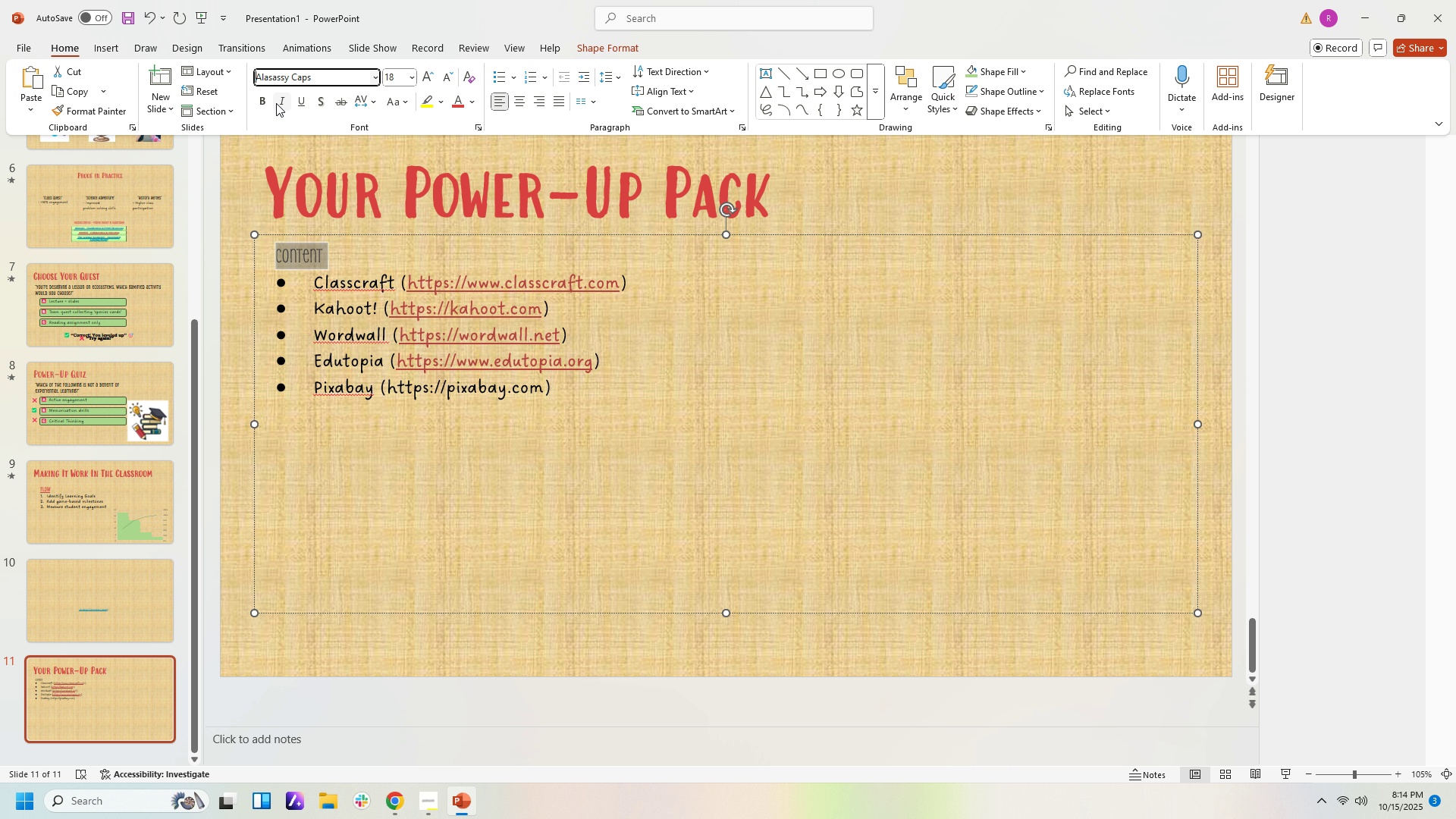 
left_click([265, 99])
 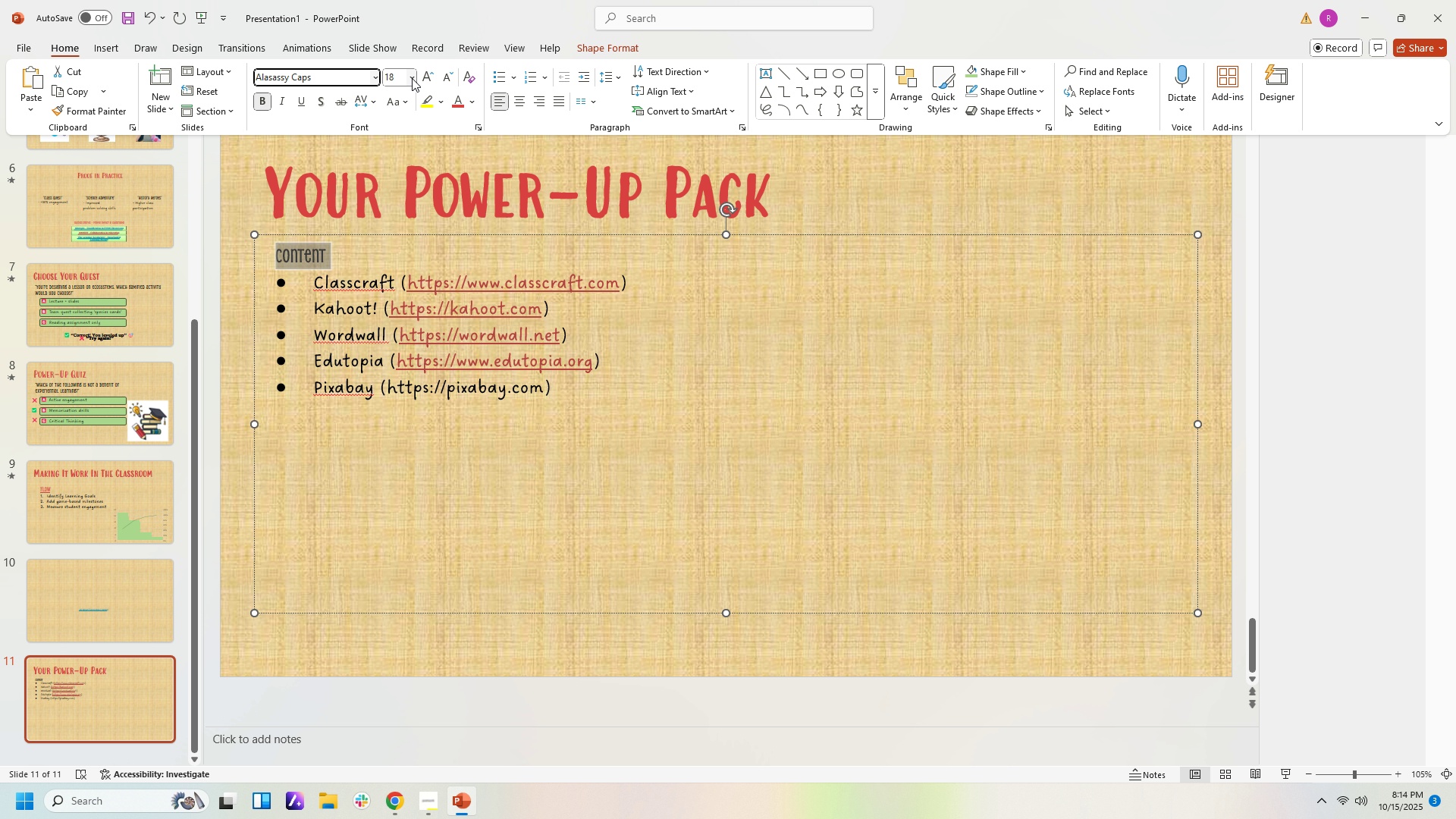 
left_click([412, 78])
 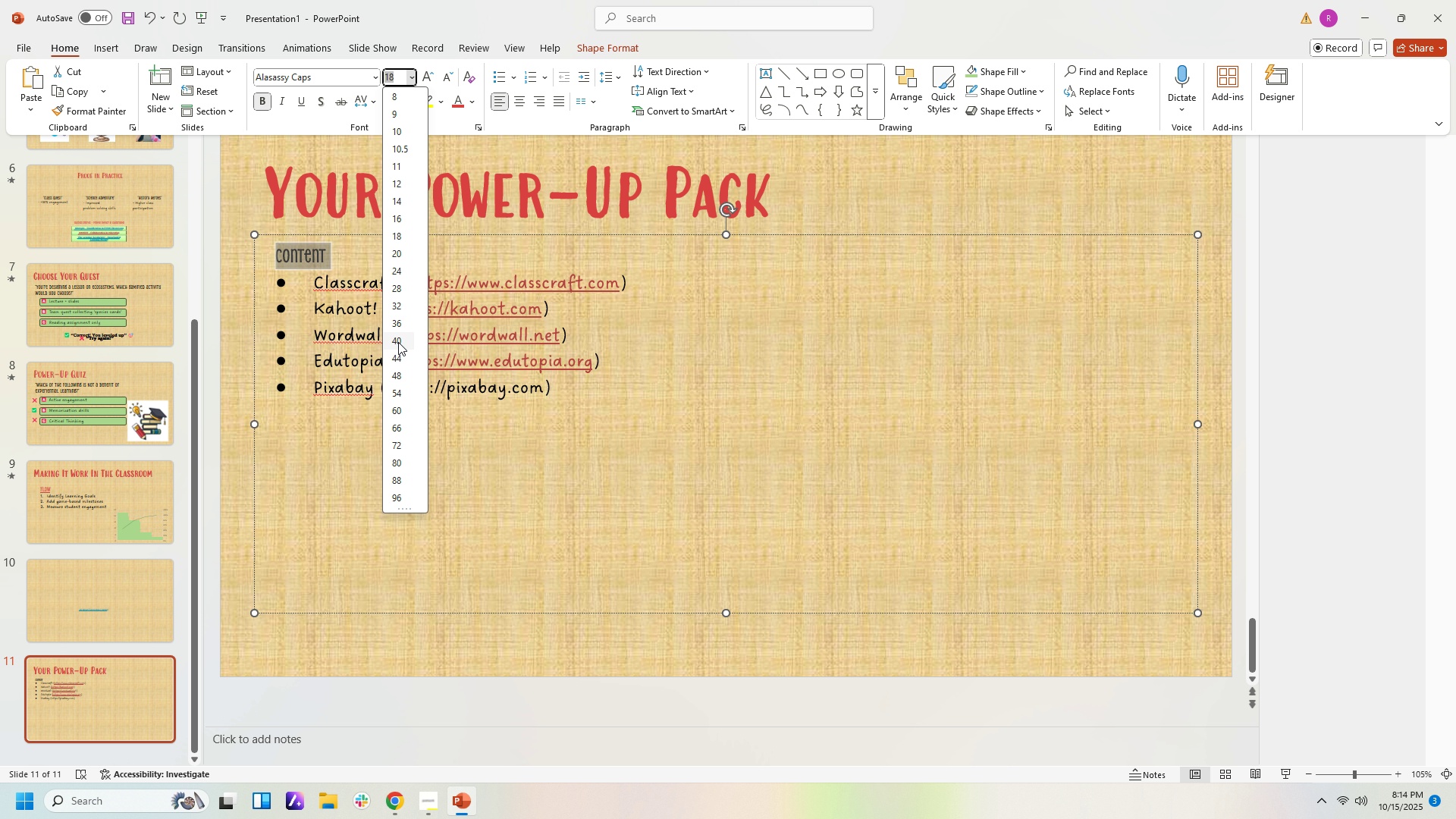 
left_click([398, 342])
 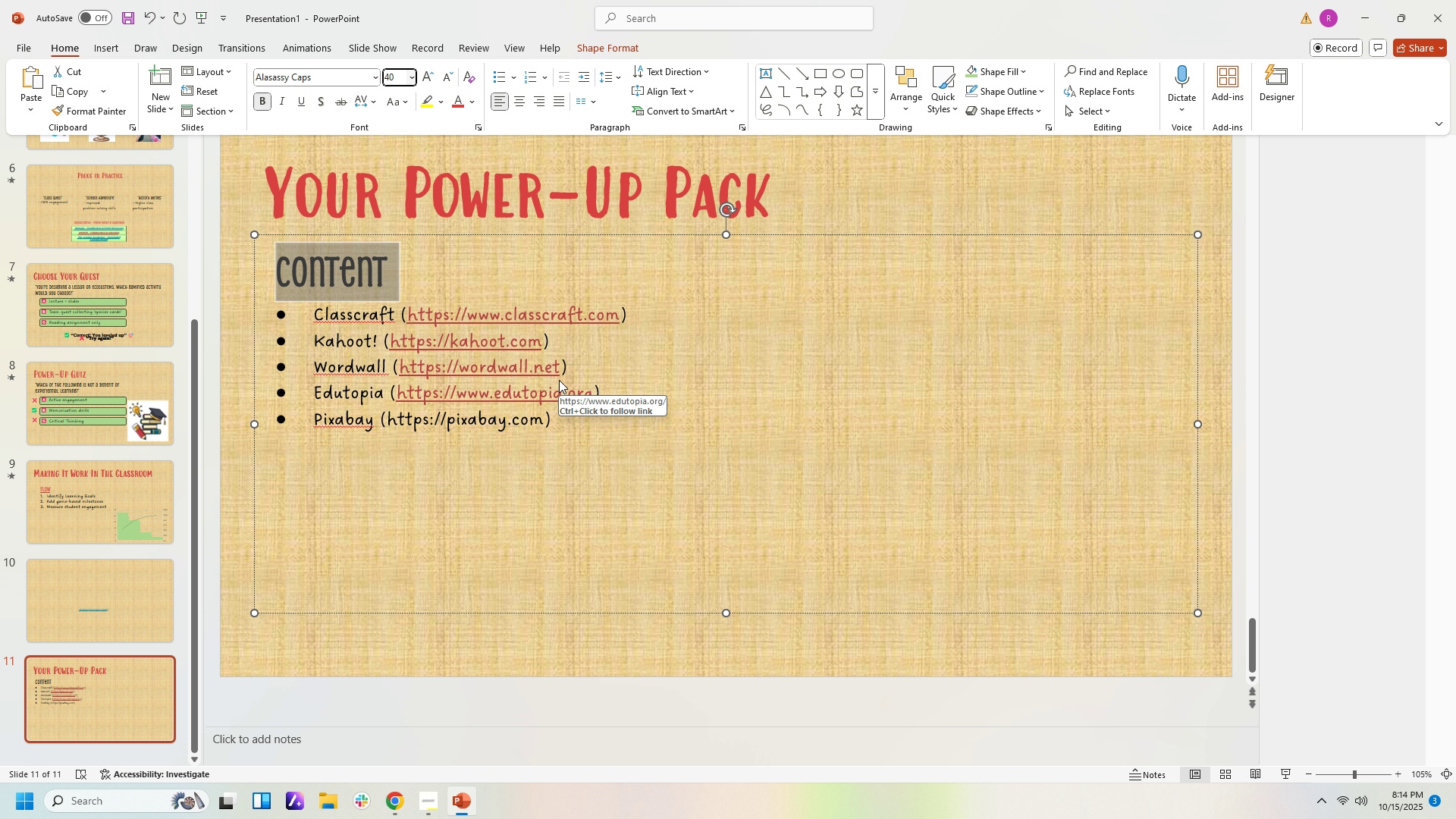 
left_click([559, 380])
 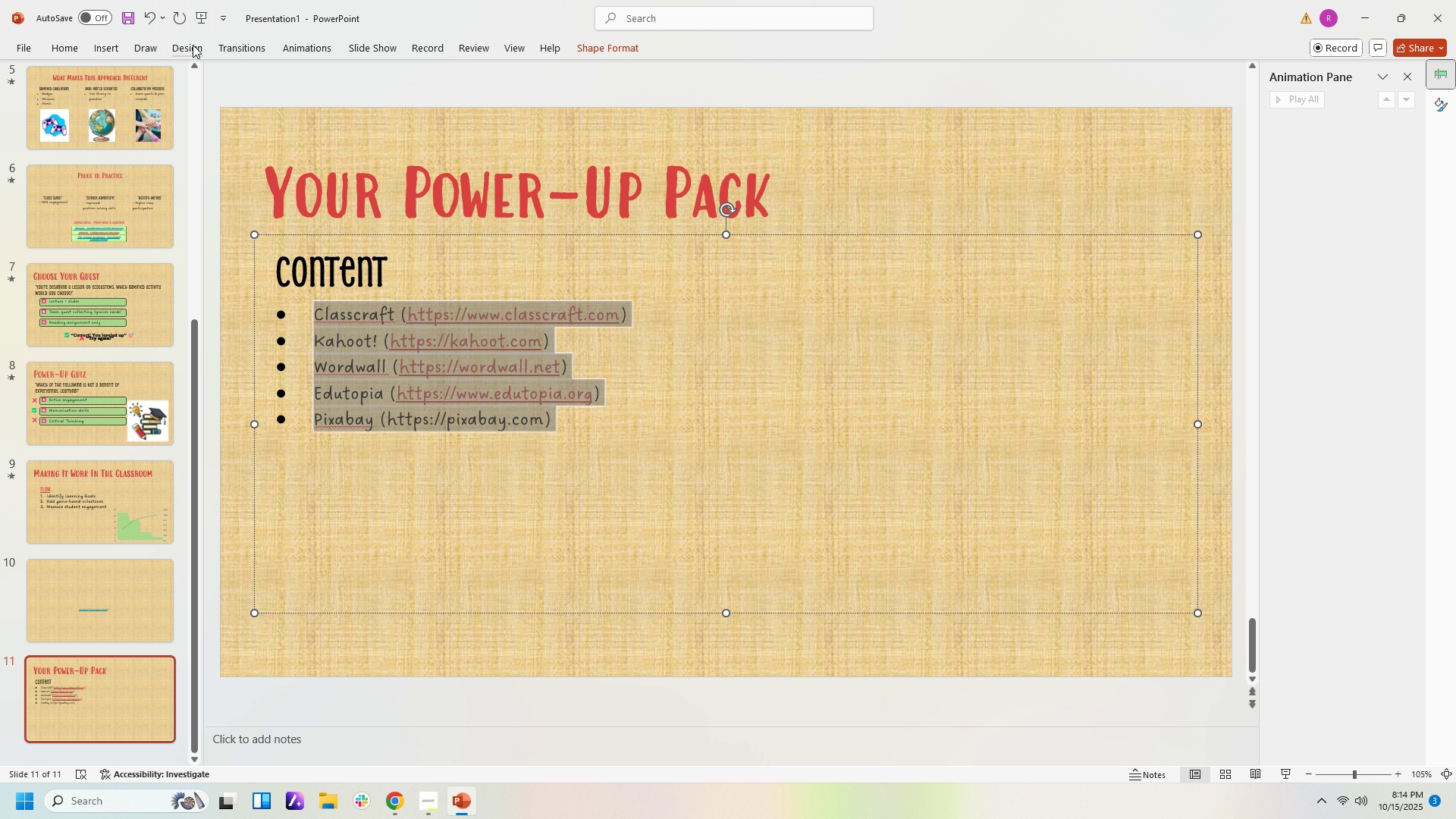 
left_click([61, 43])
 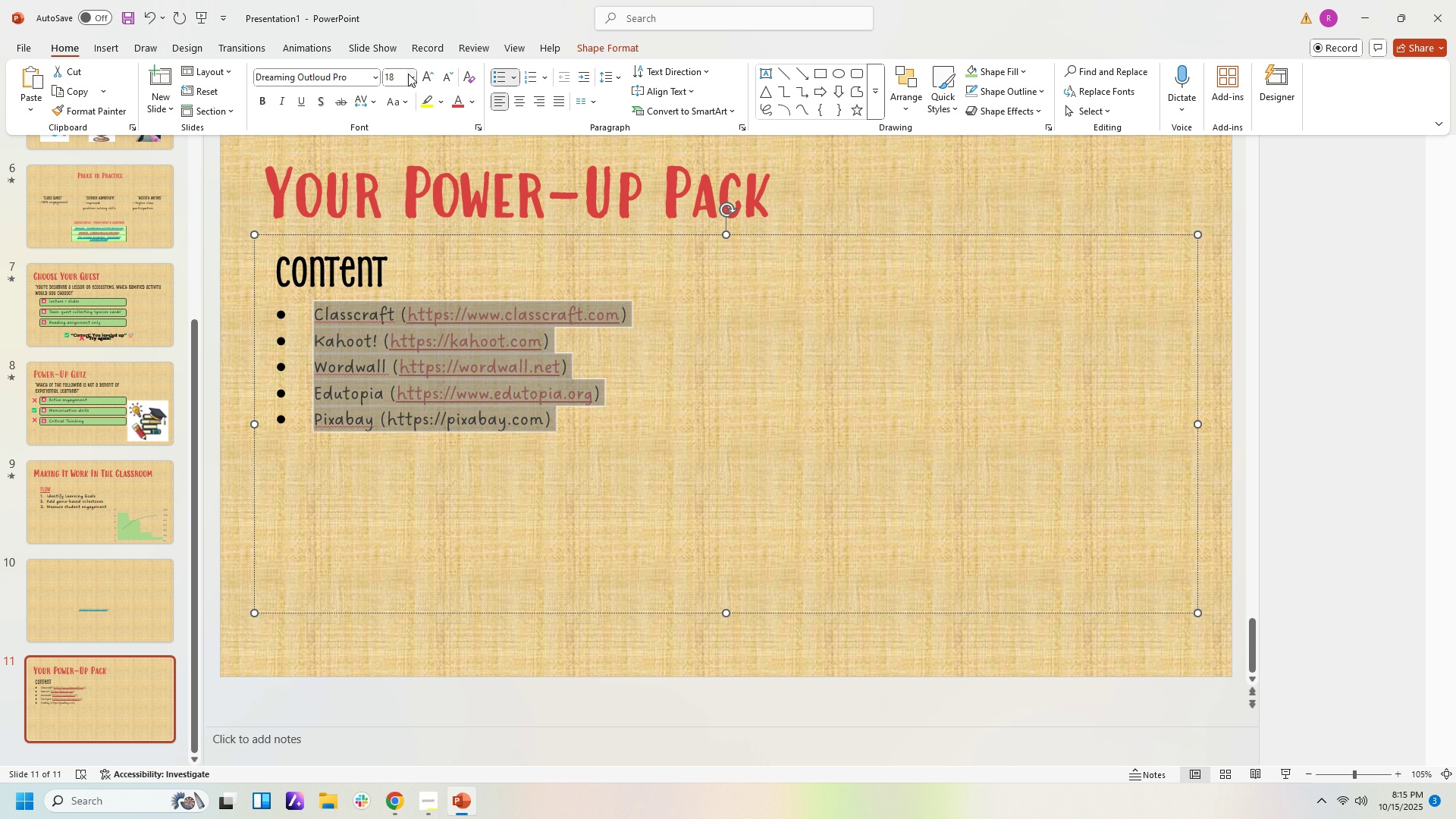 
left_click([408, 74])
 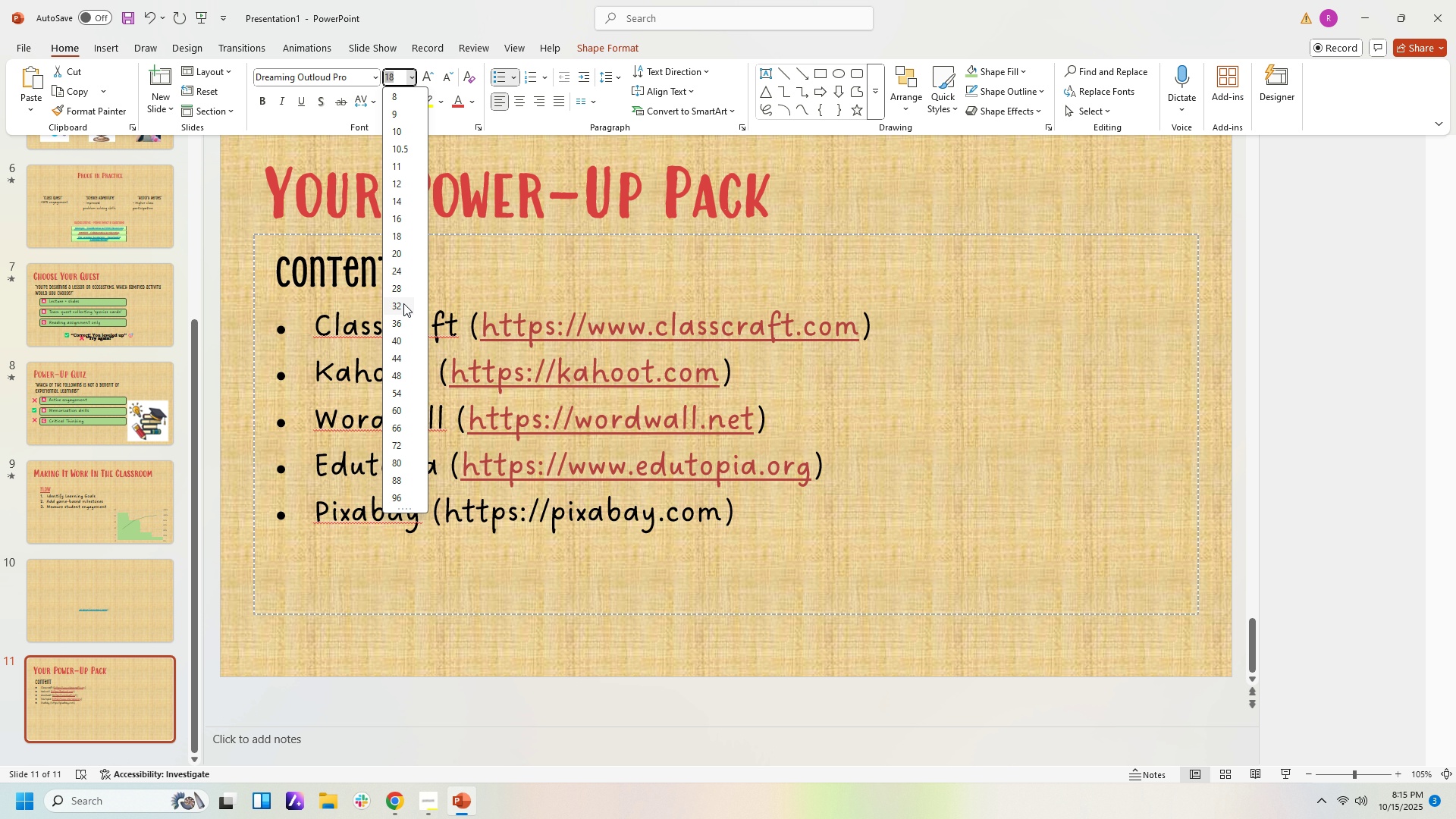 
left_click([403, 303])
 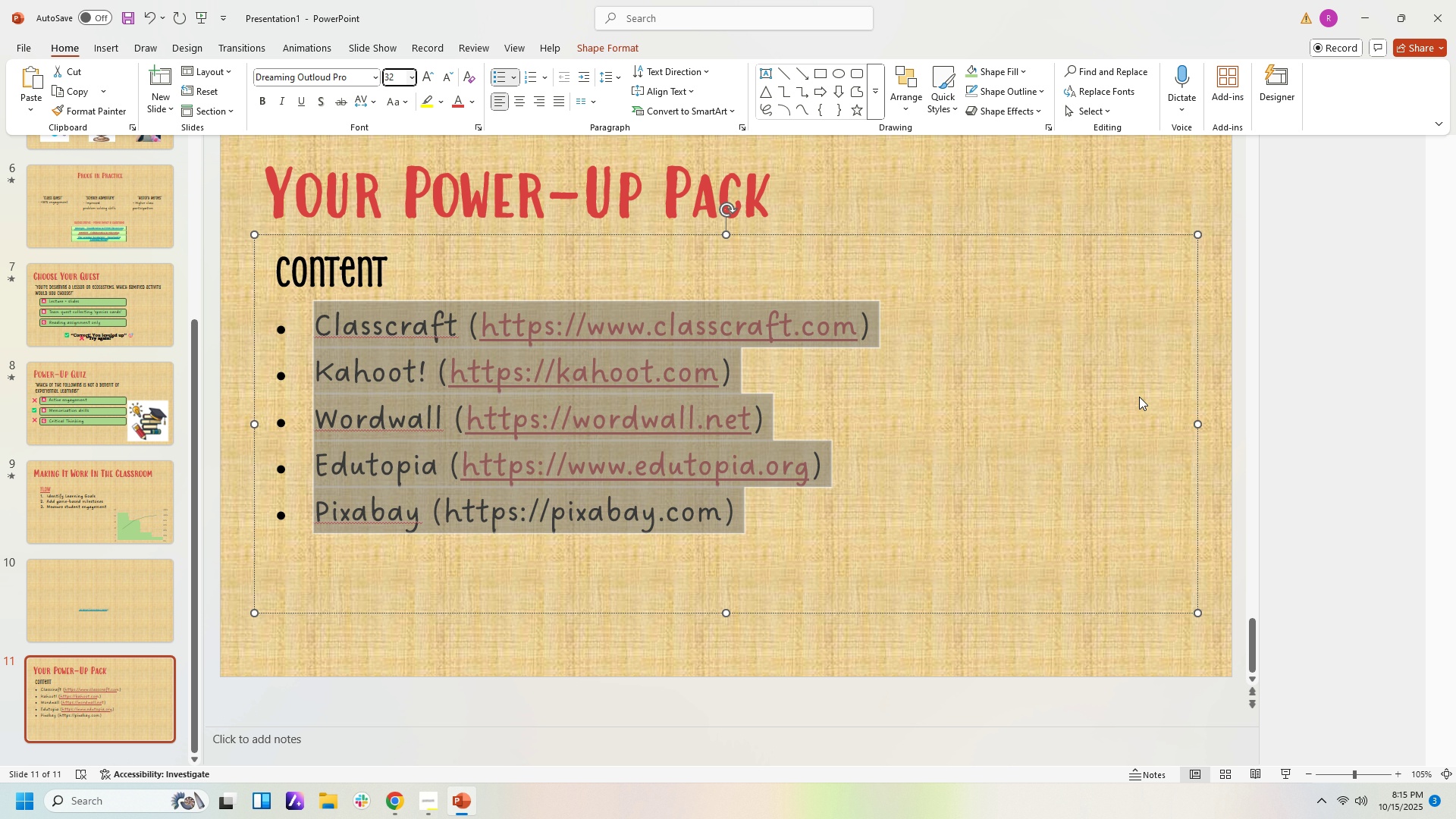 
left_click([1139, 397])
 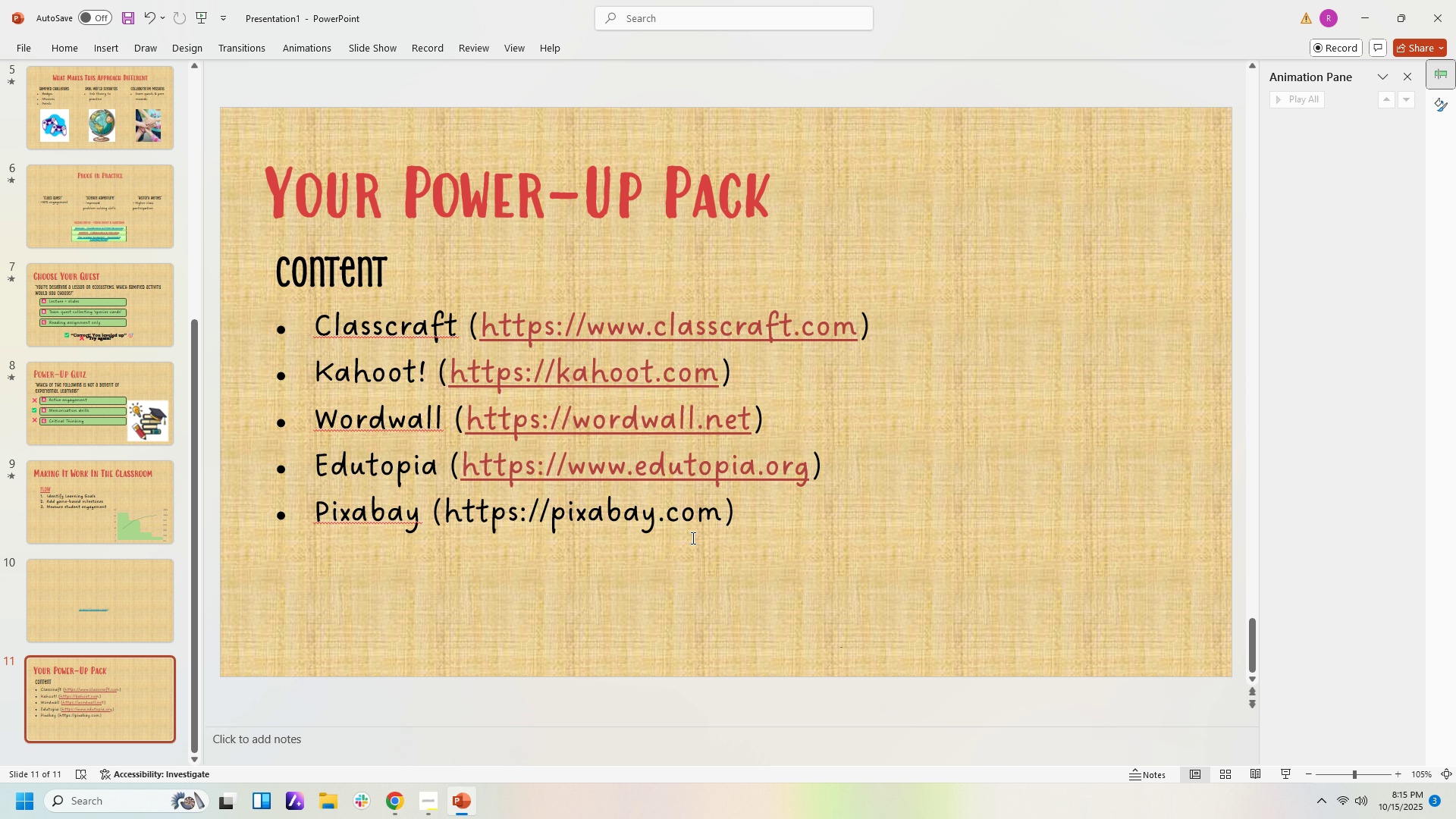 
wait(9.55)
 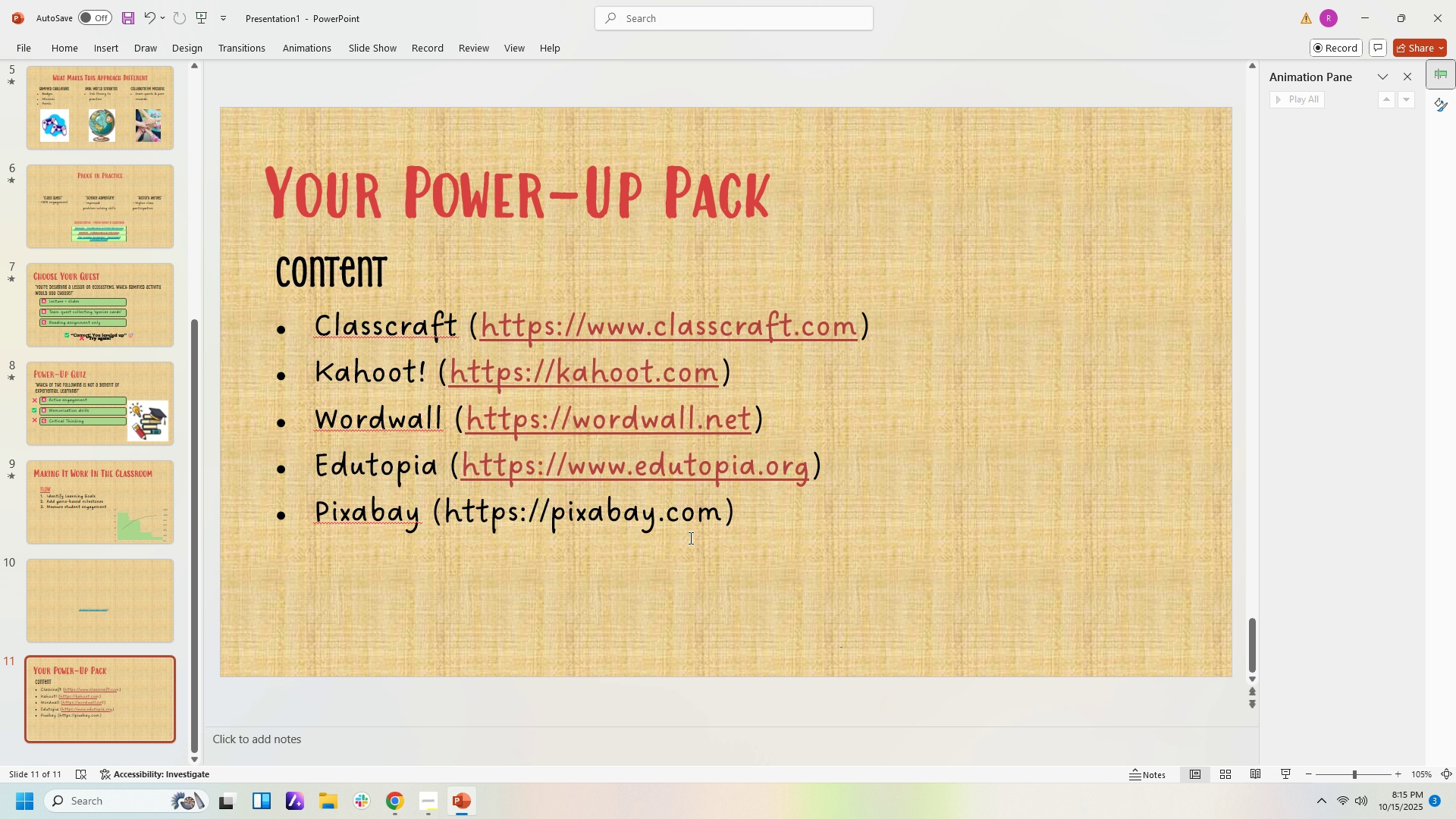 
key(Control+C)
 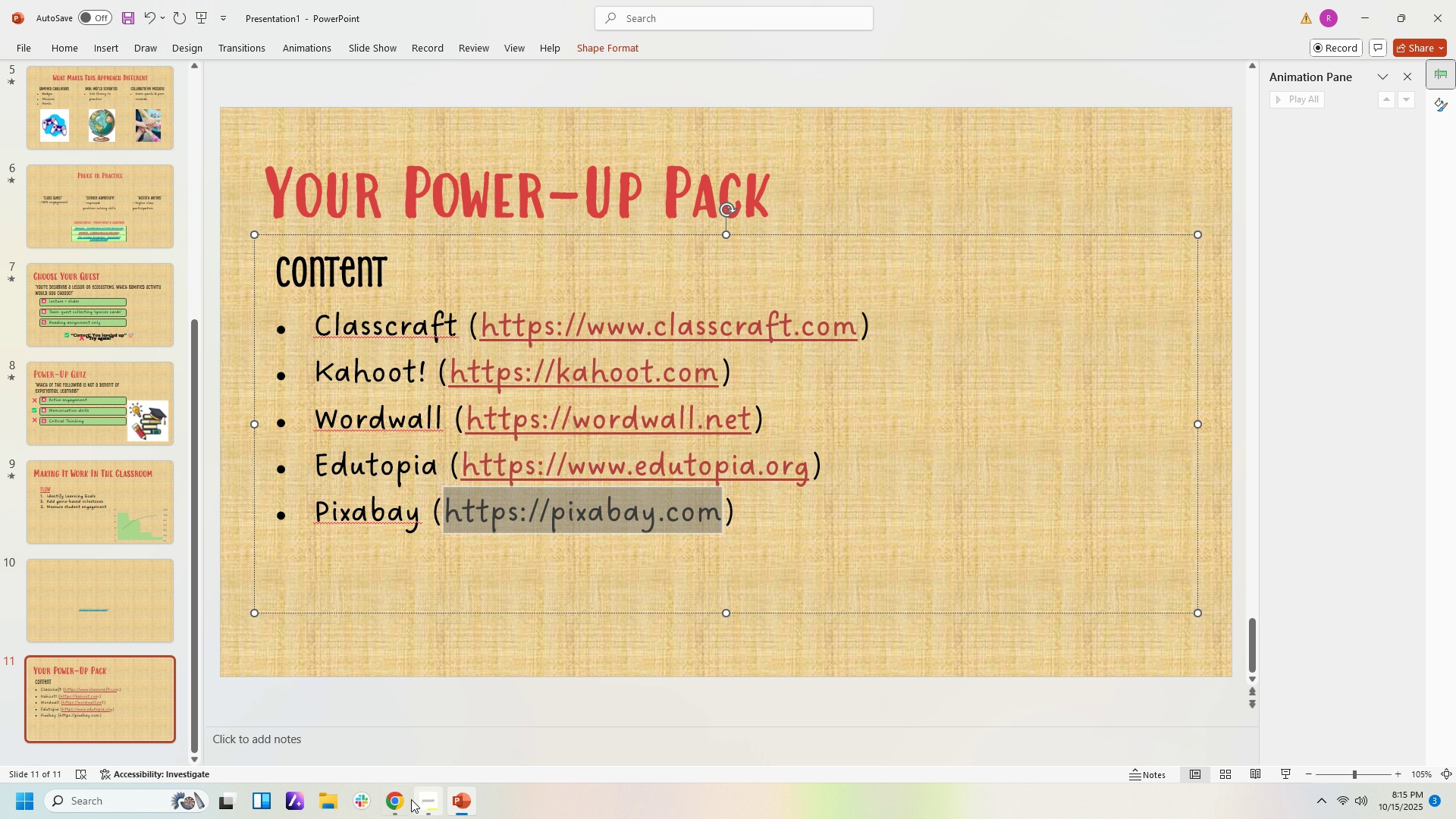 
left_click([400, 799])
 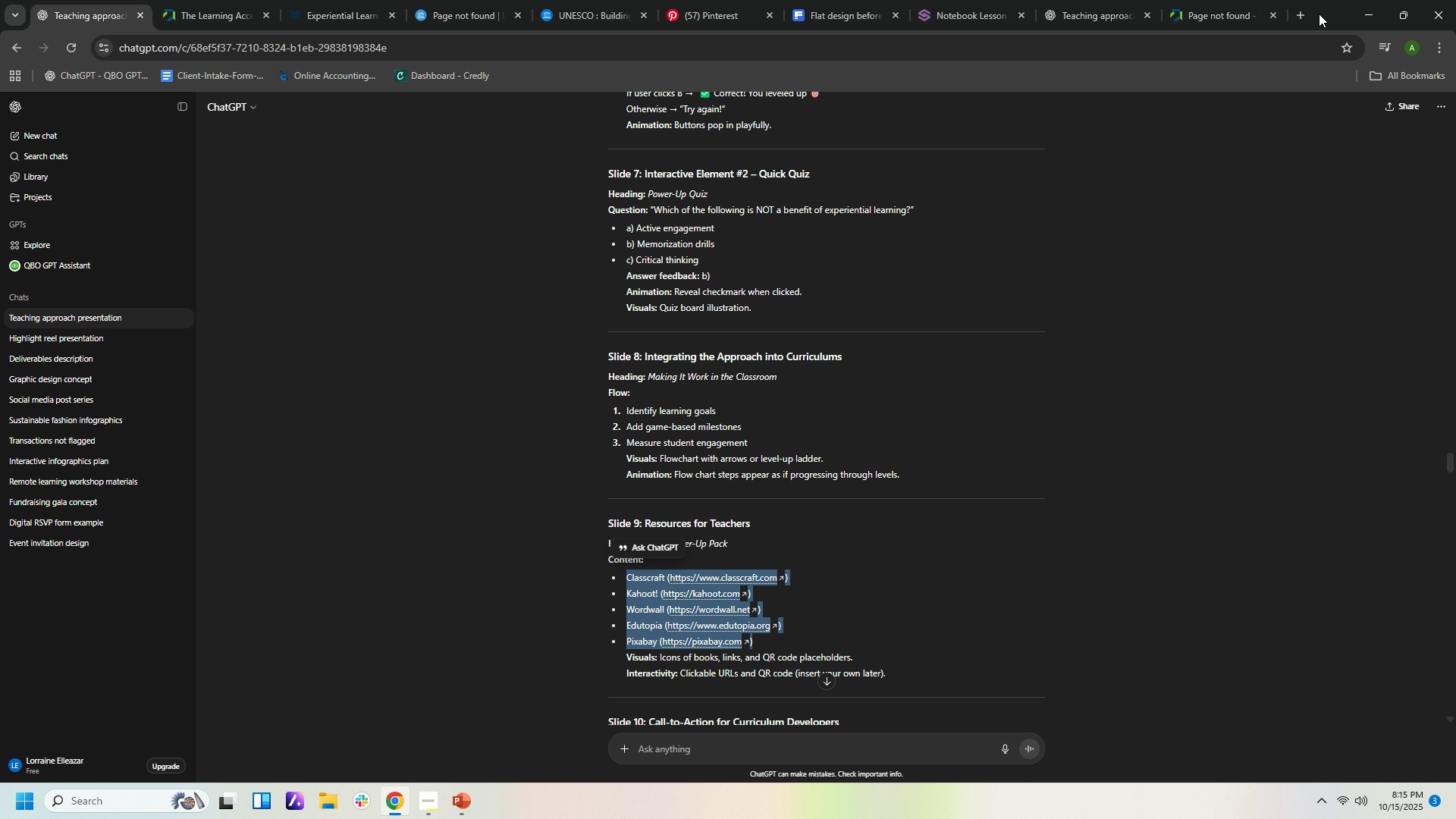 
left_click([1305, 12])
 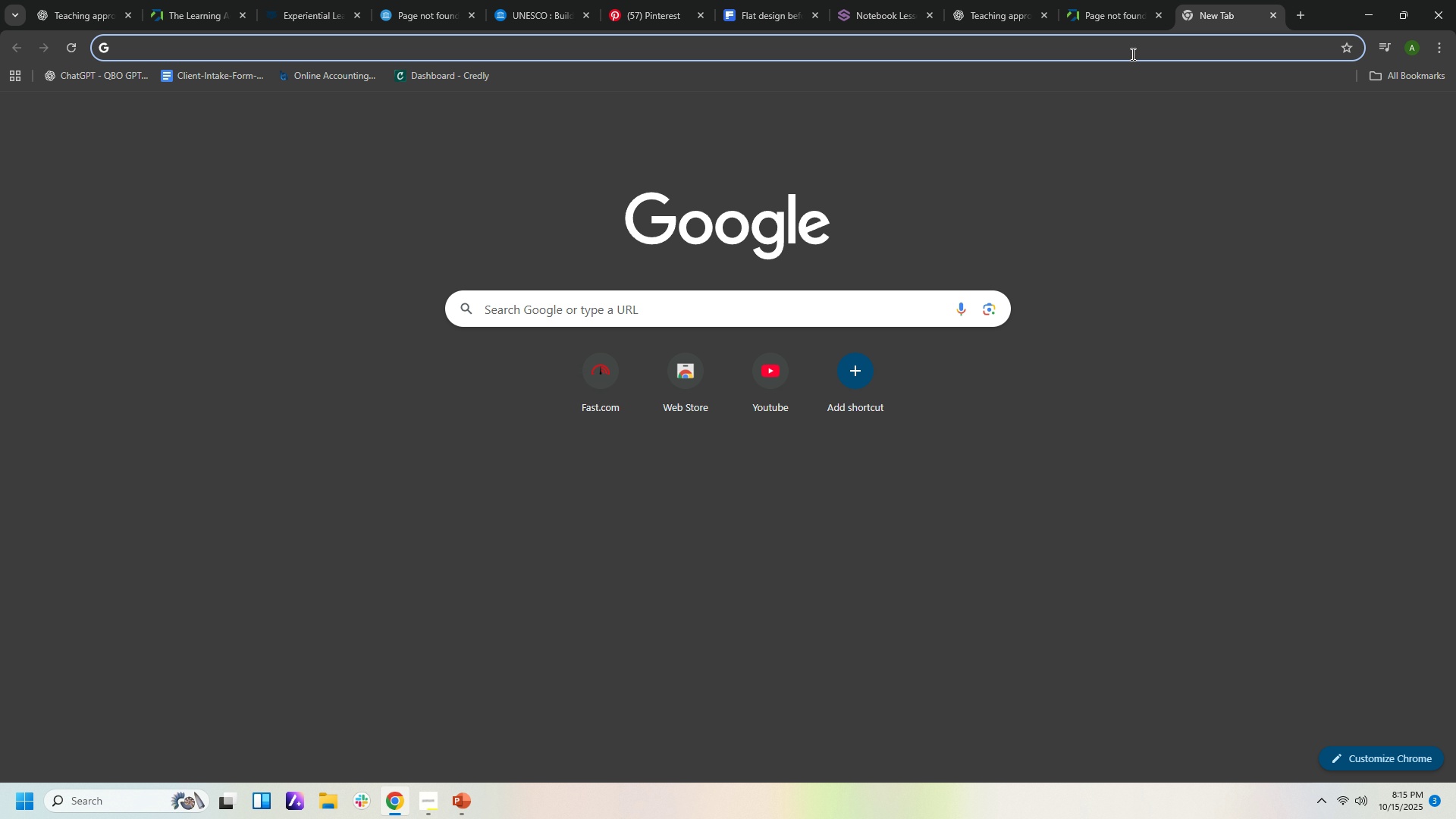 
left_click([1131, 54])
 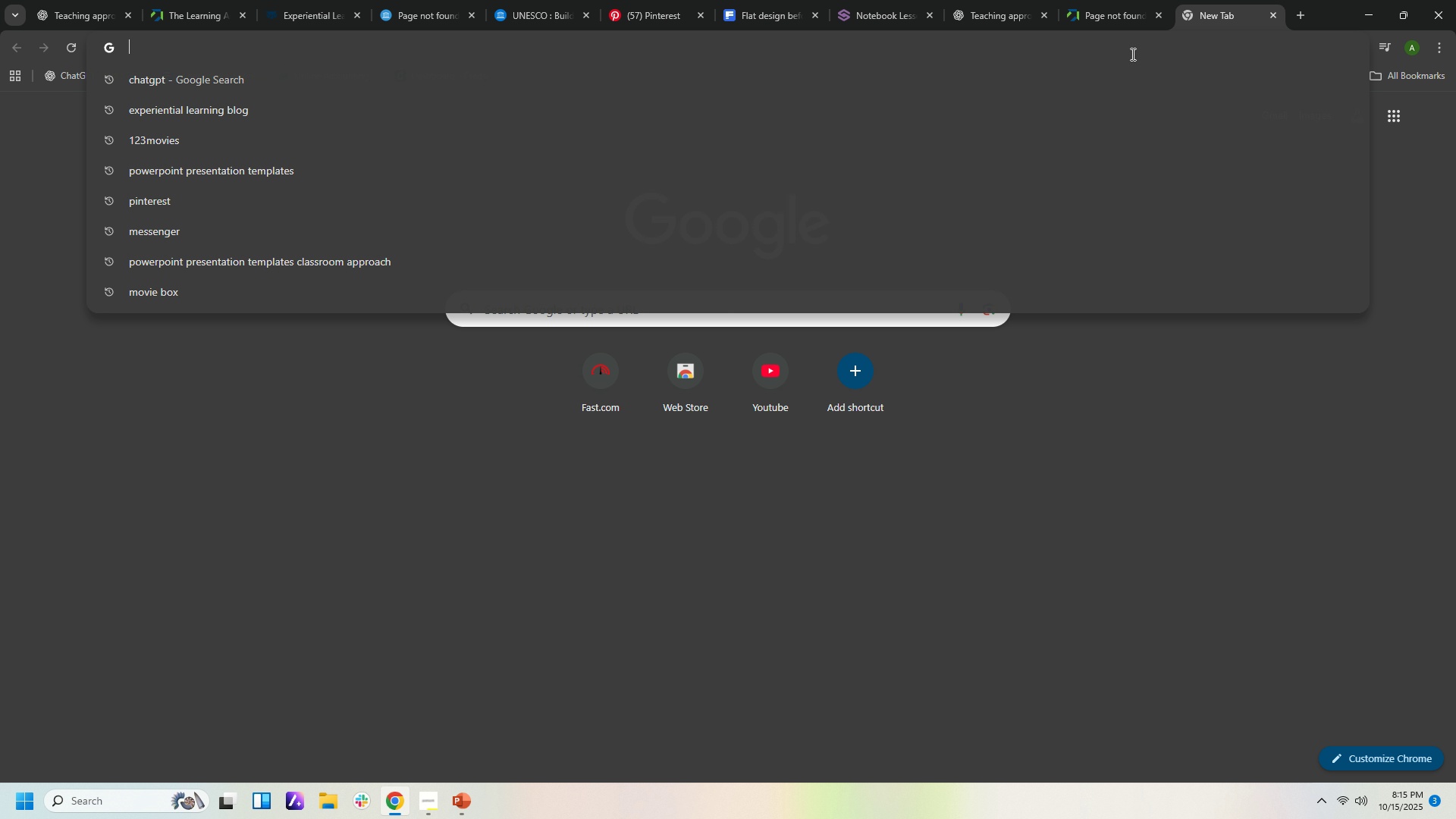 
key(Control+V)
 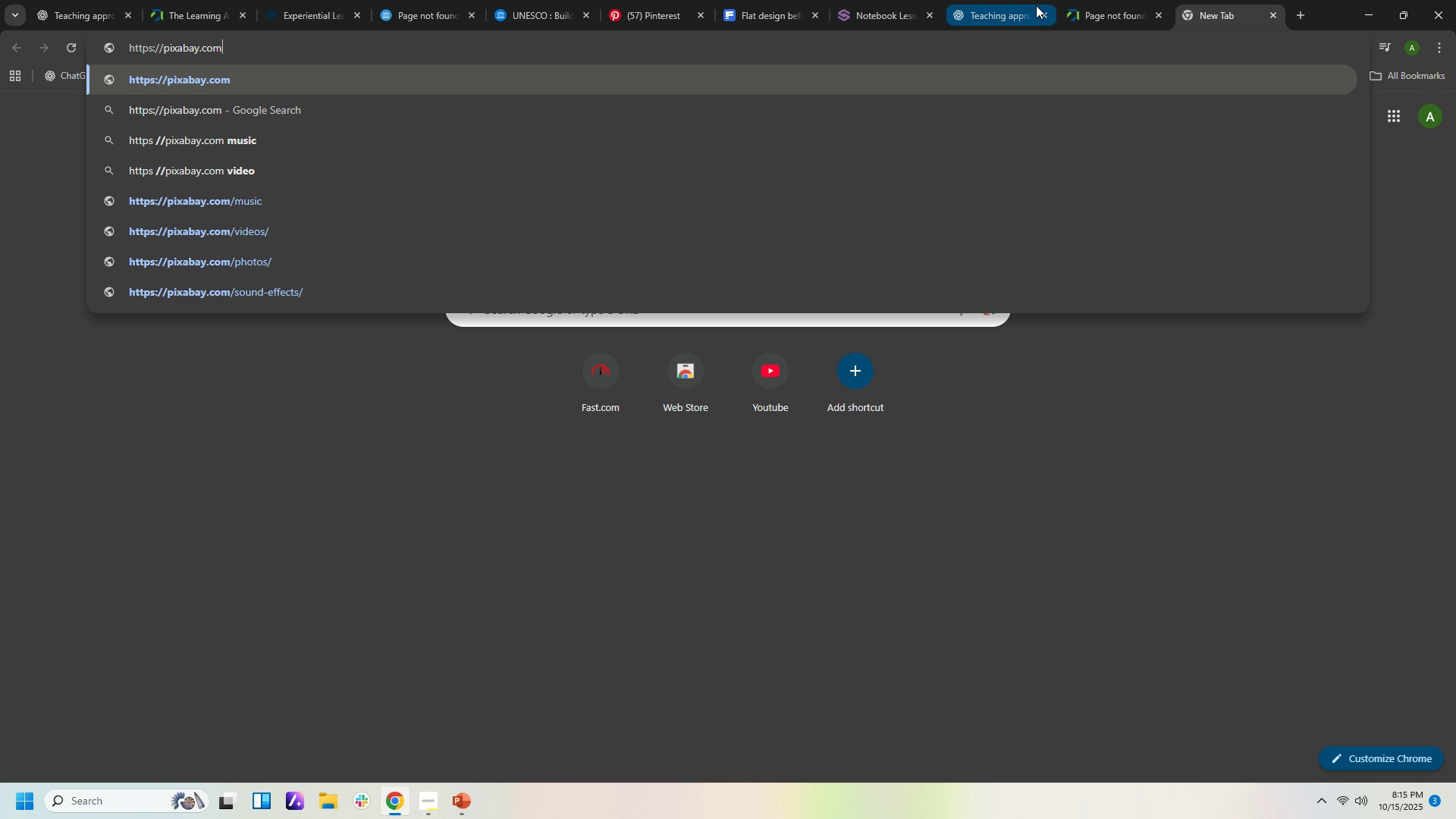 
key(NumpadEnter)
 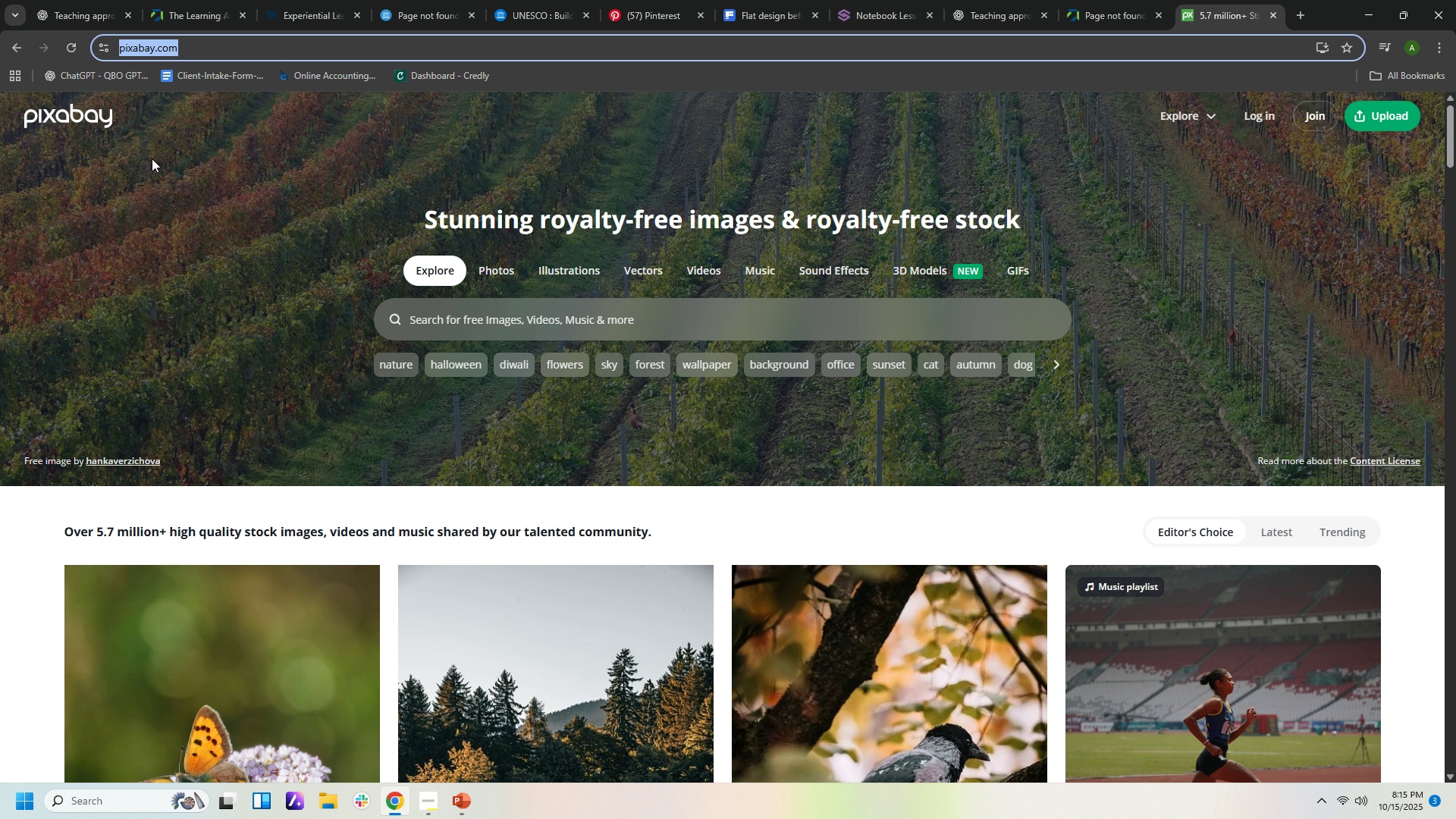 
wait(6.33)
 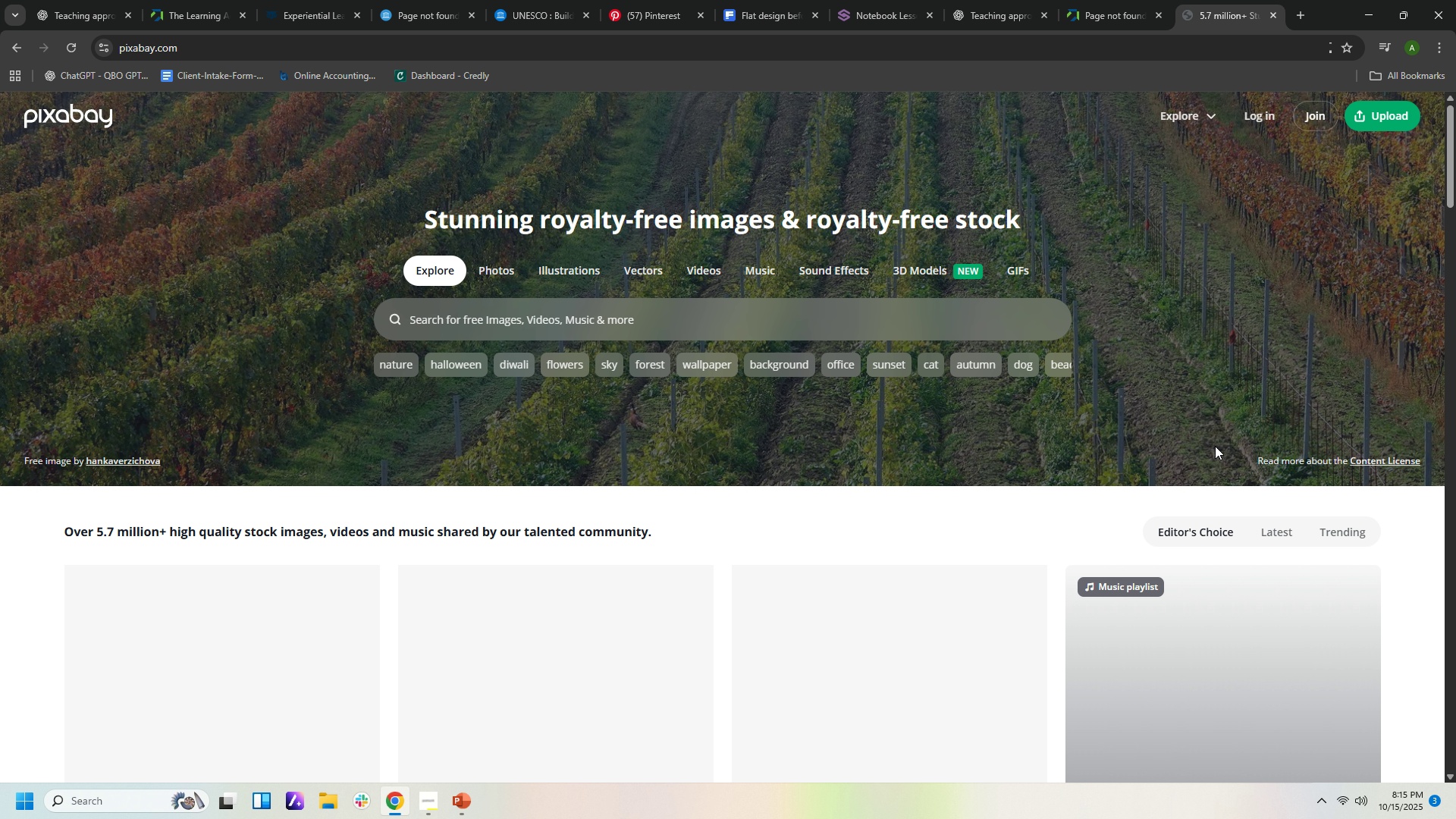 
left_click([455, 806])
 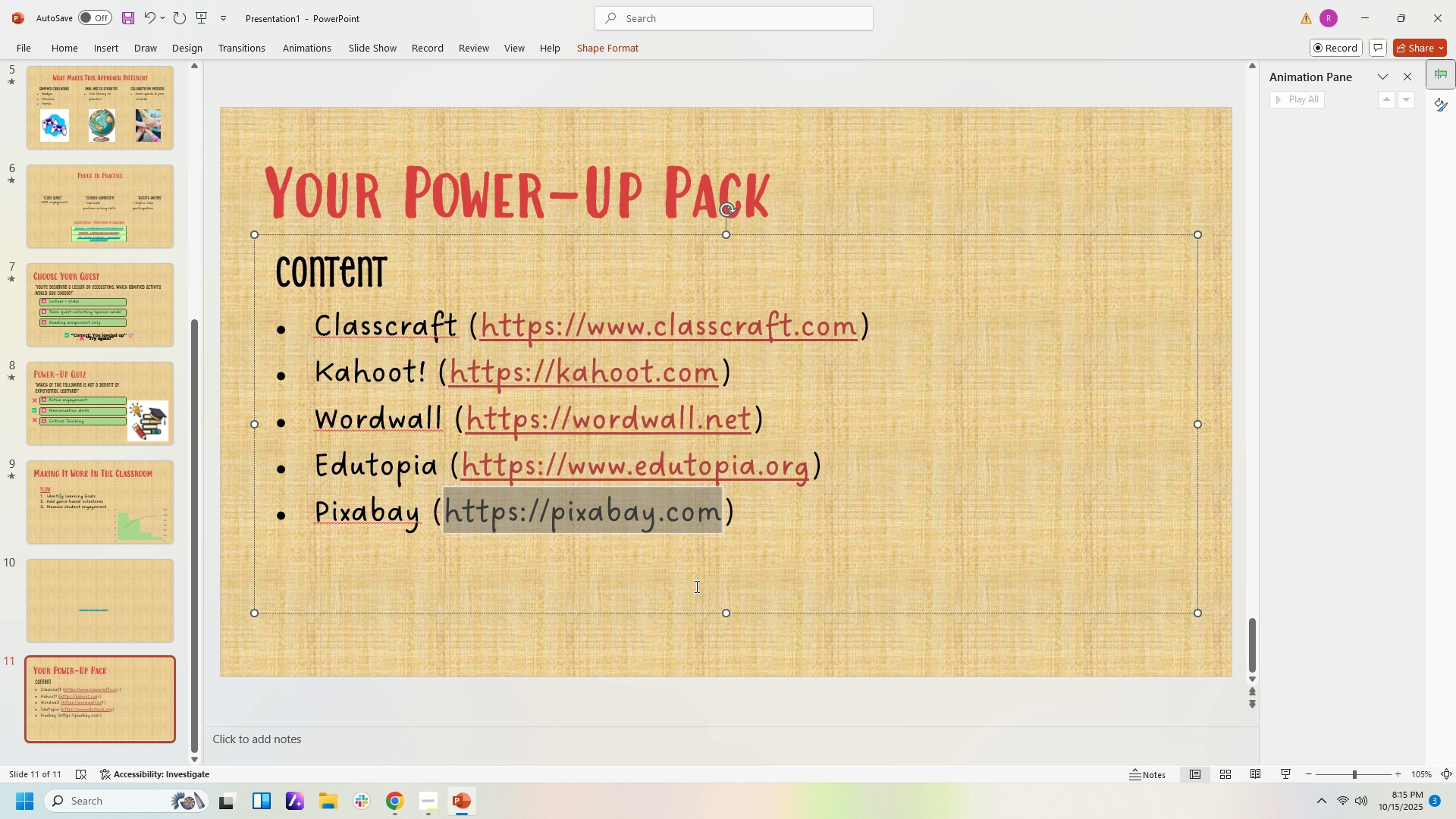 
left_click([695, 586])
 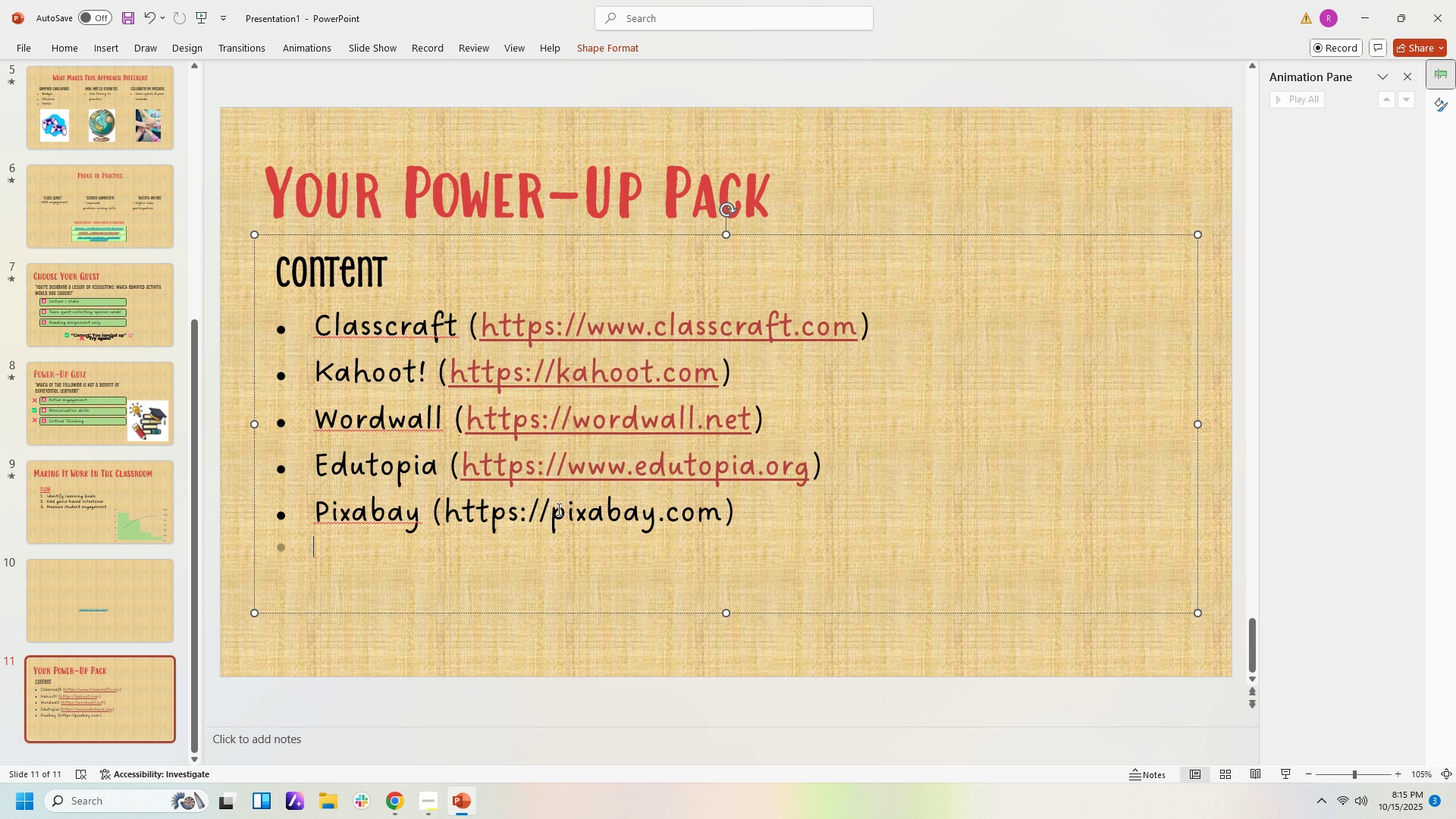 
left_click([817, 544])
 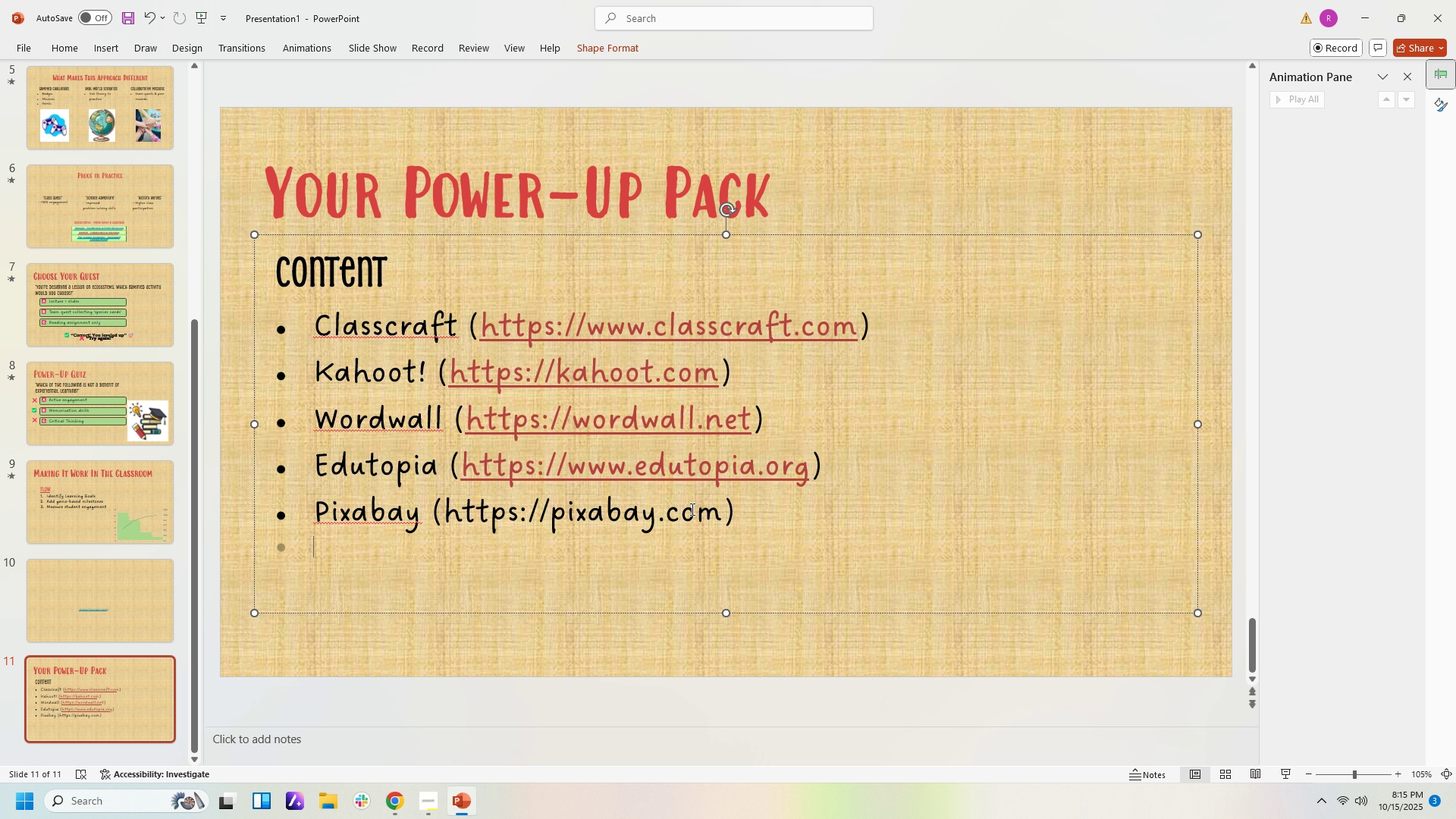 
left_click([691, 509])
 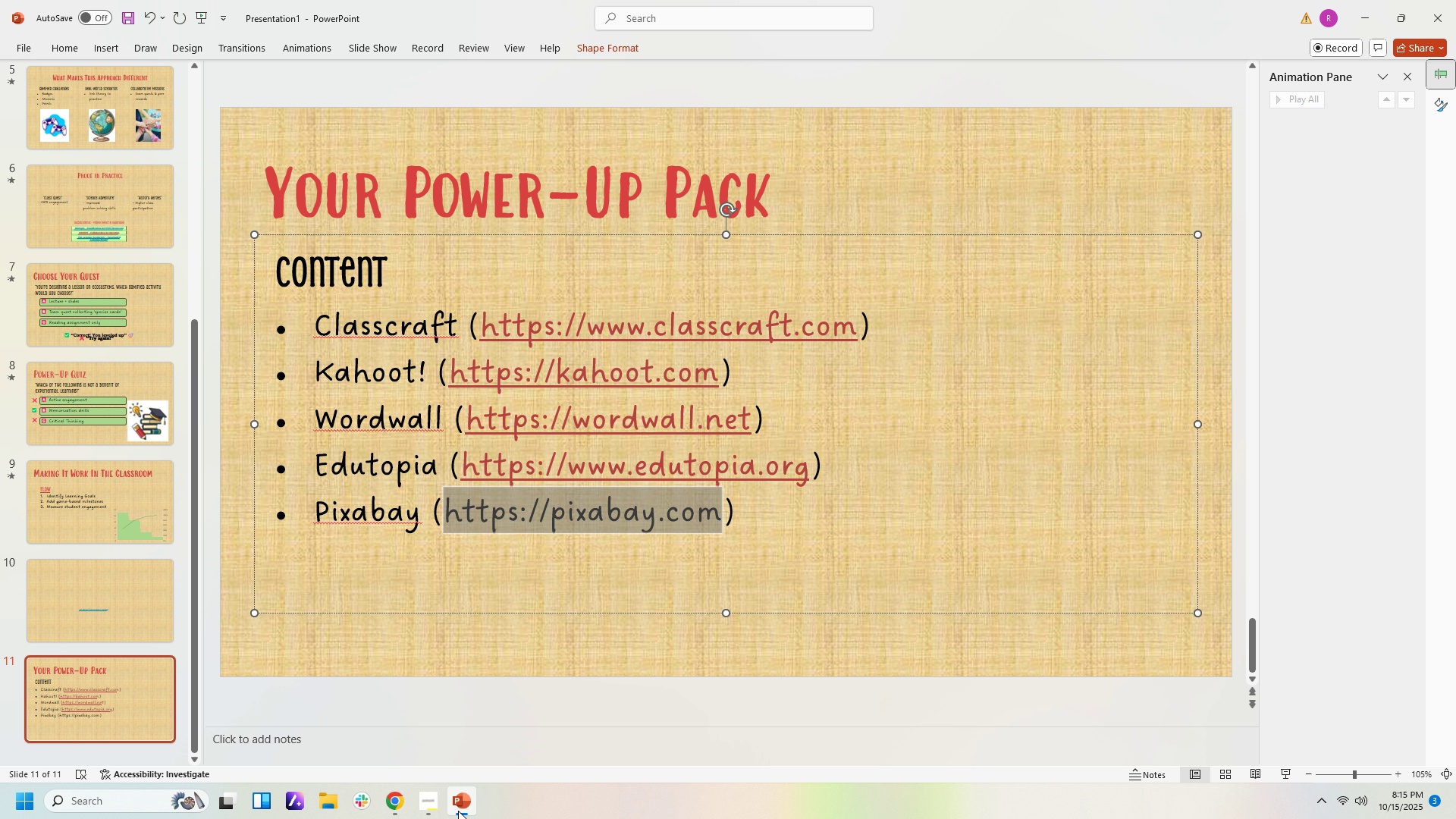 
left_click([393, 807])
 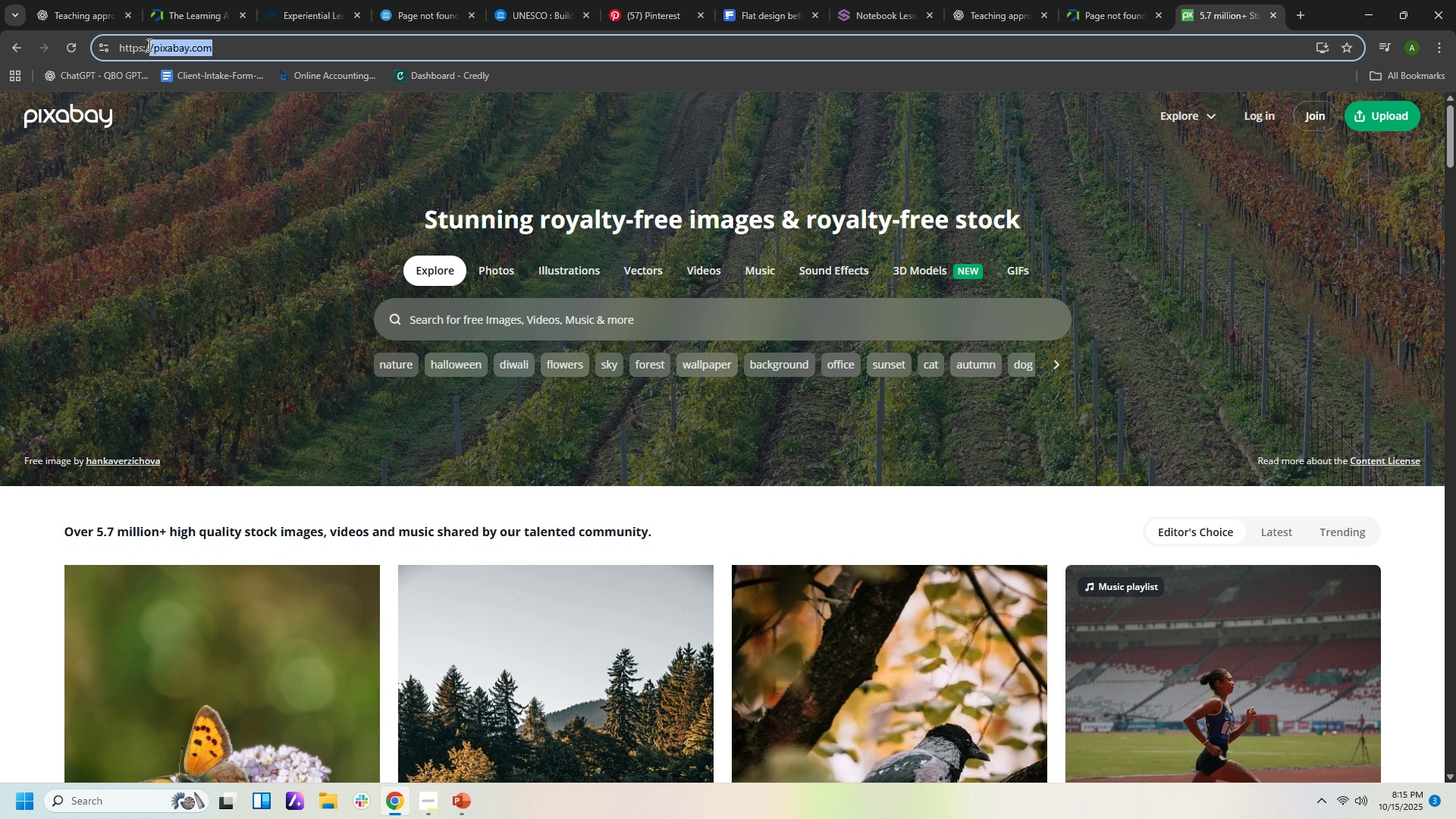 
left_click([224, 43])
 